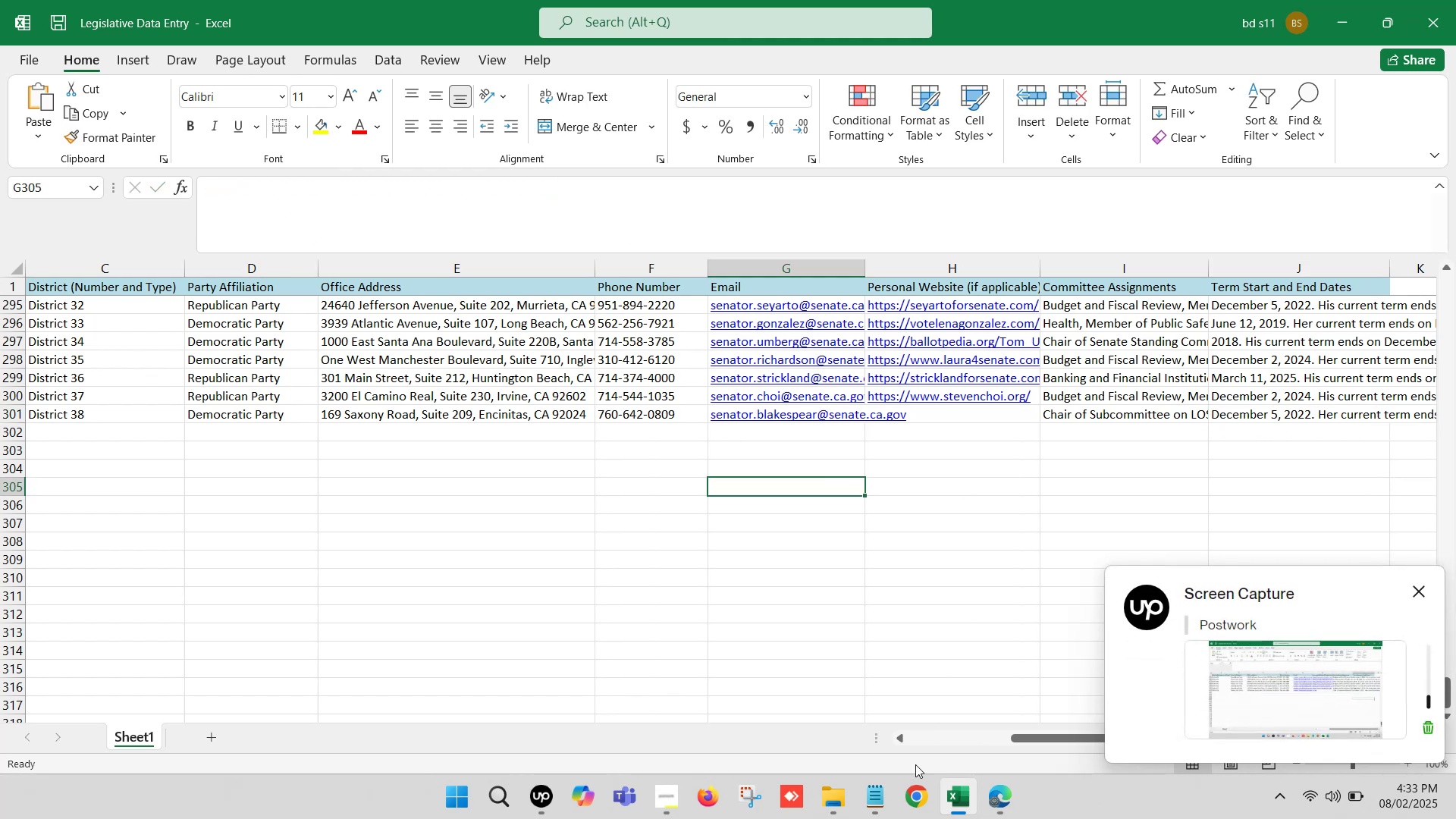 
left_click([963, 786])
 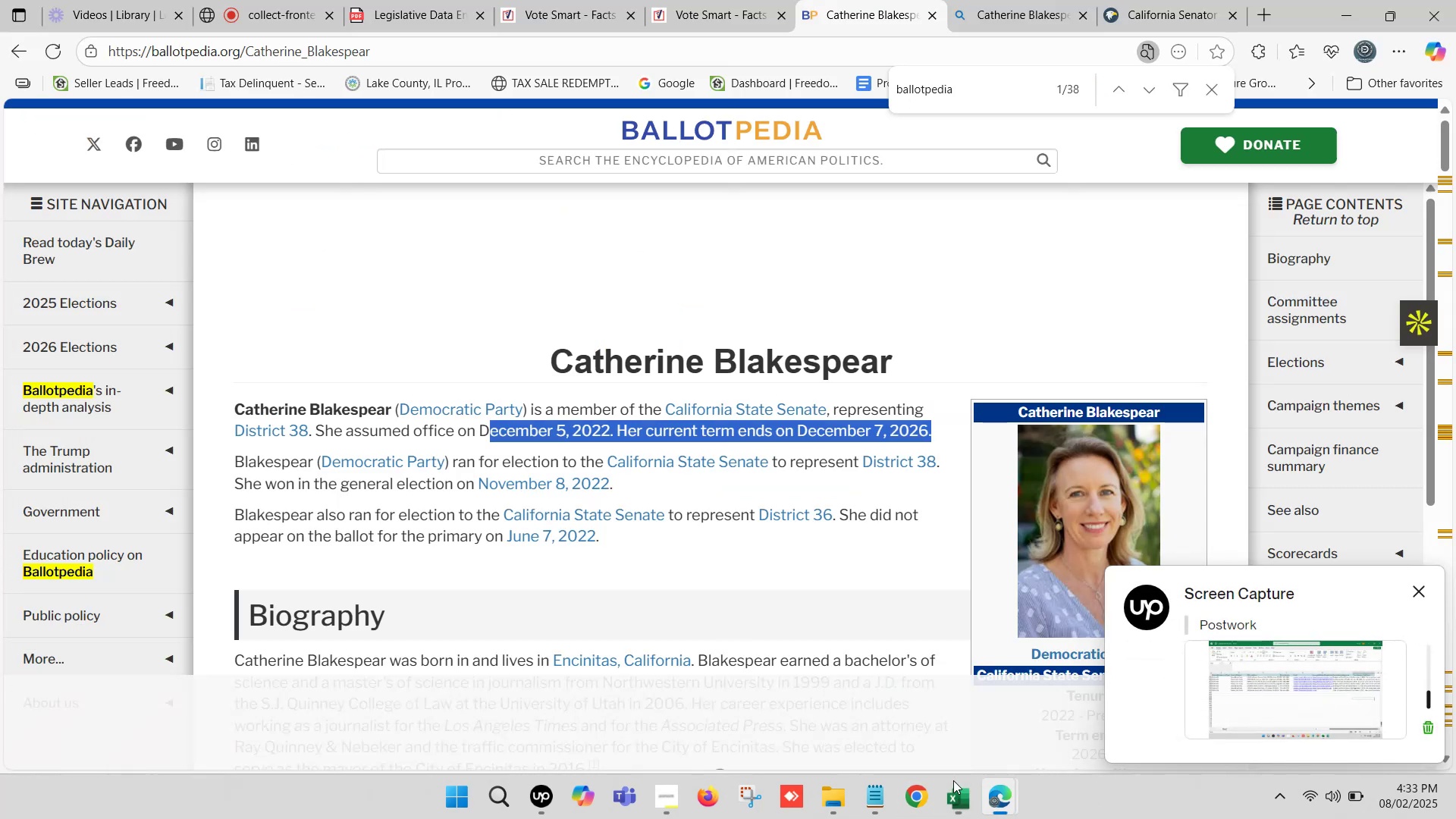 
scroll: coordinate [1040, 424], scroll_direction: down, amount: 7.0
 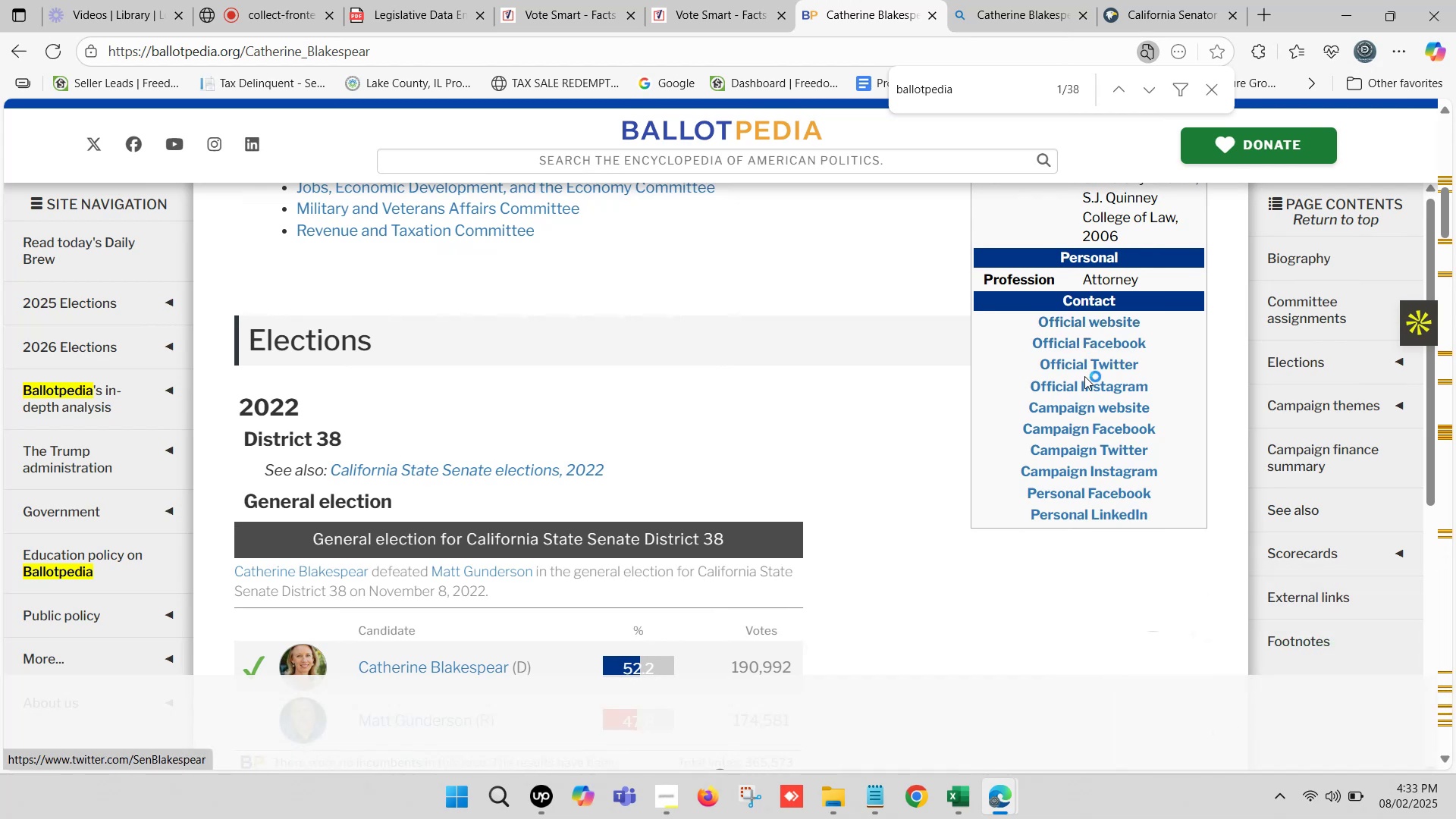 
hold_key(key=ControlLeft, duration=0.57)
left_click([1085, 407])
 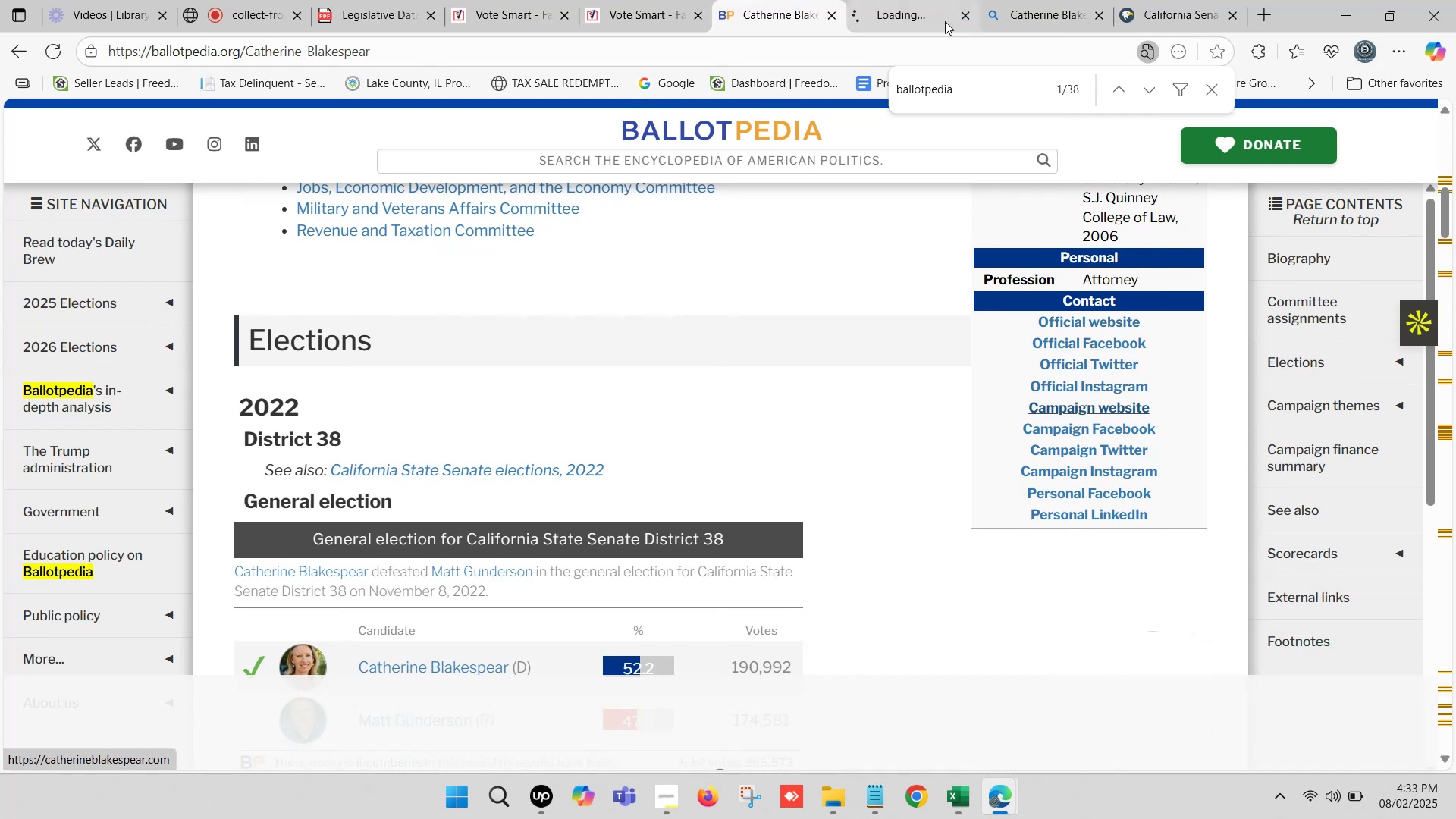 
left_click([919, 0])
 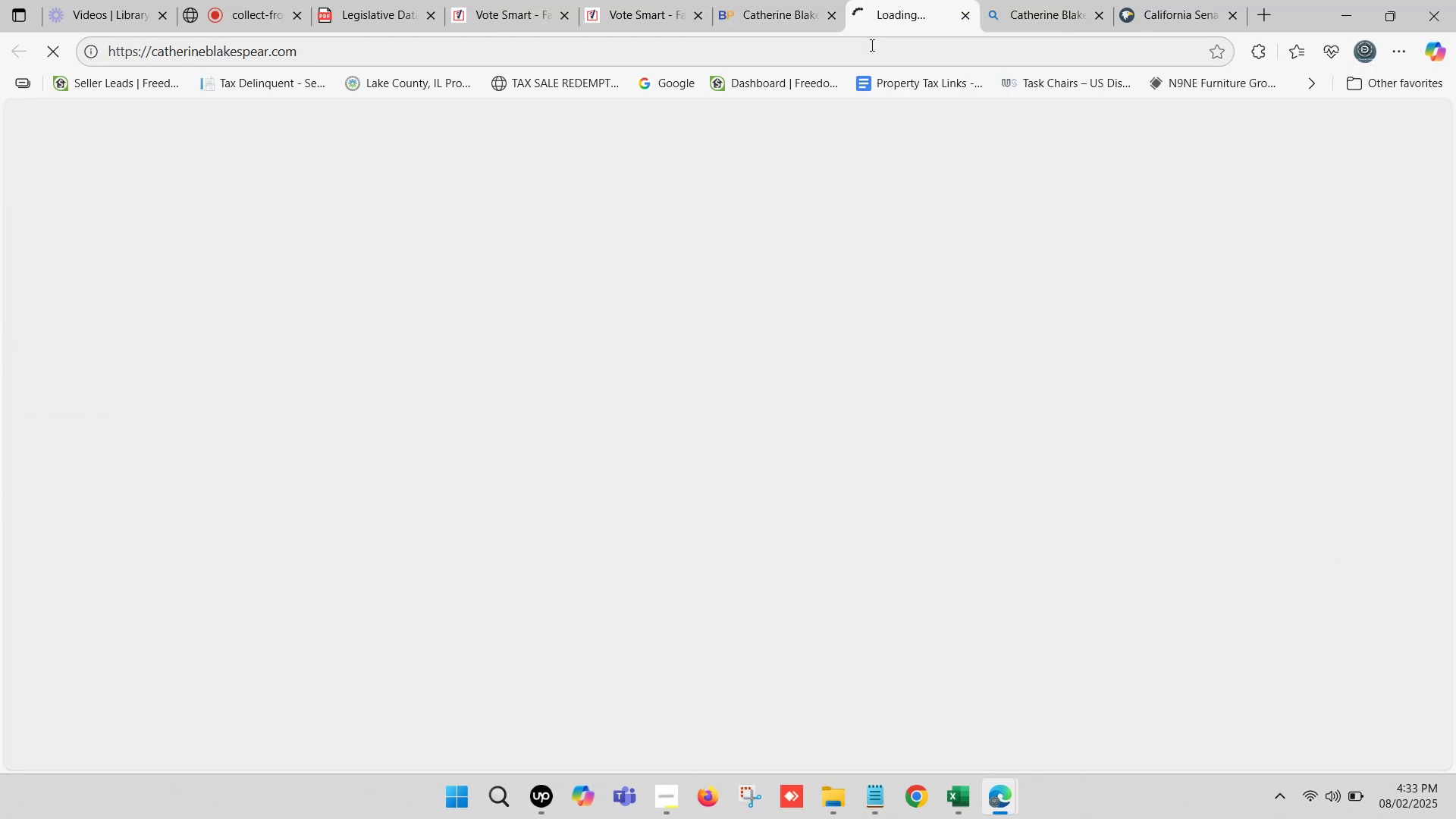 
left_click([871, 45])
 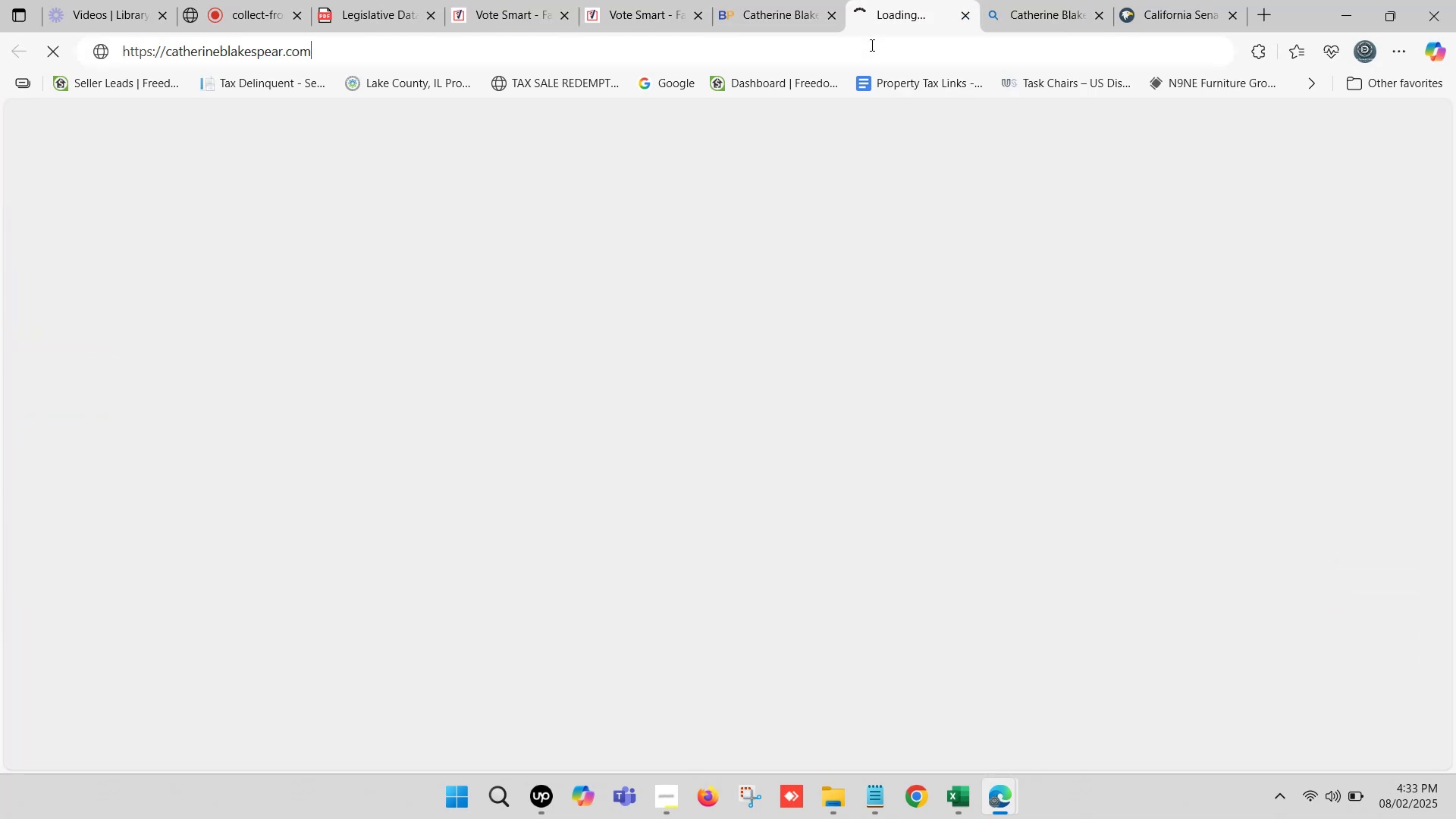 
key(Control+C)
 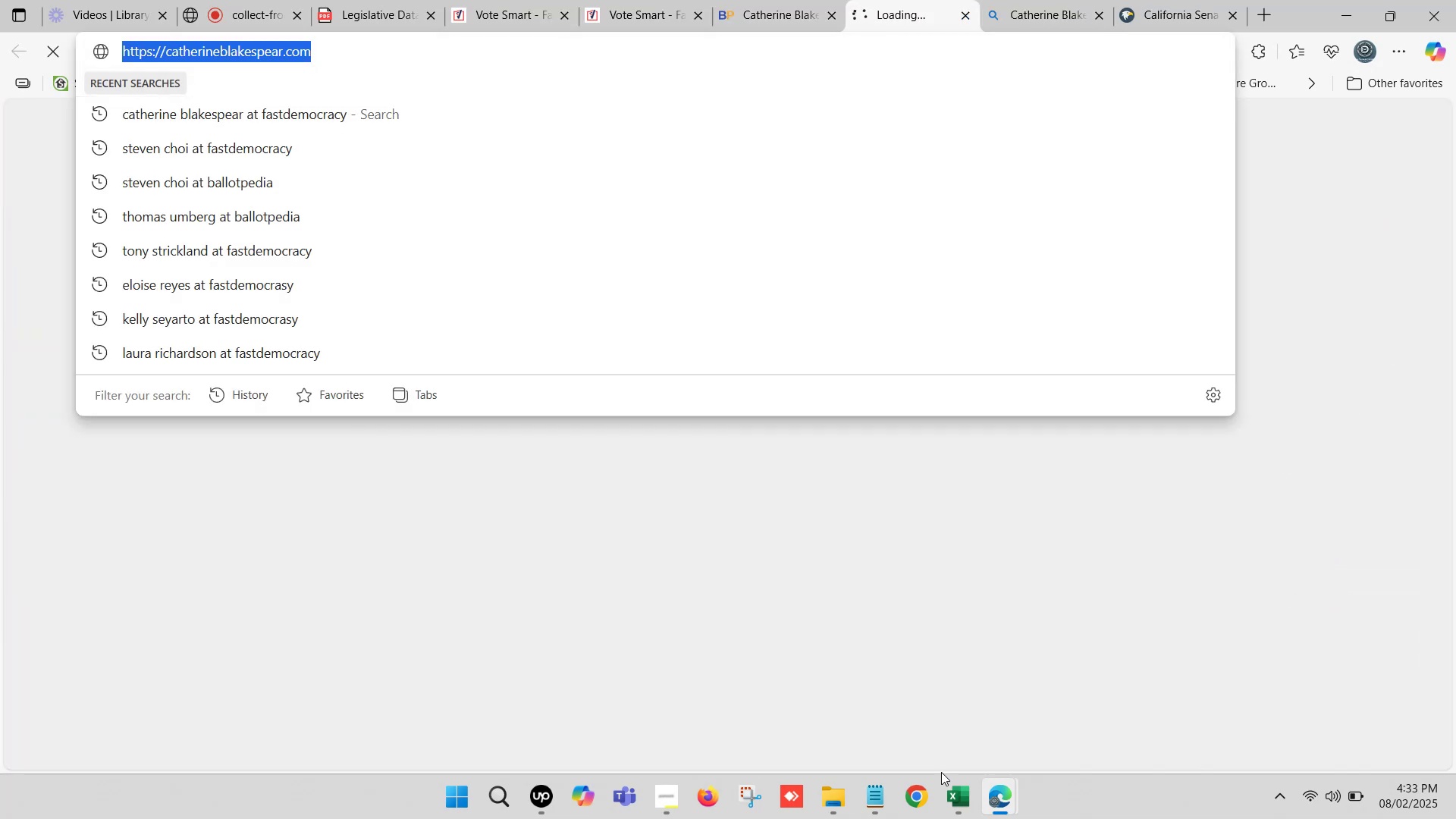 
left_click([957, 799])
 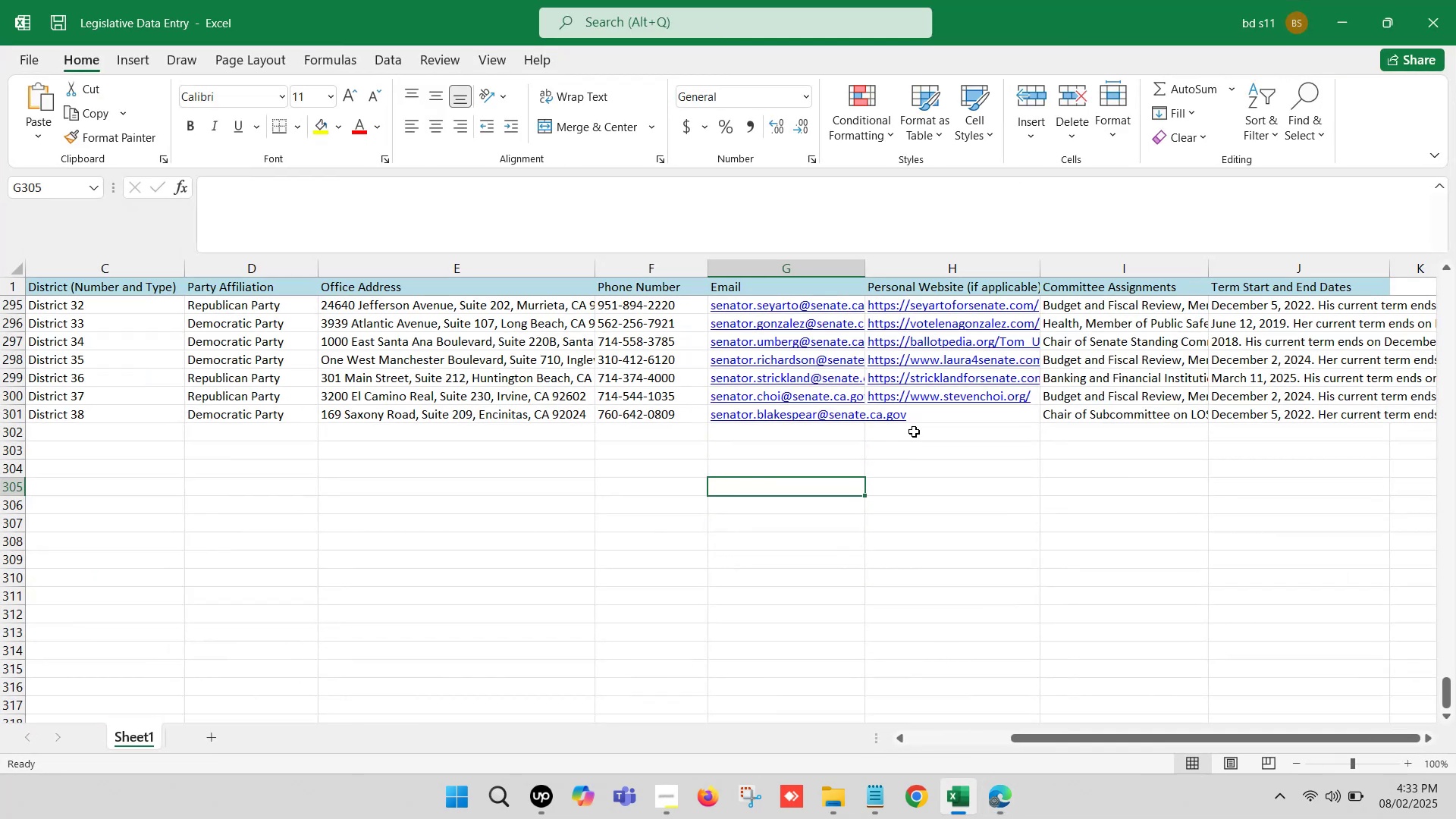 
left_click([916, 415])
 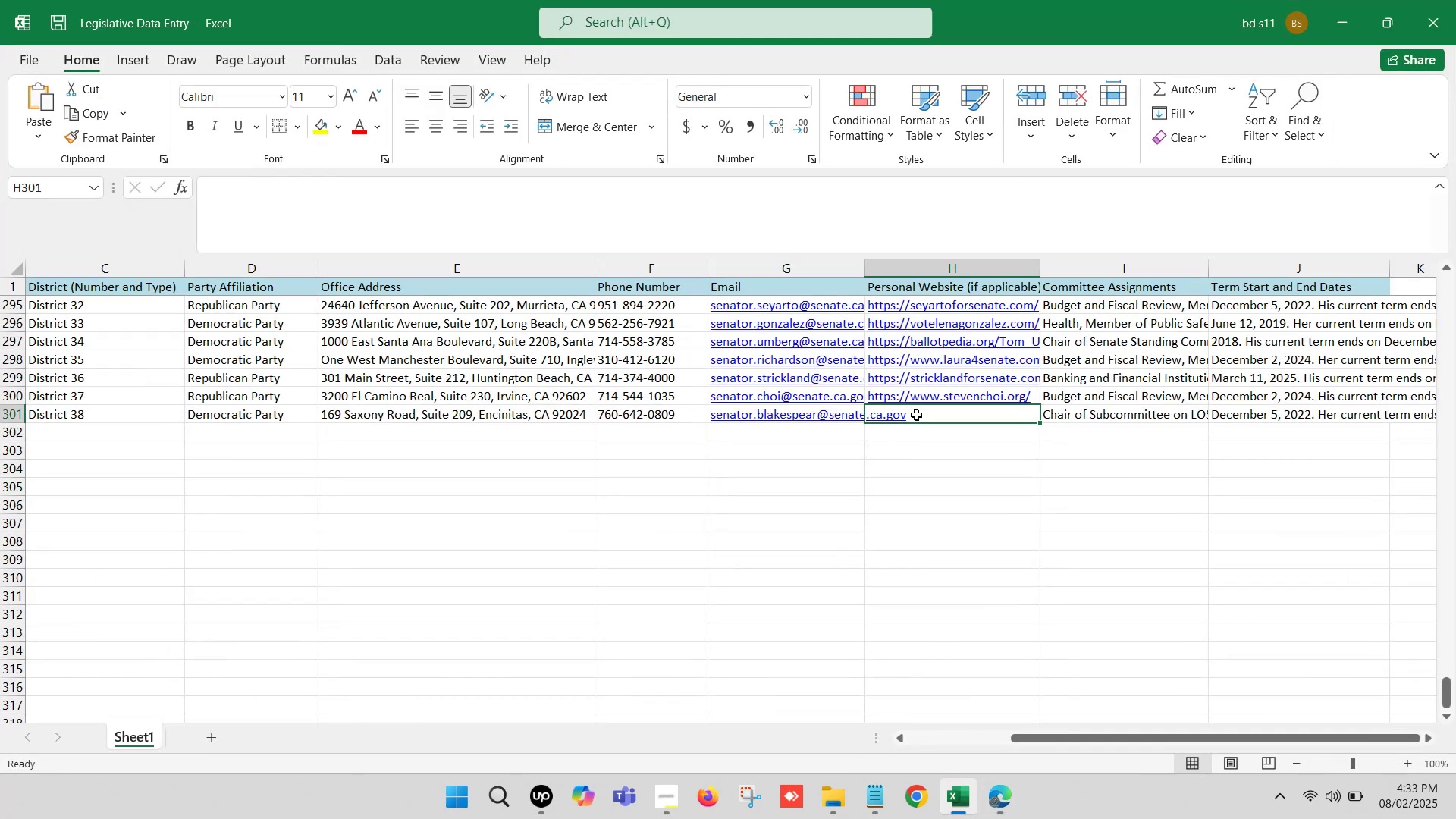 
double_click([916, 415])
 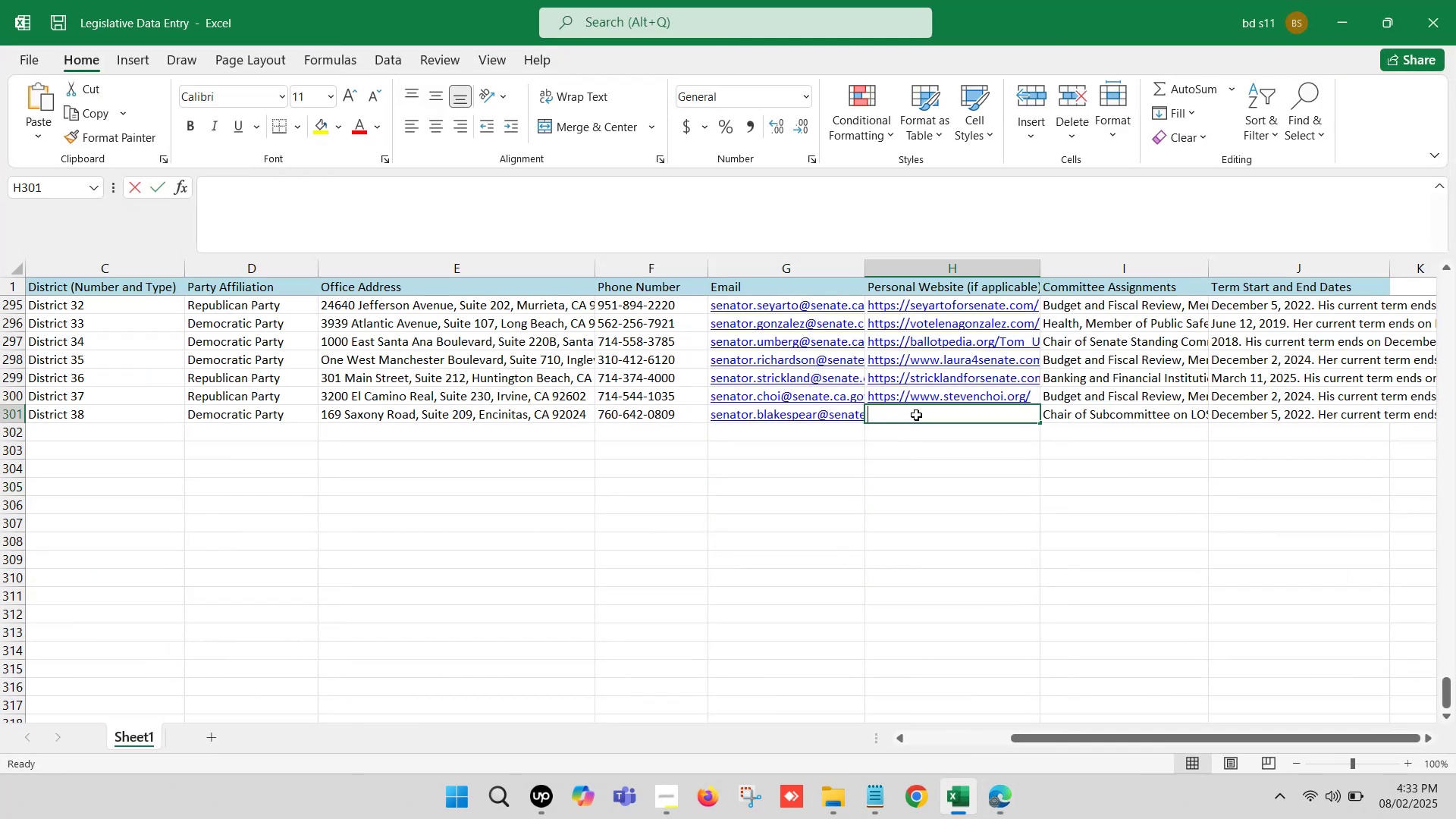 
key(Control+V)
 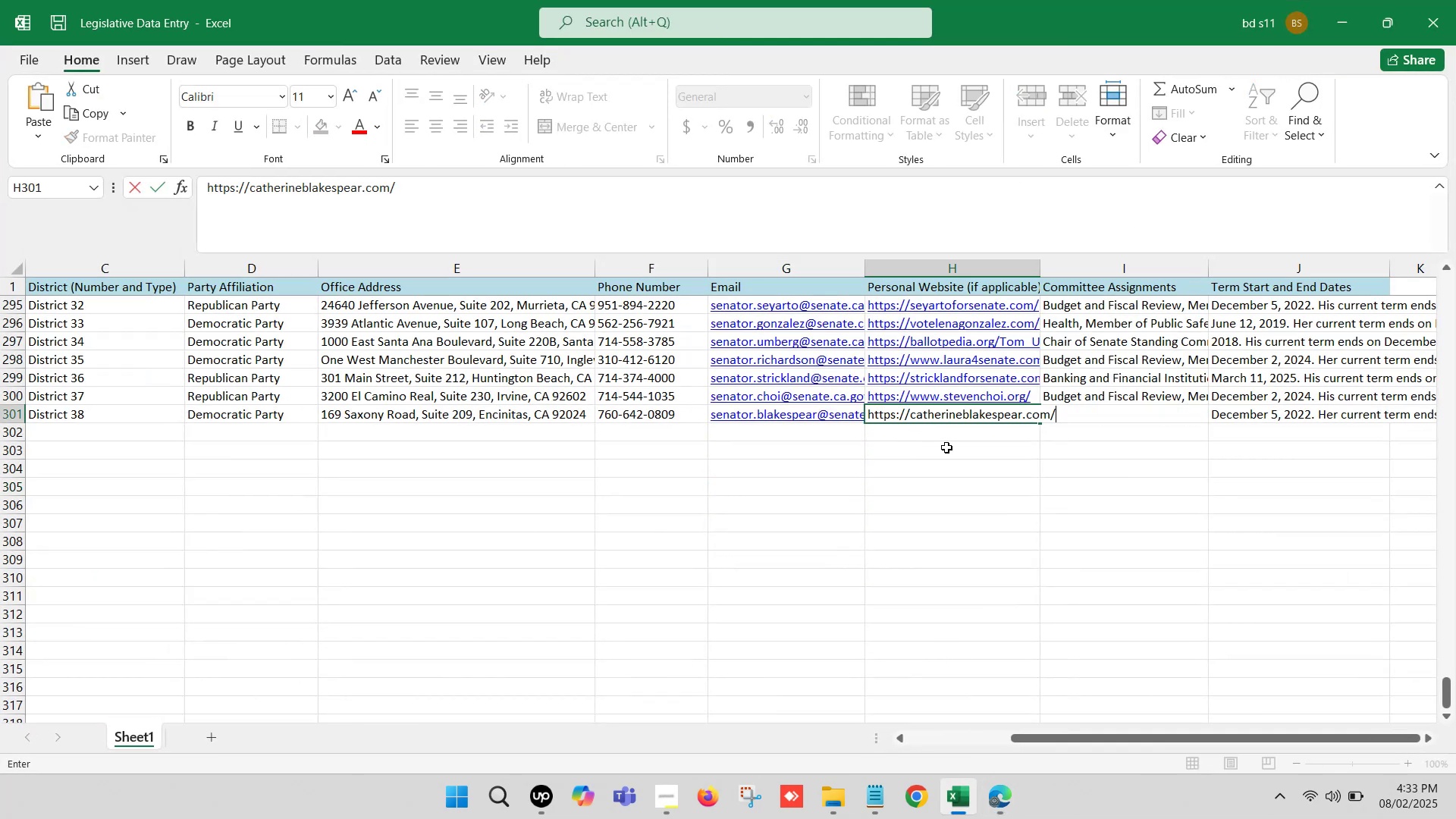 
left_click([947, 448])
 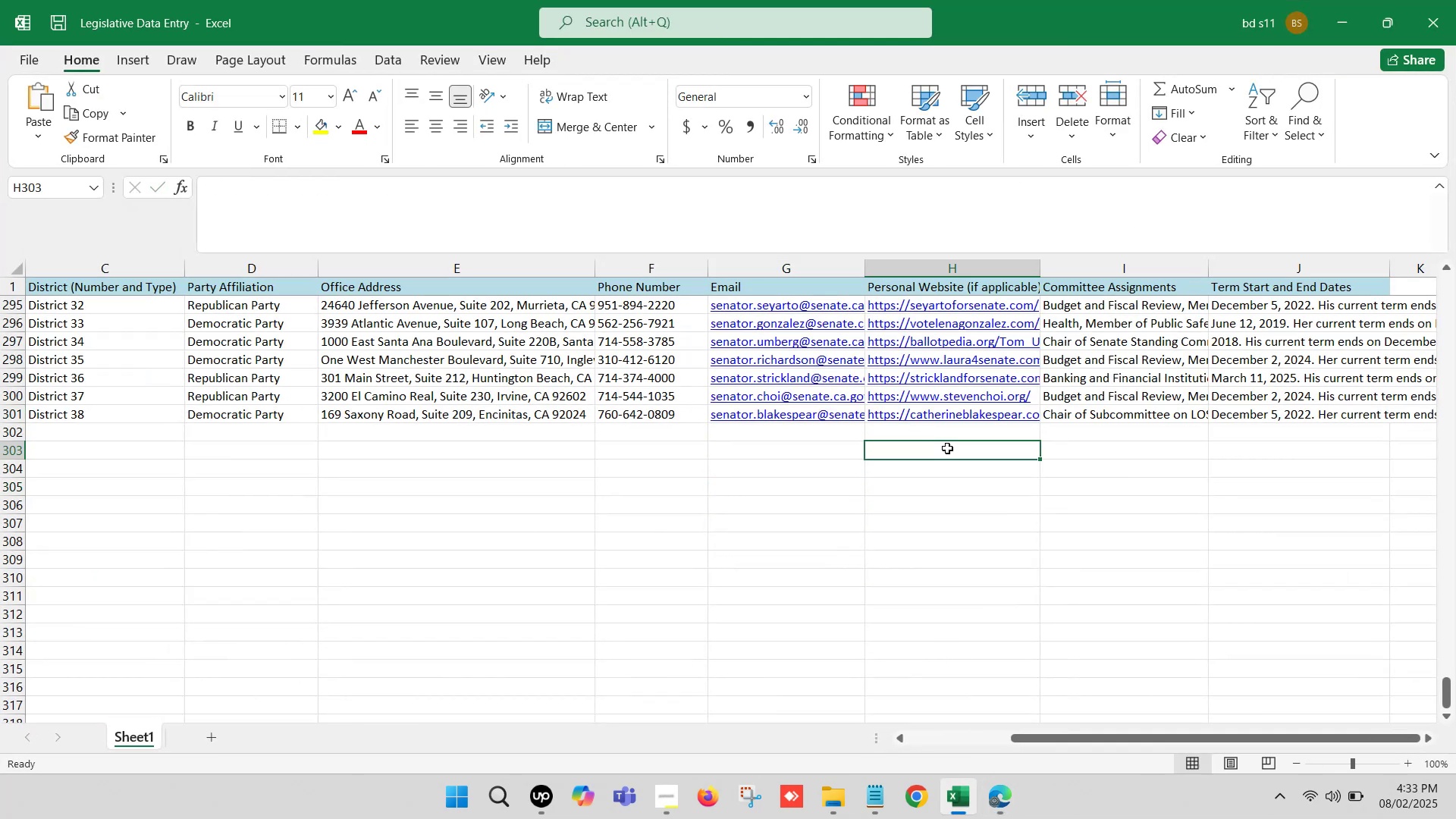 
hold_key(key=S, duration=0.38)
 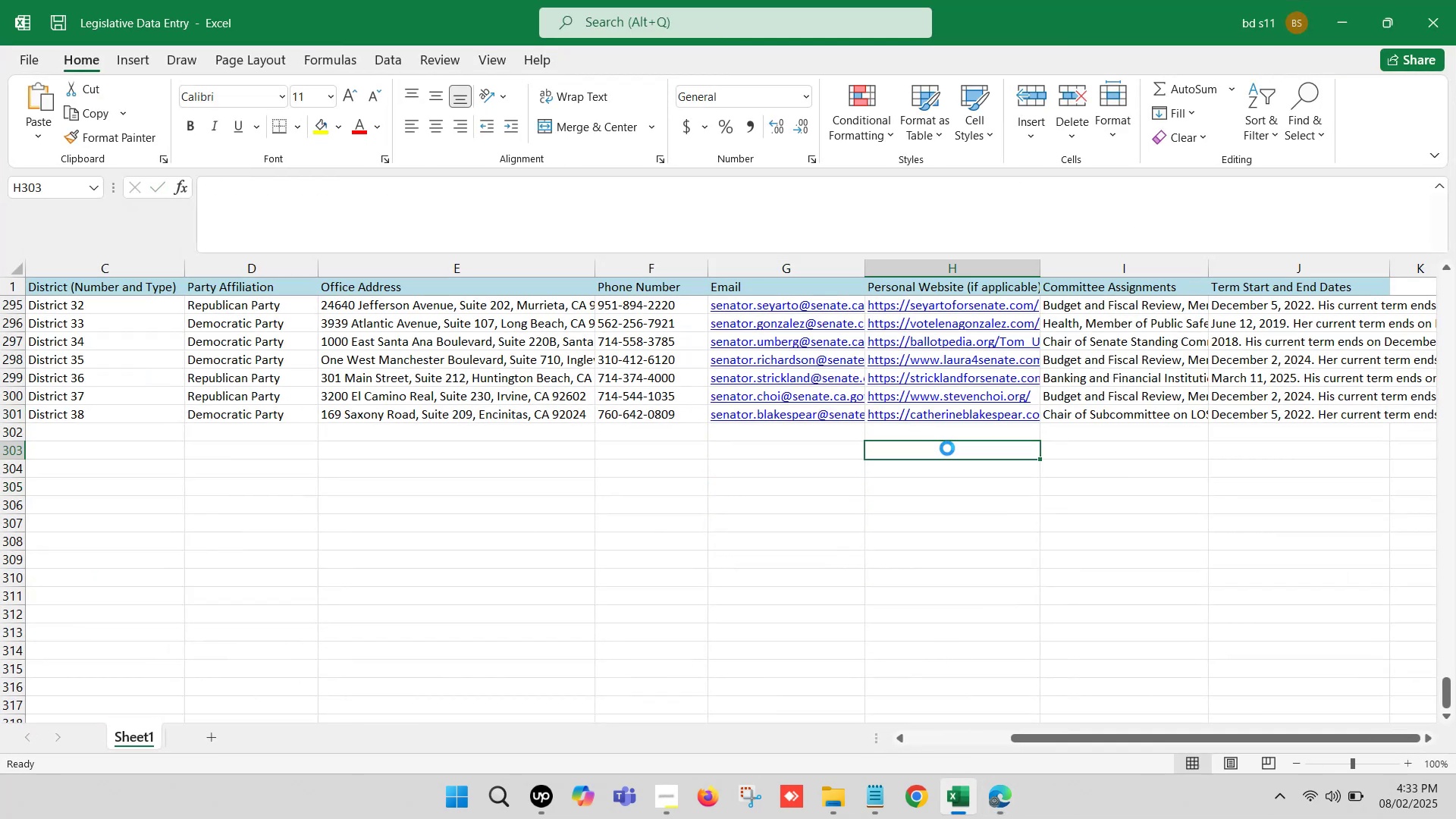 
key(Control+S)
 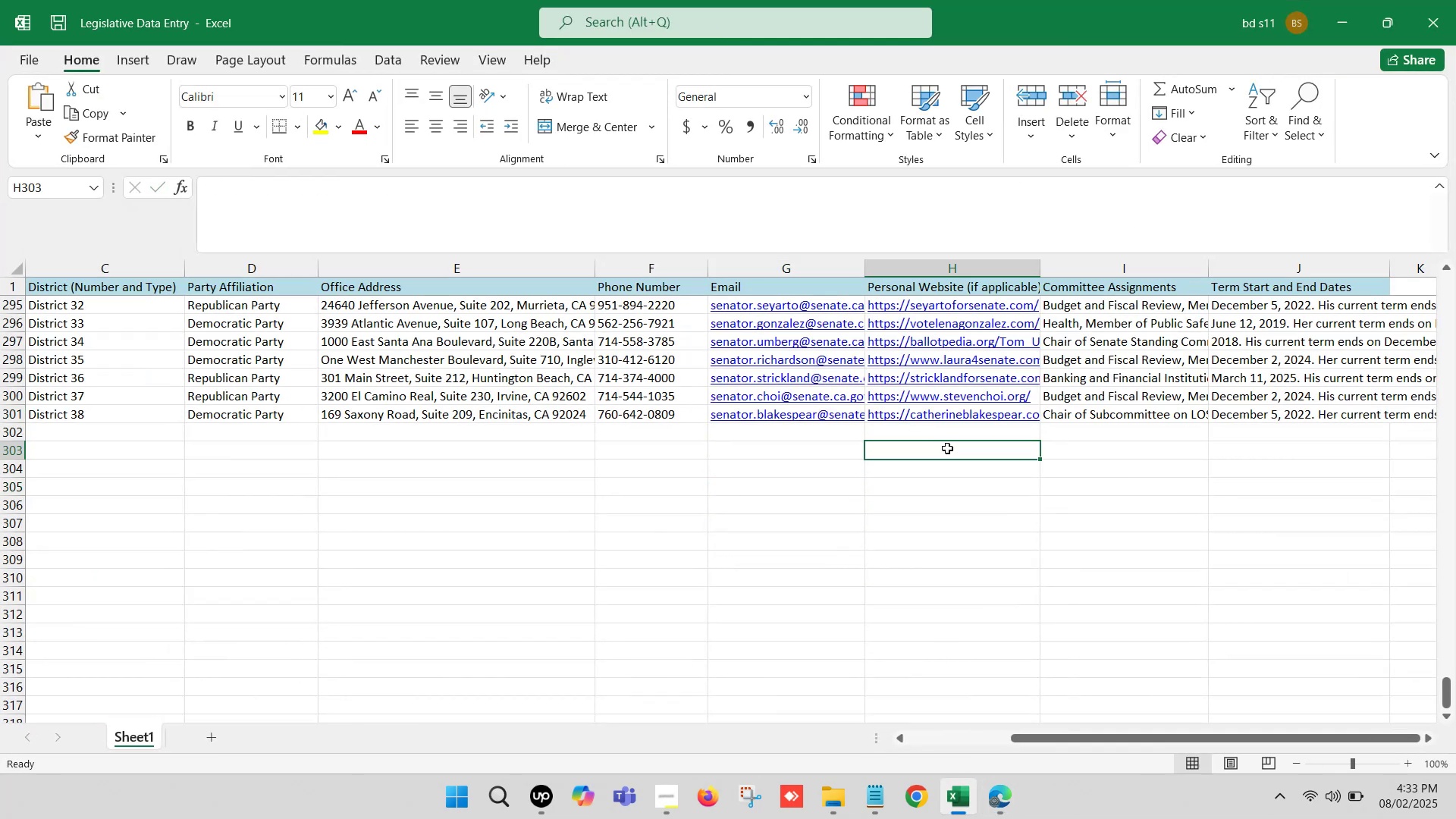 
hold_key(key=ArrowLeft, duration=1.21)
 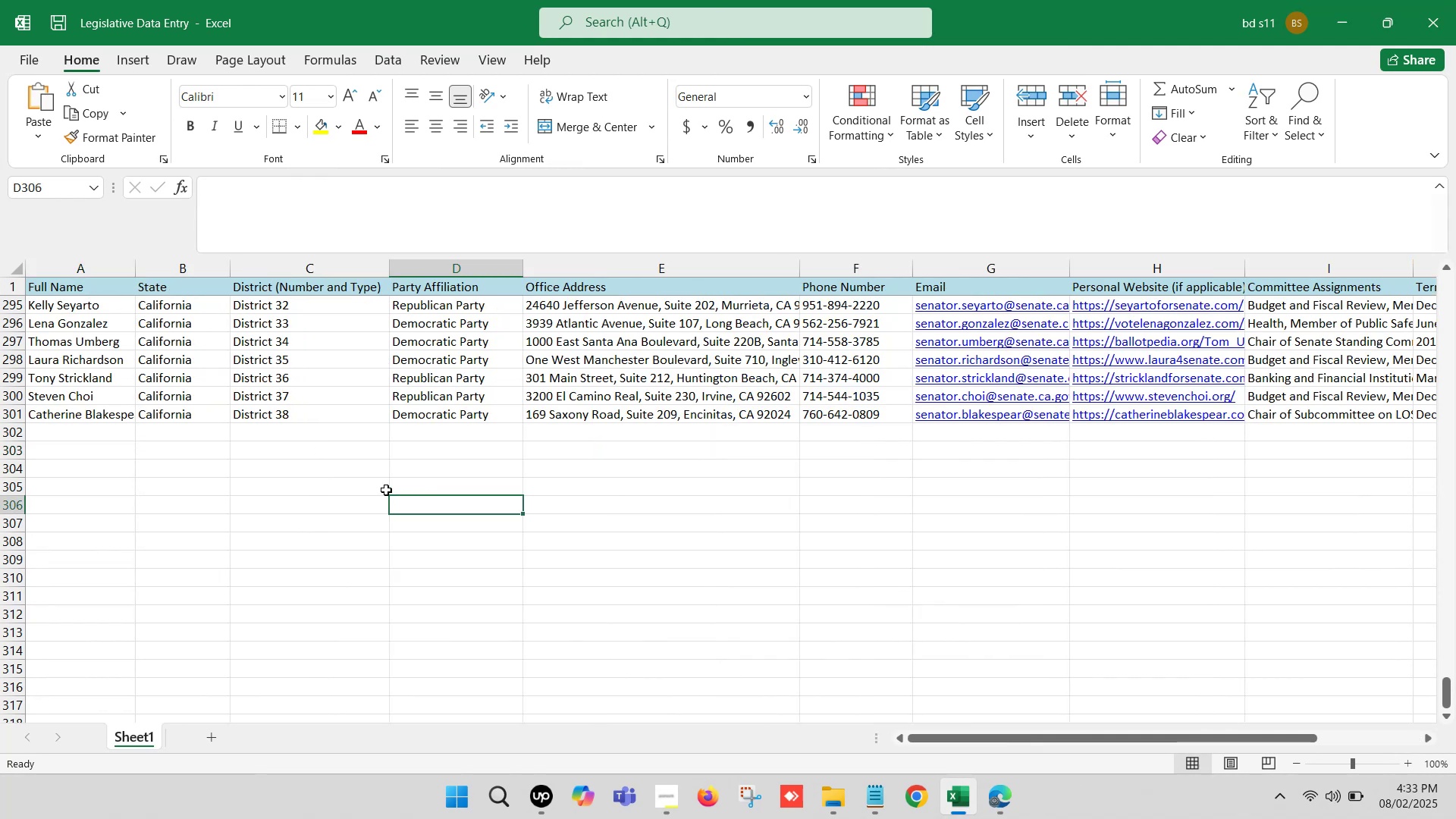 
left_click([256, 447])
 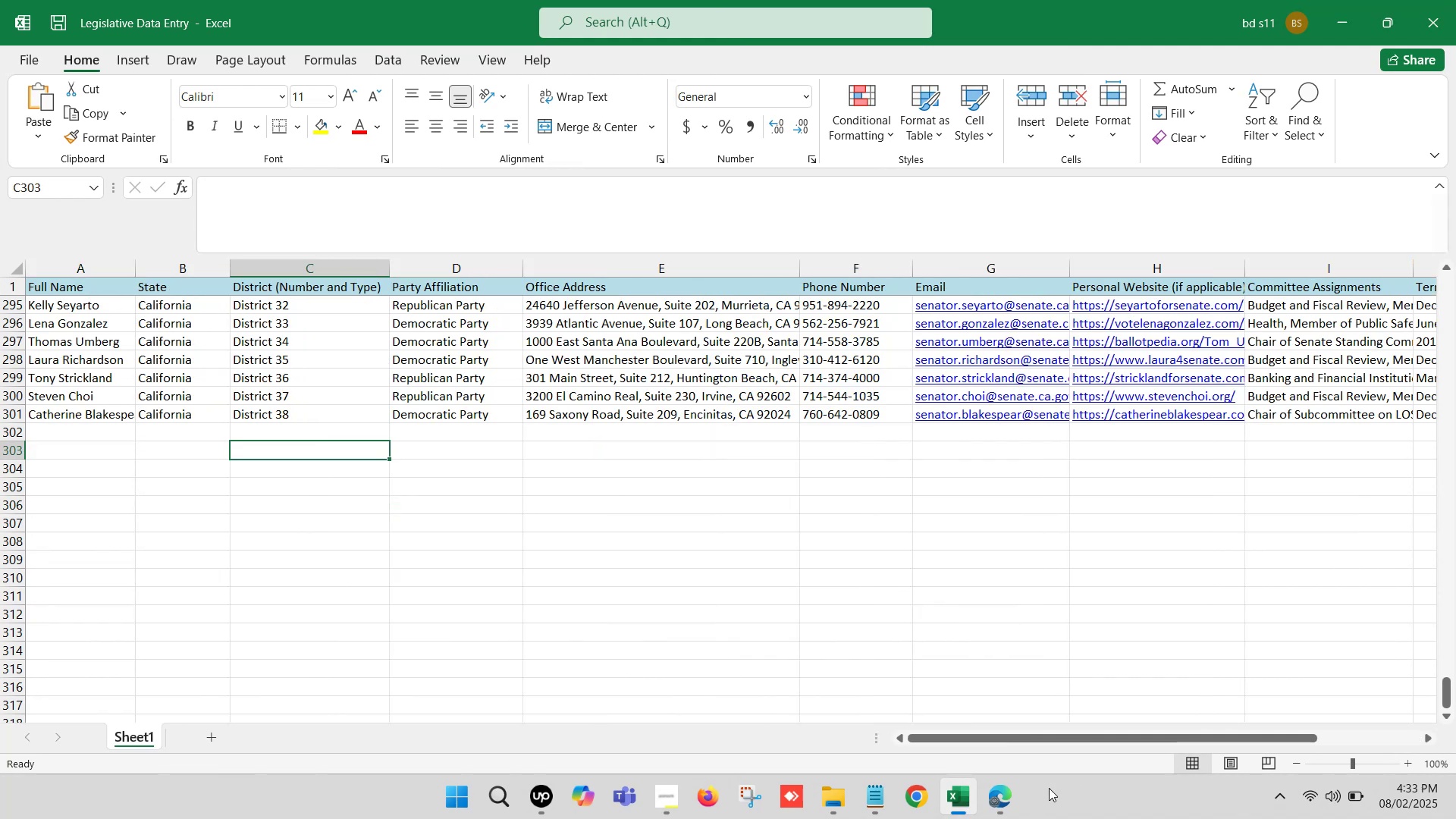 
left_click([1008, 803])
 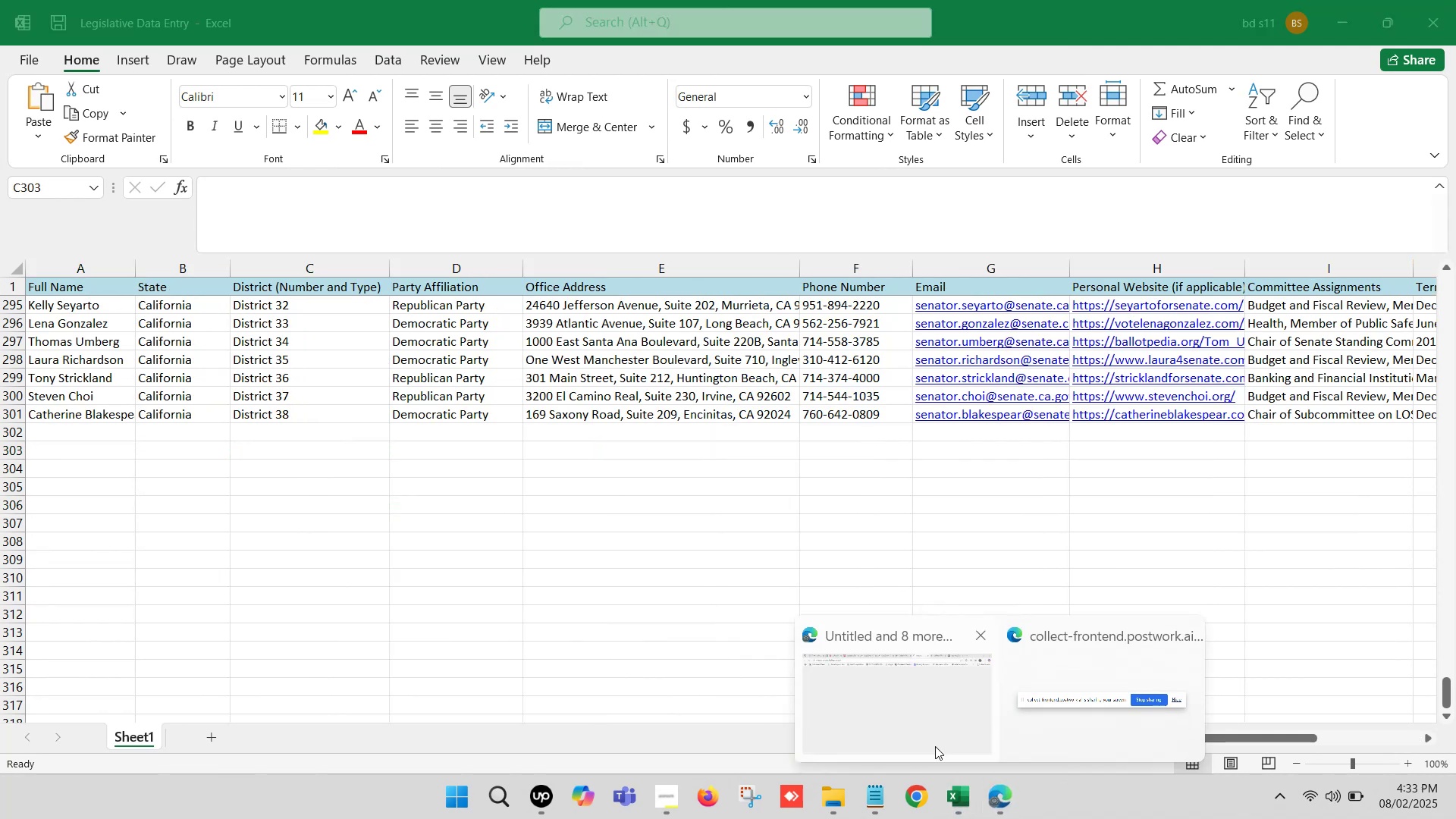 
left_click([892, 714])
 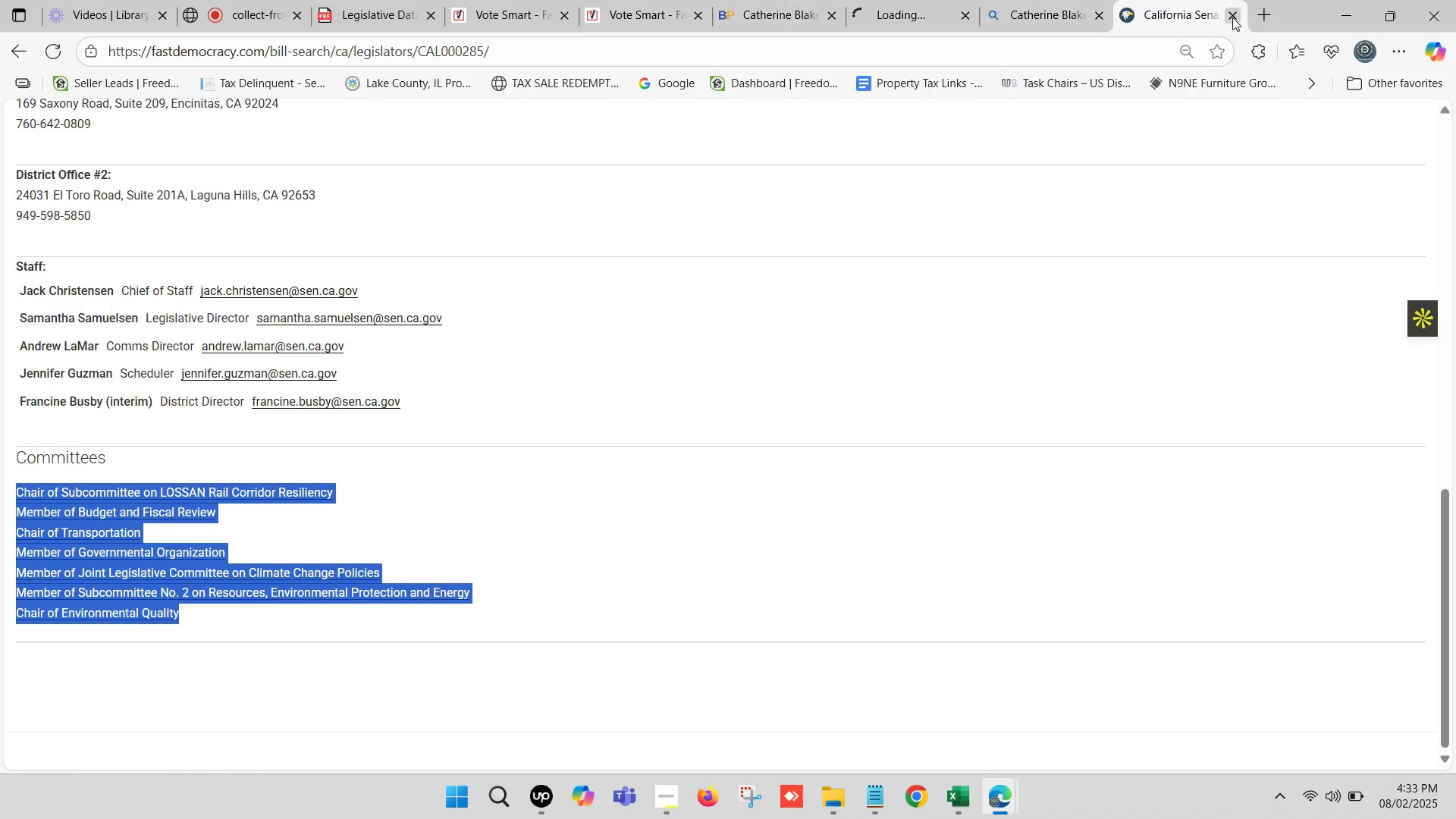 
left_click([1232, 17])
 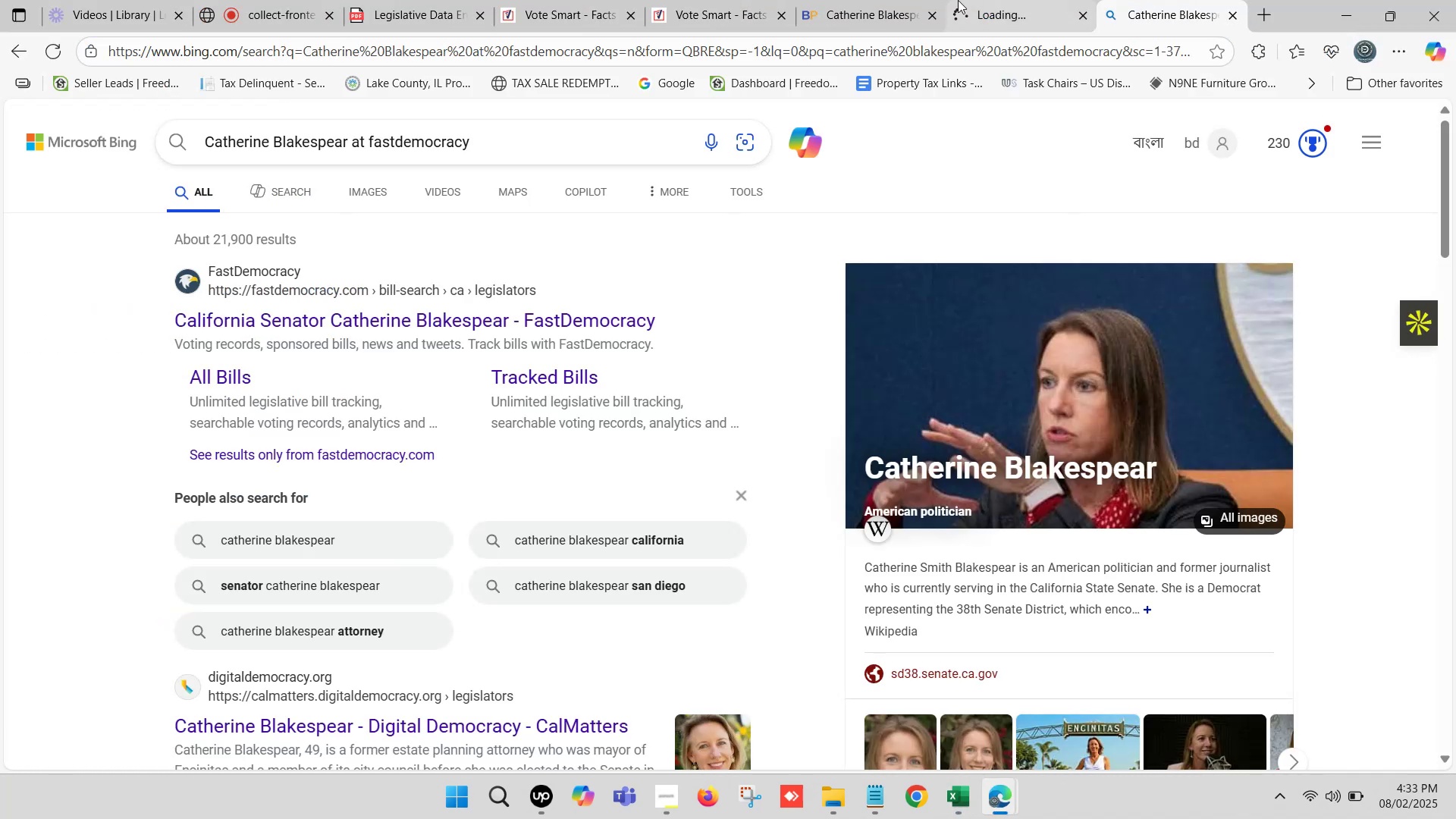 
left_click([923, 0])
 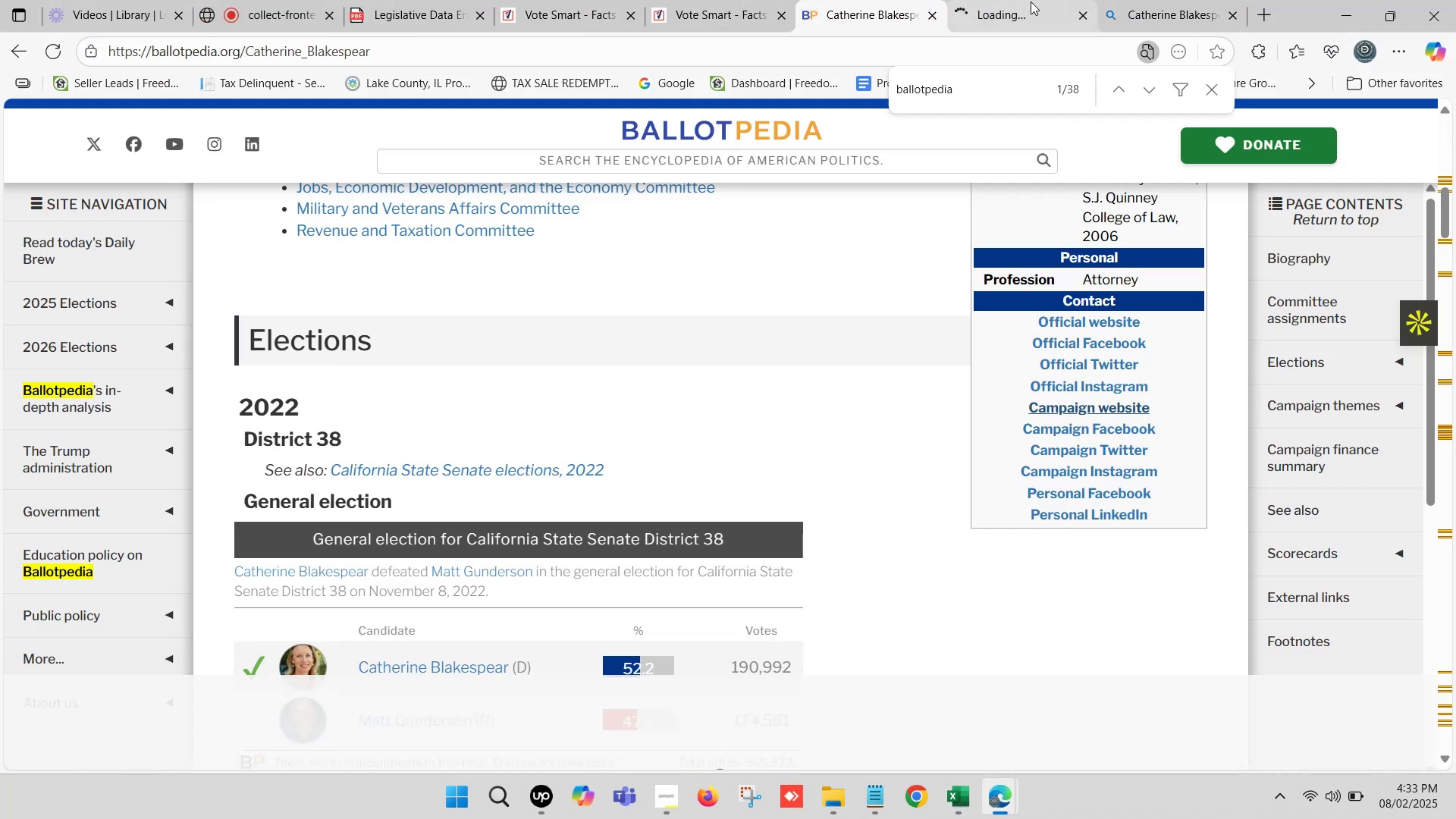 
left_click([1046, 9])
 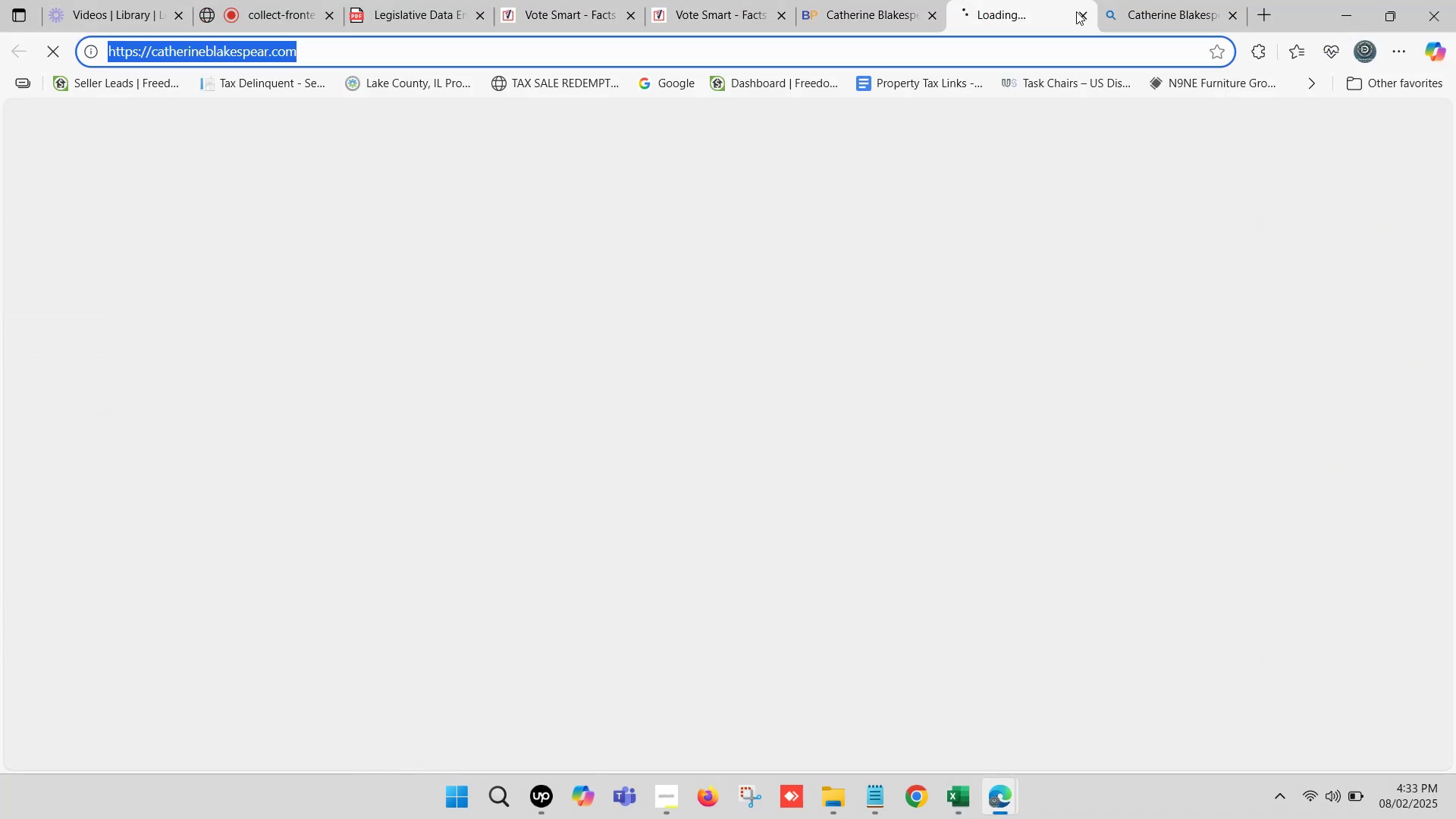 
left_click([1081, 12])
 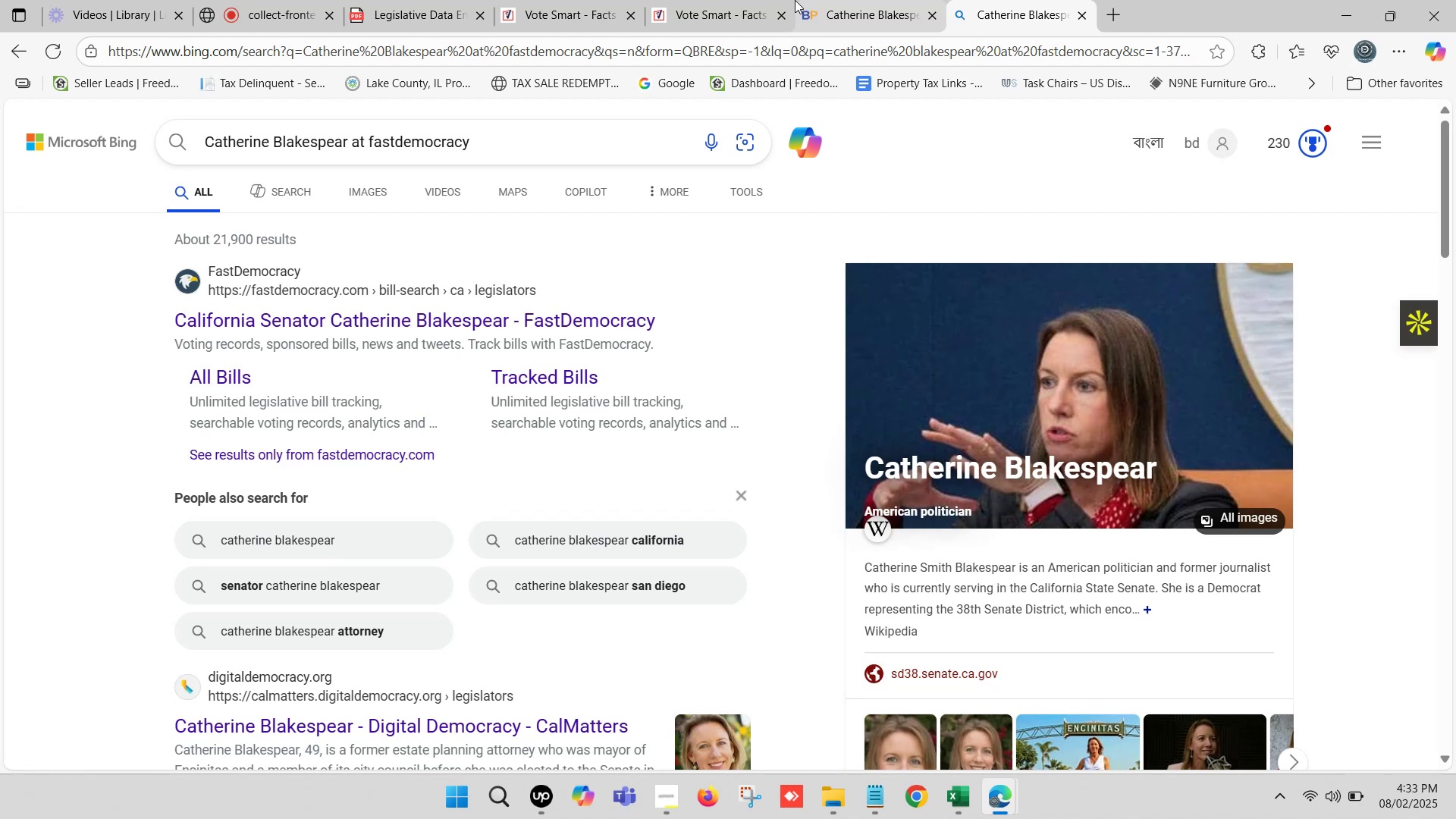 
left_click([771, 0])
 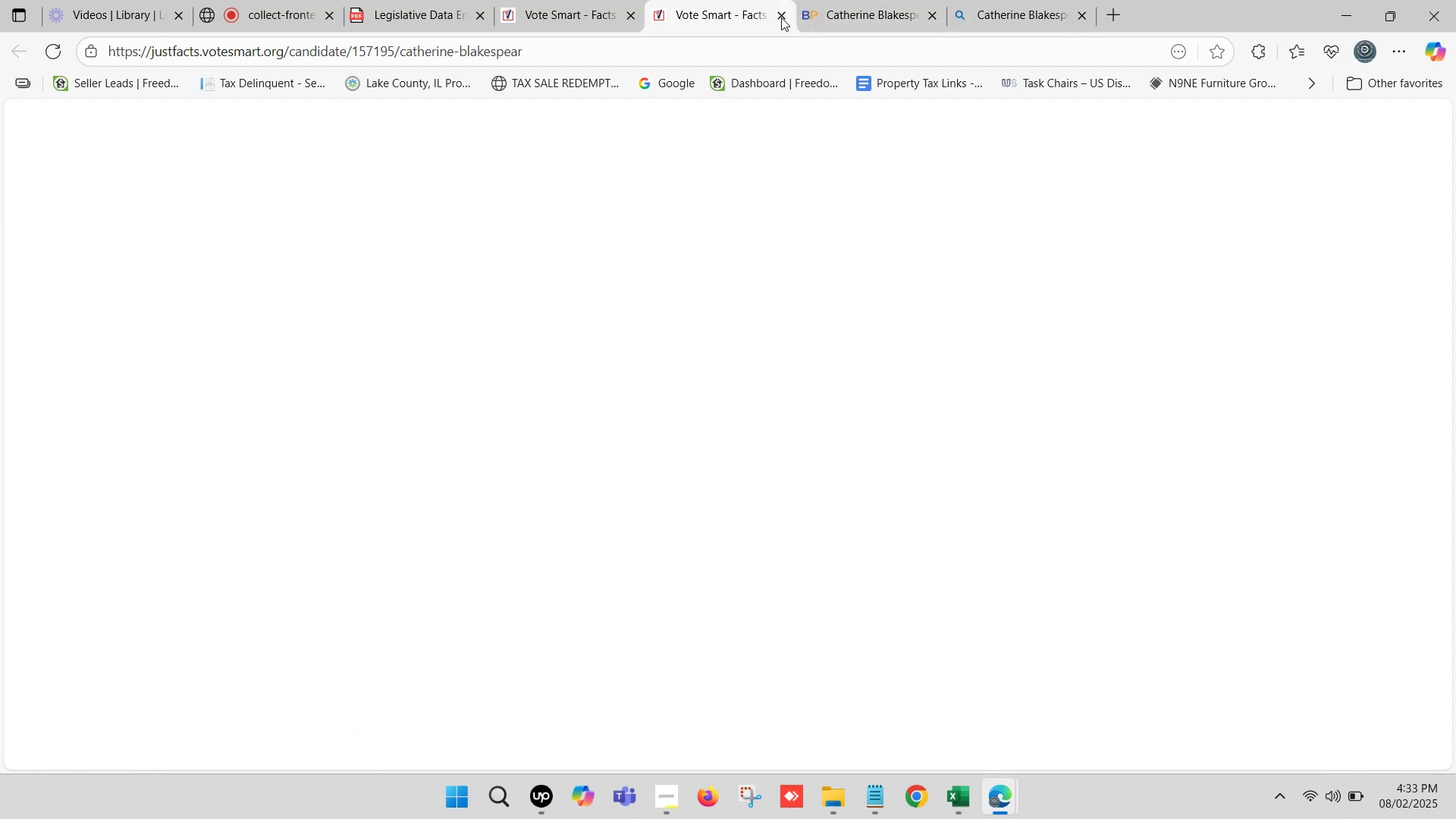 
left_click([783, 19])
 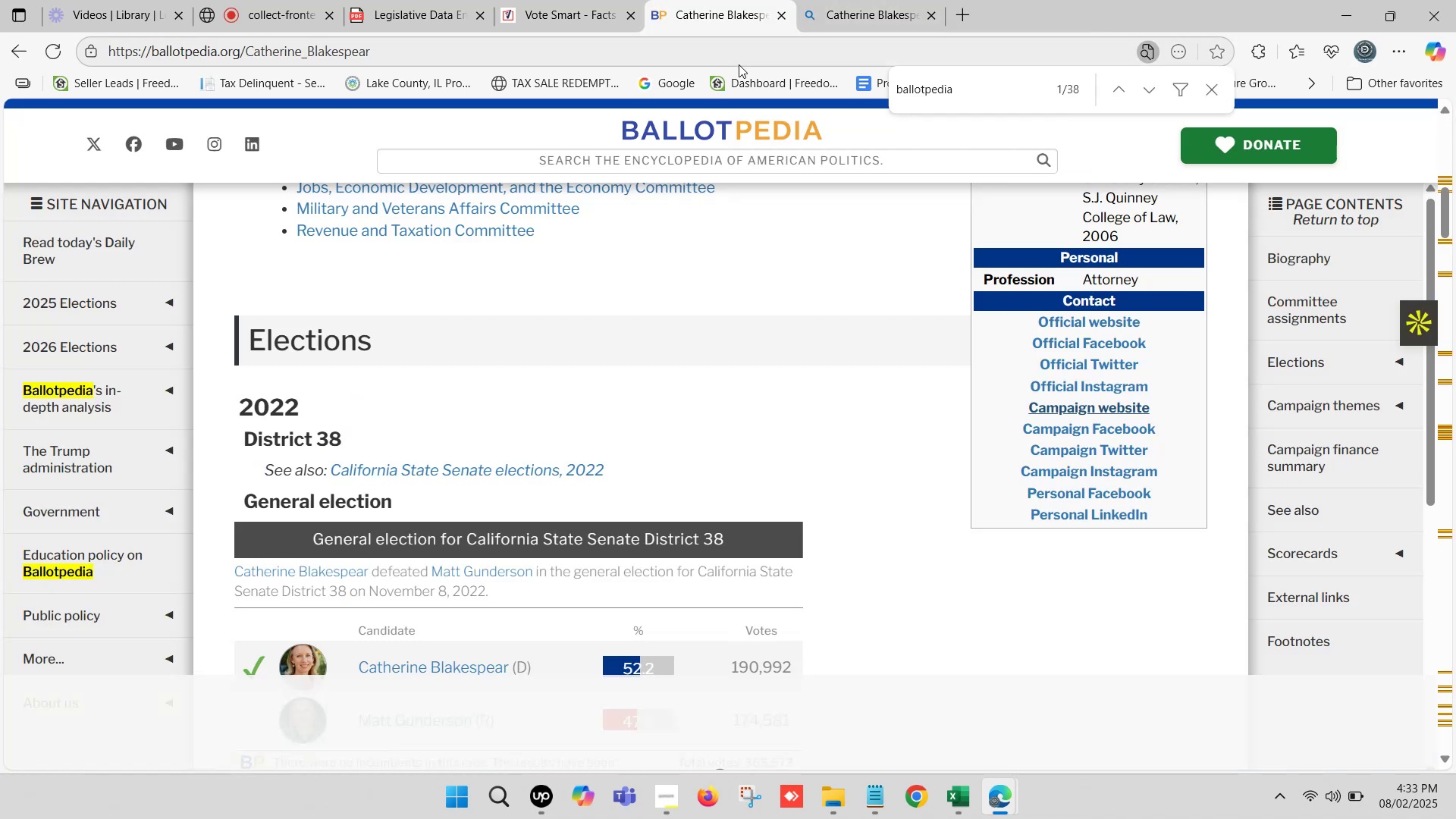 
left_click([758, 0])
 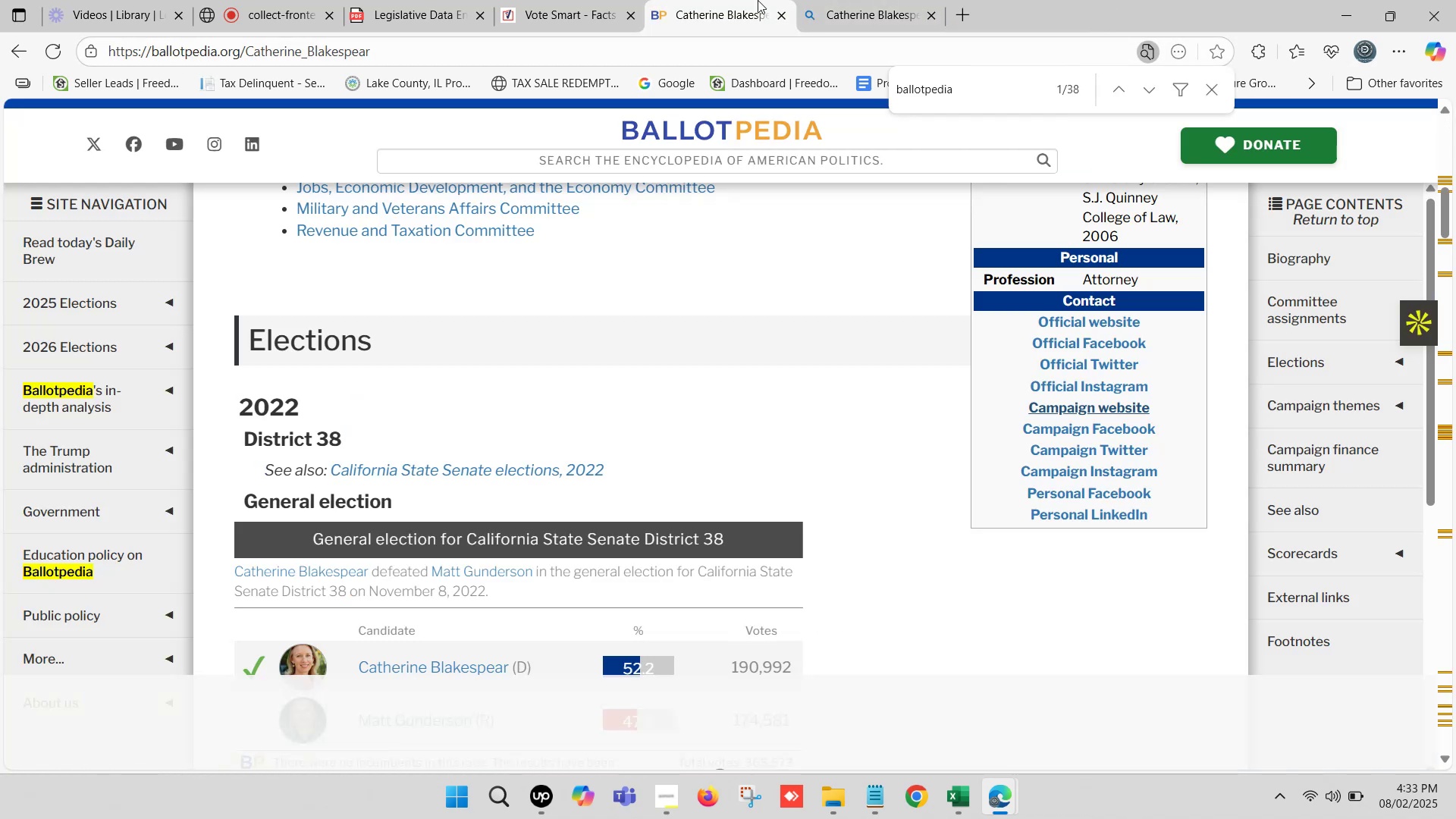 
wait(7.7)
 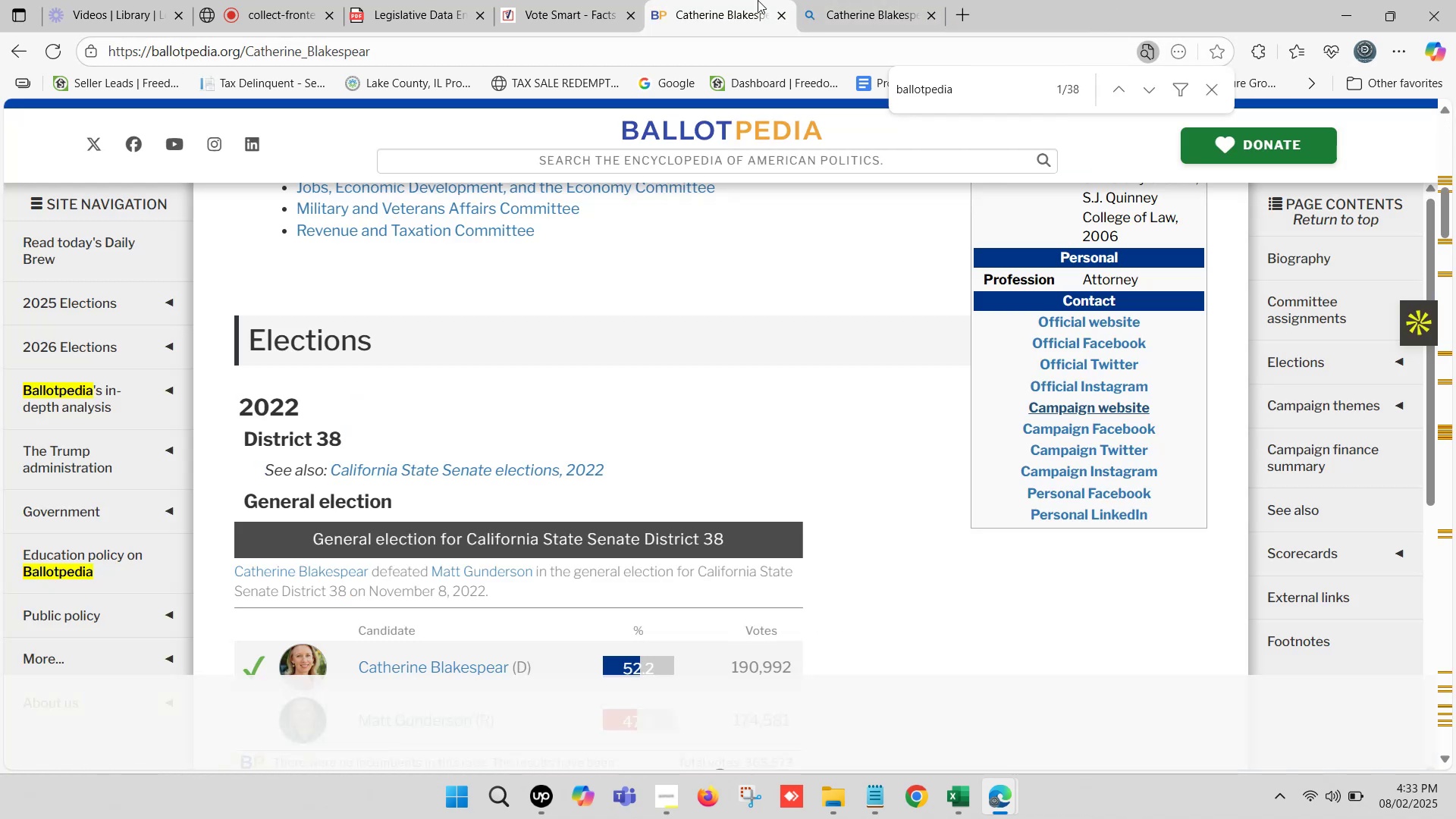 
scroll: coordinate [688, 246], scroll_direction: up, amount: 14.0
 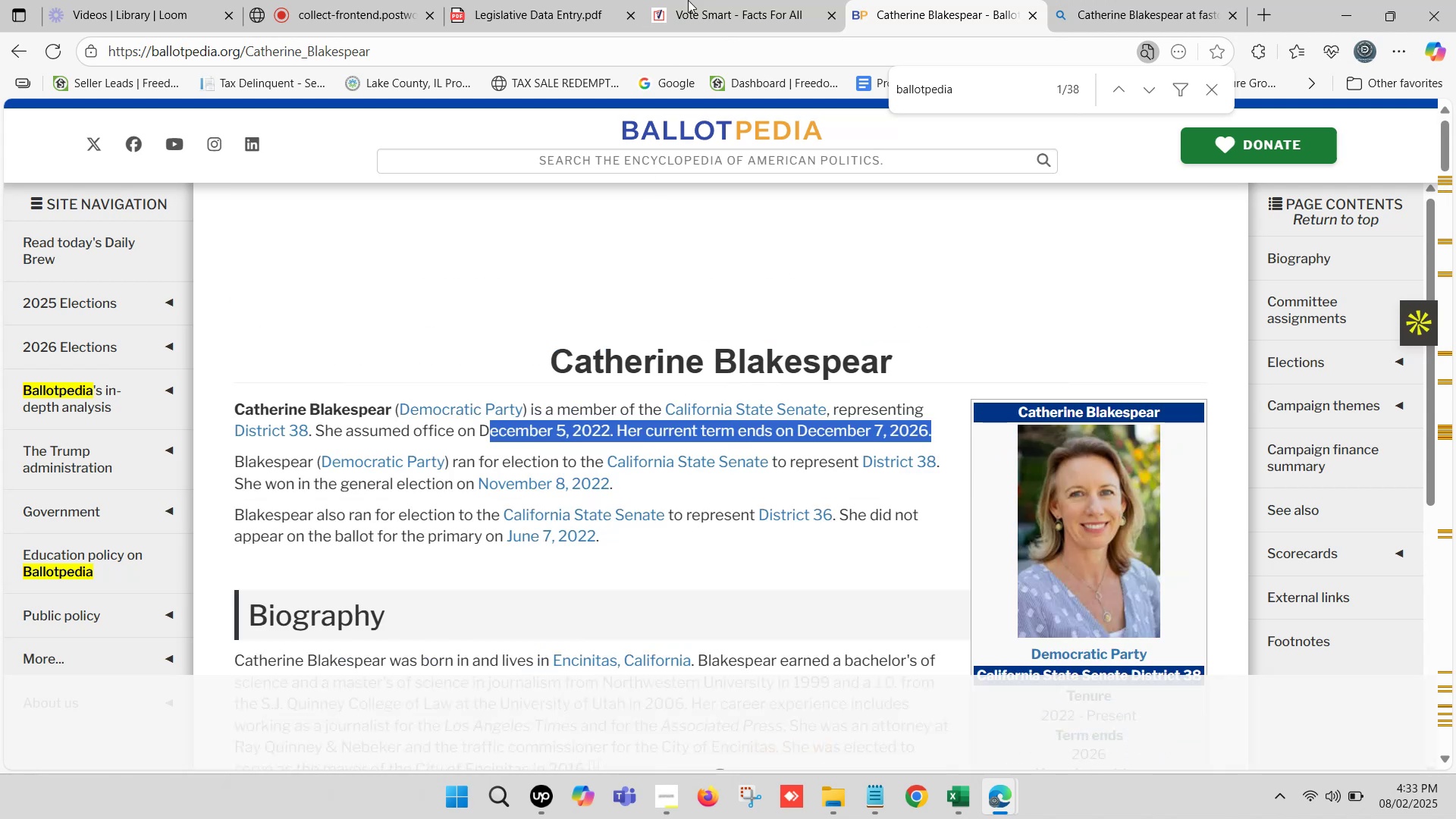 
double_click([697, 0])
 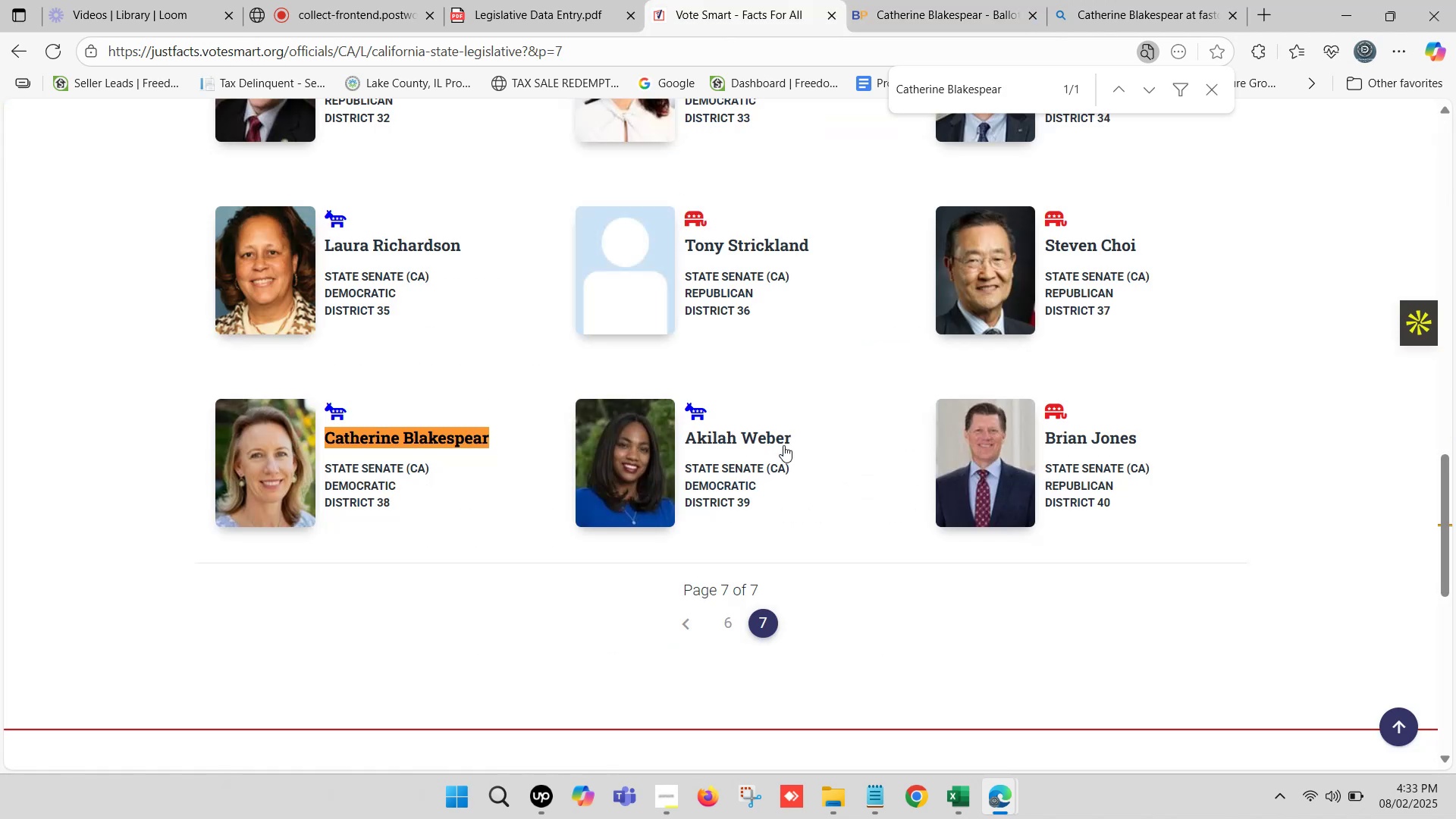 
left_click_drag(start_coordinate=[802, 437], to_coordinate=[686, 448])
 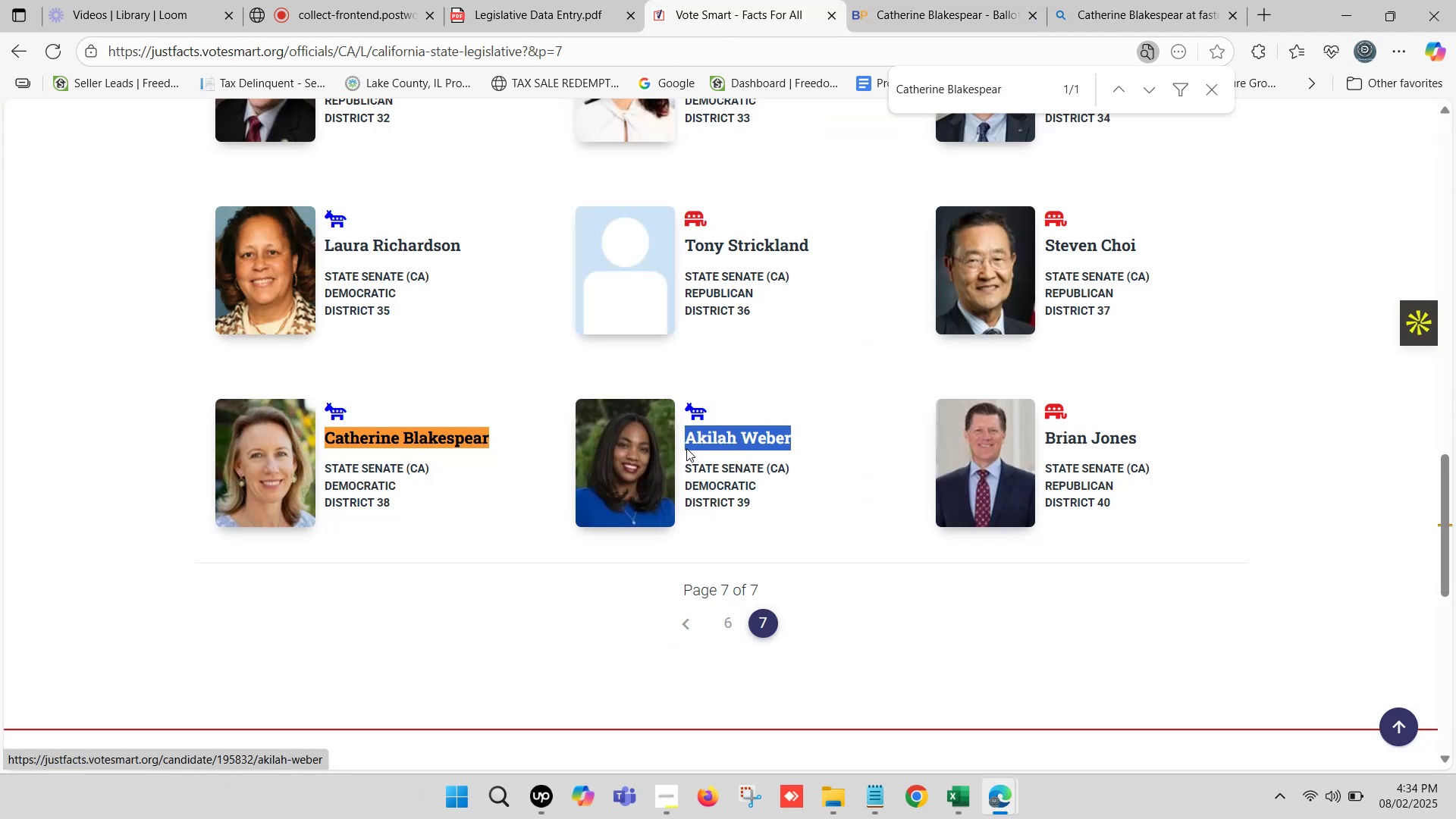 
key(Control+C)
 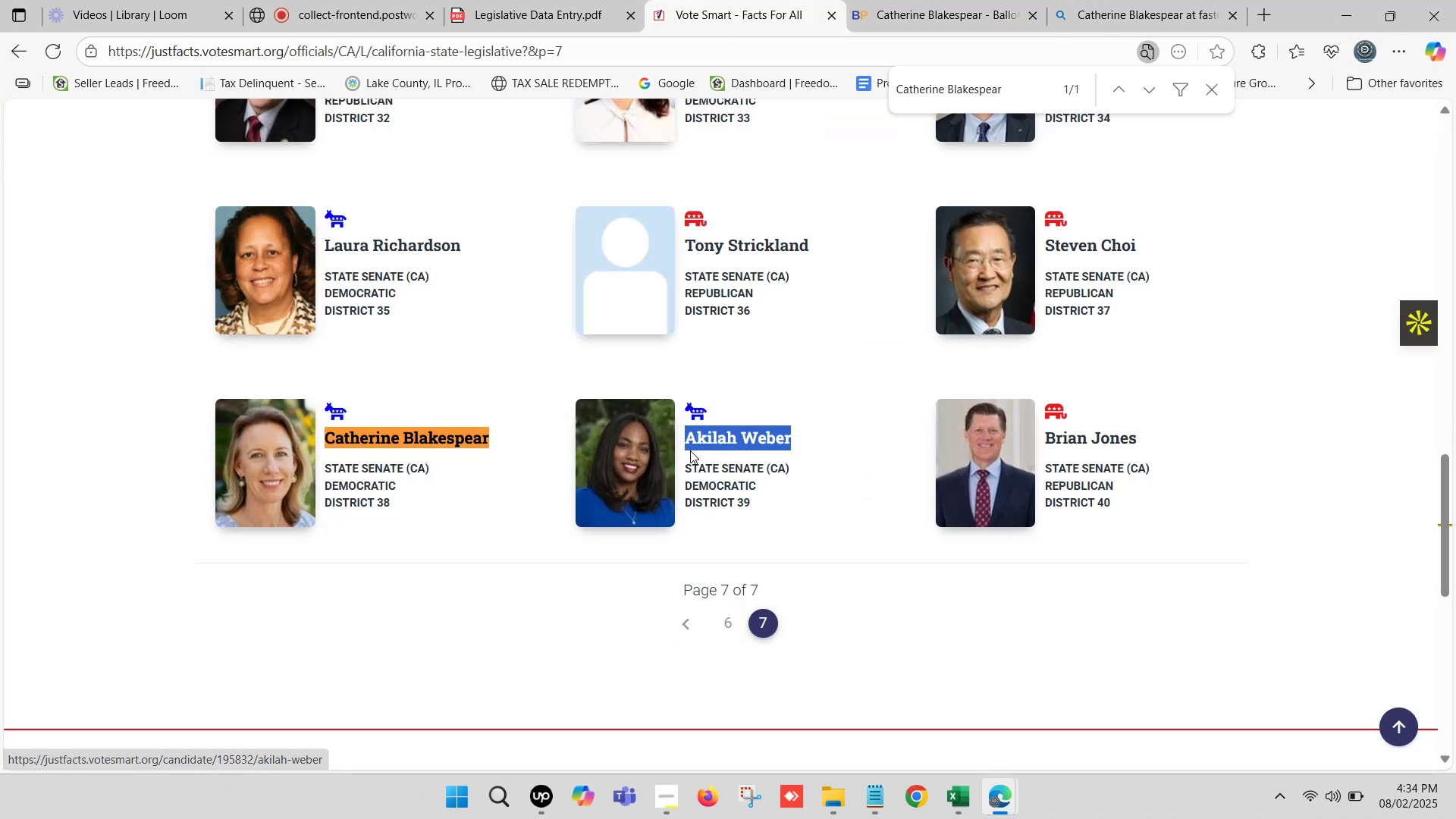 
key(Control+F)
 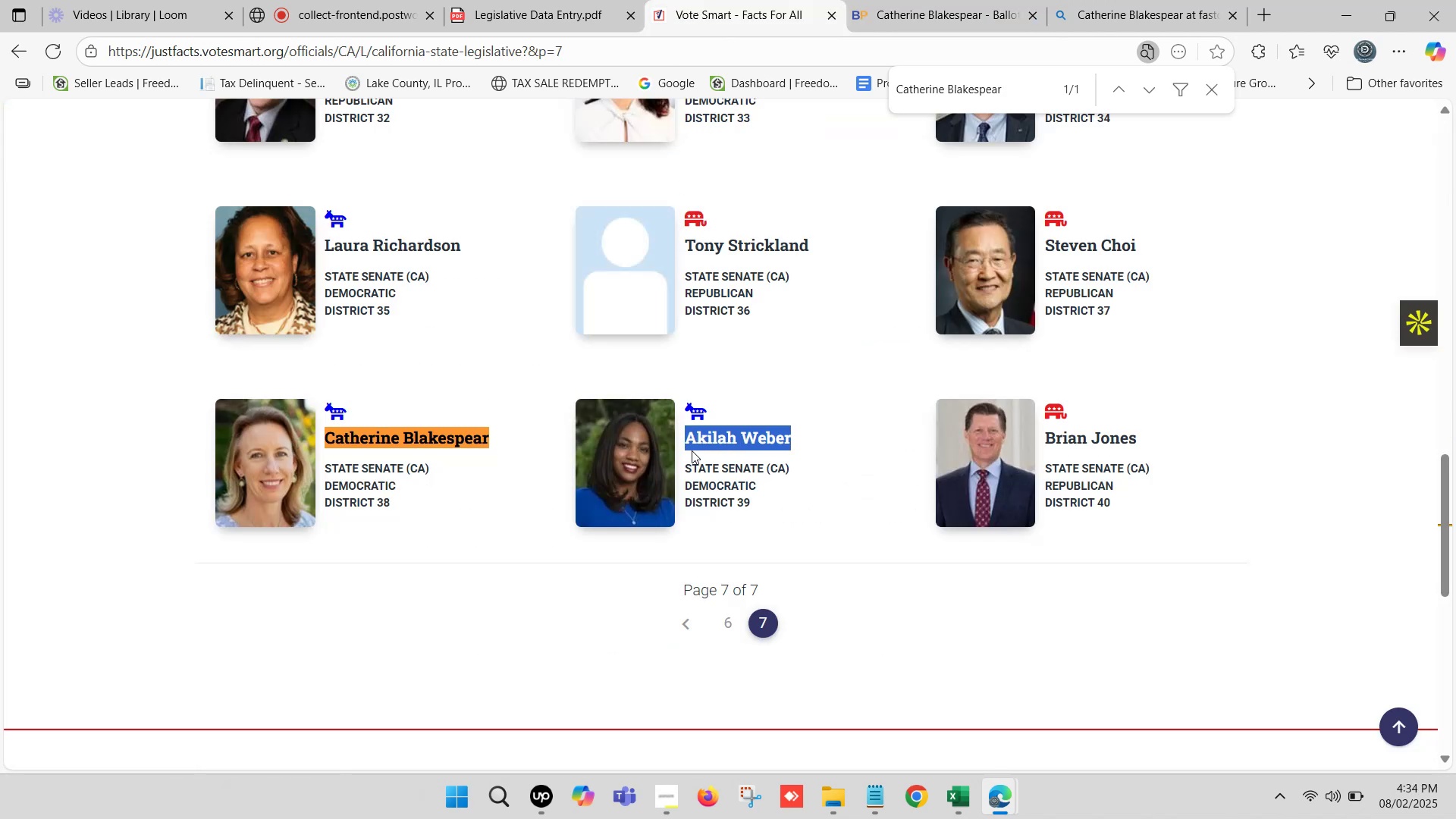 
key(Control+V)
 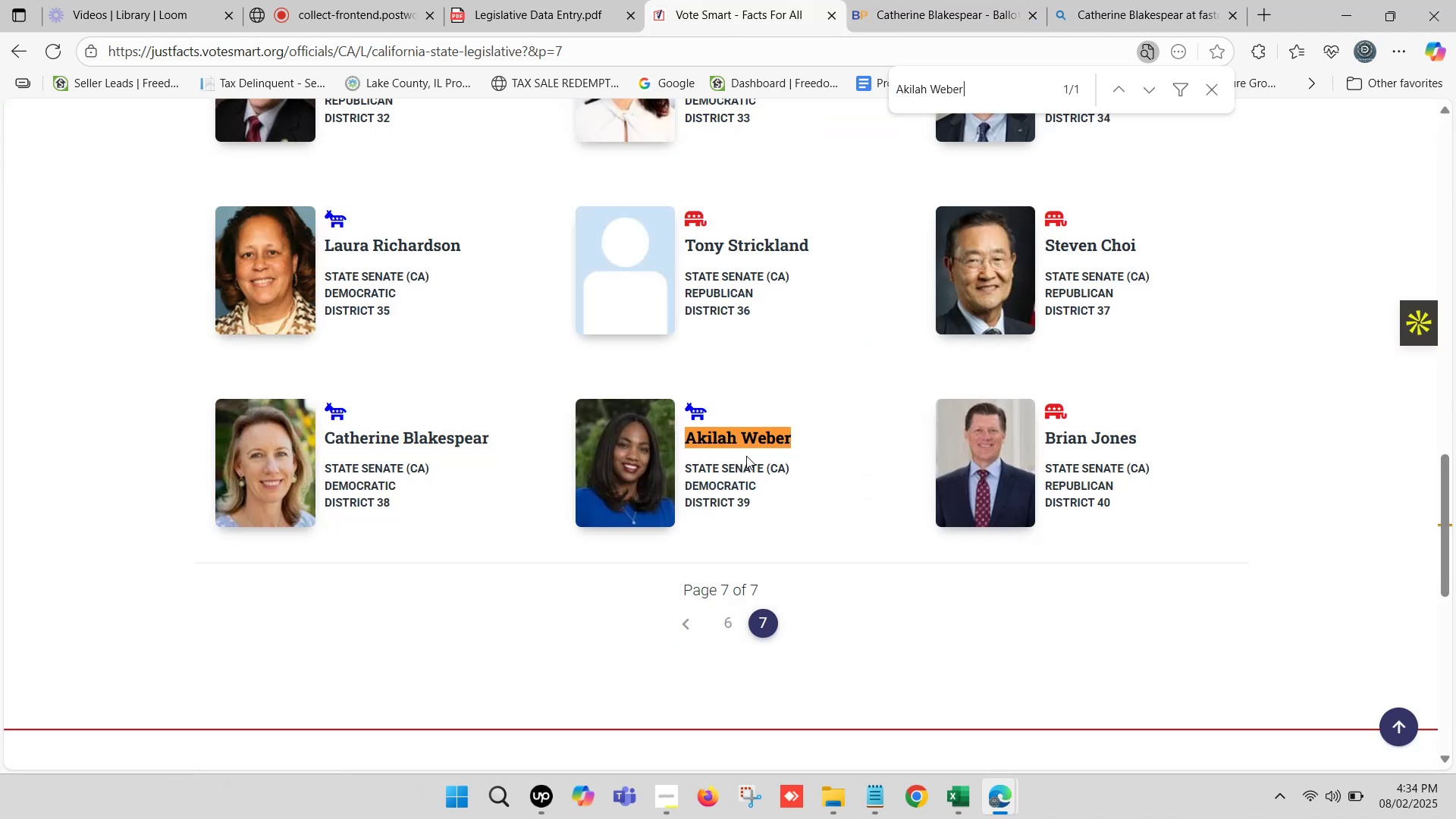 
hold_key(key=ControlLeft, duration=0.89)
left_click([756, 439])
 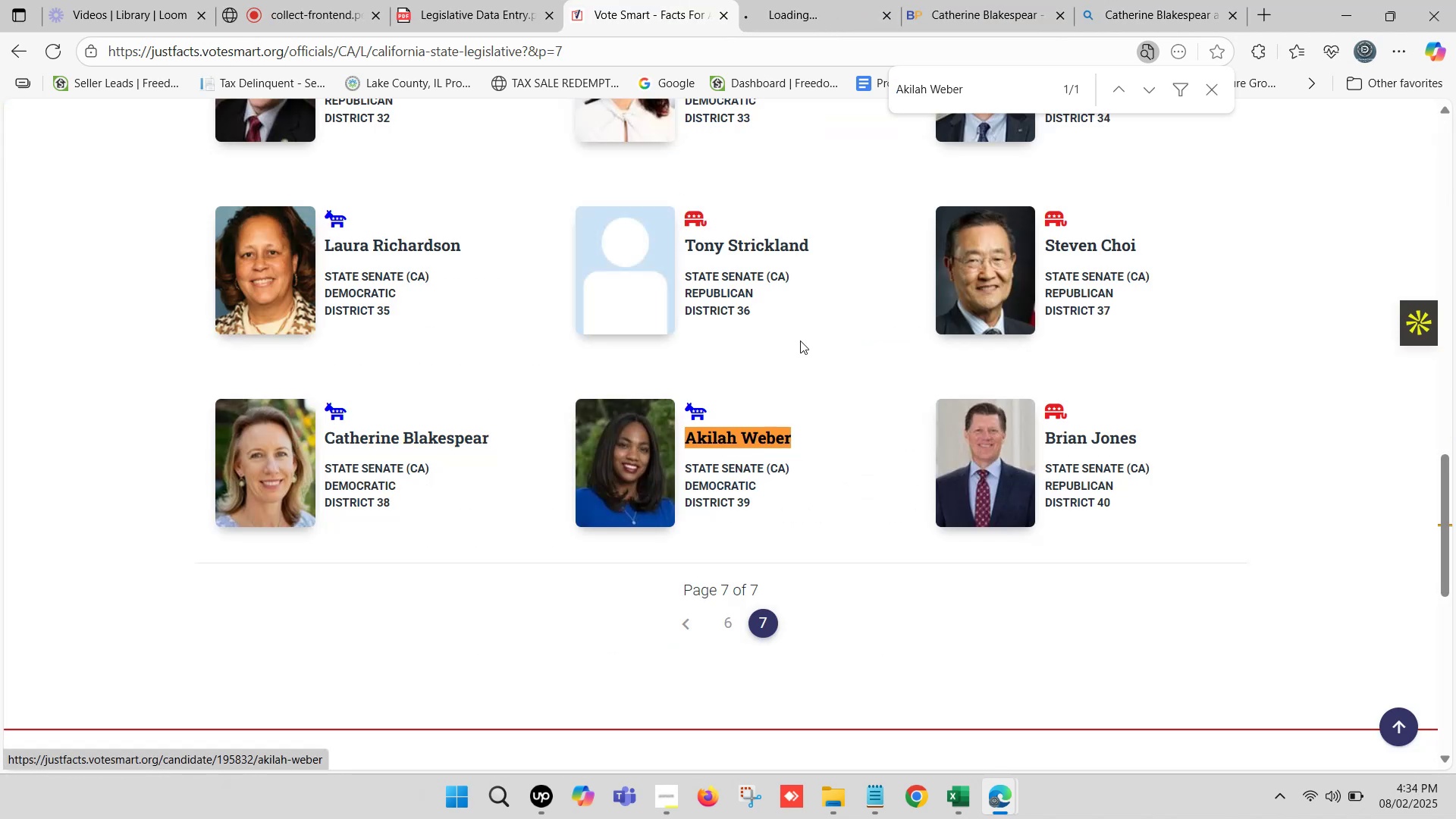 
double_click([947, 0])
 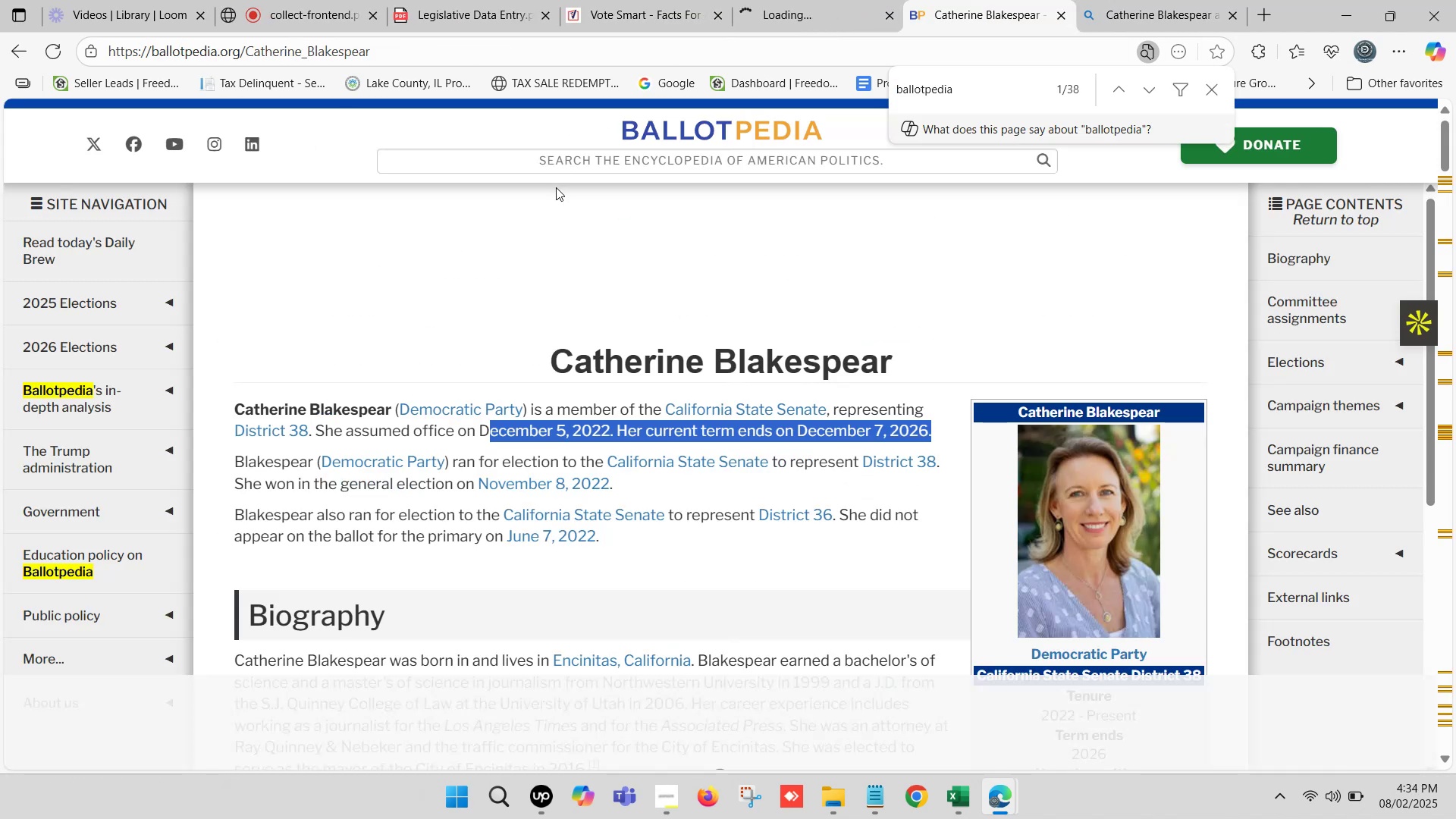 
left_click([576, 171])
 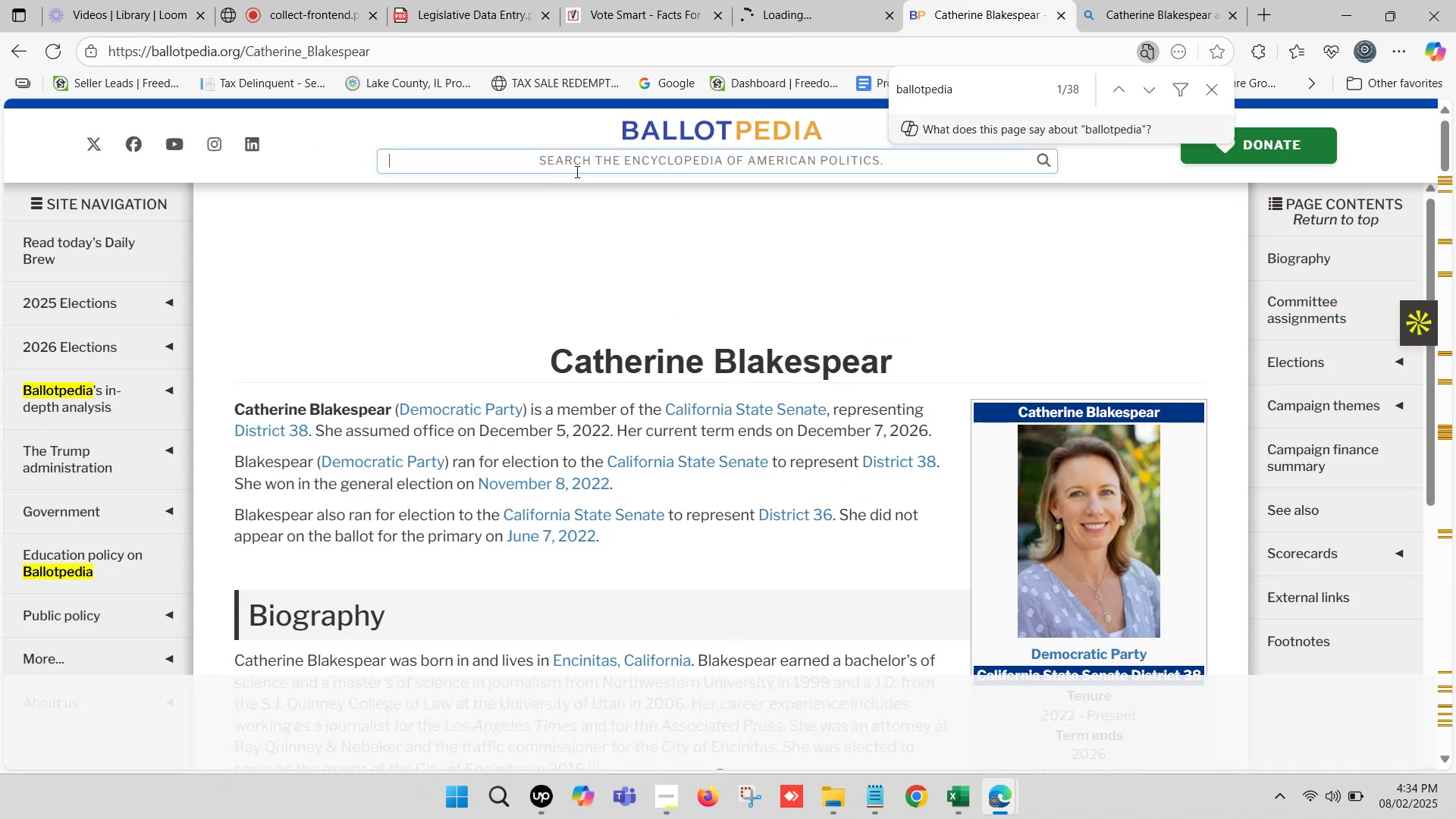 
key(Control+V)
 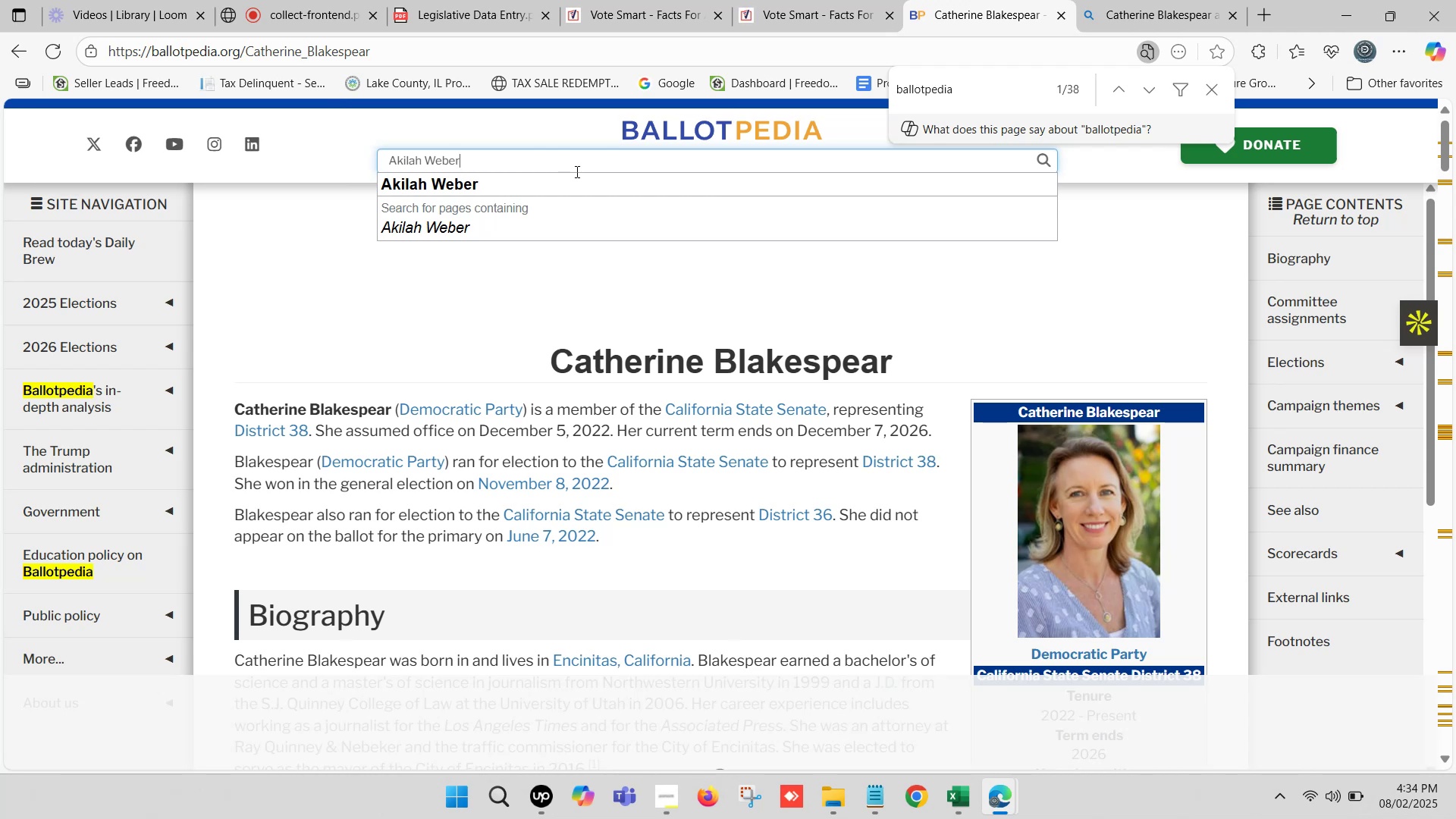 
wait(16.2)
 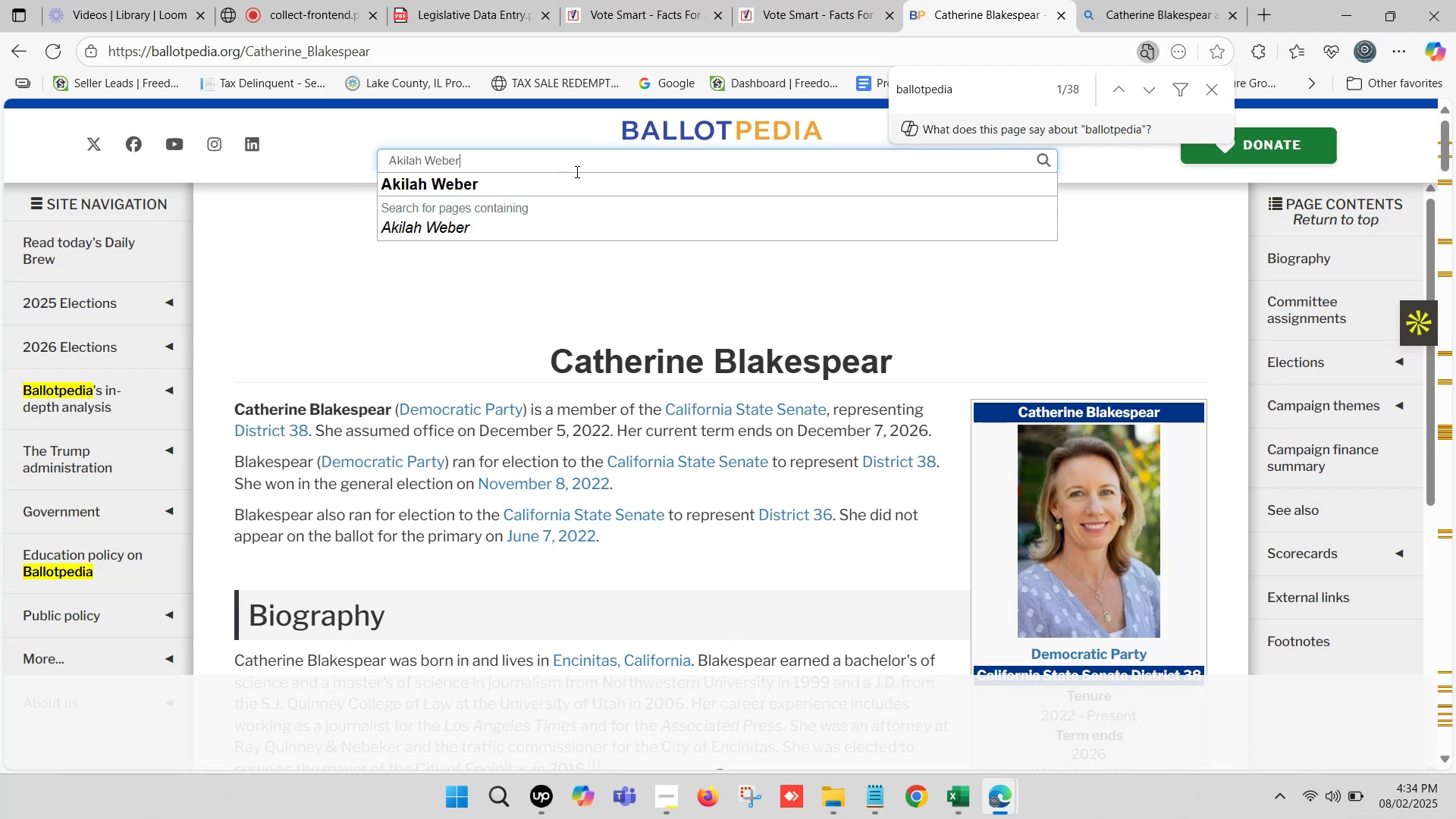 
left_click([546, 189])
 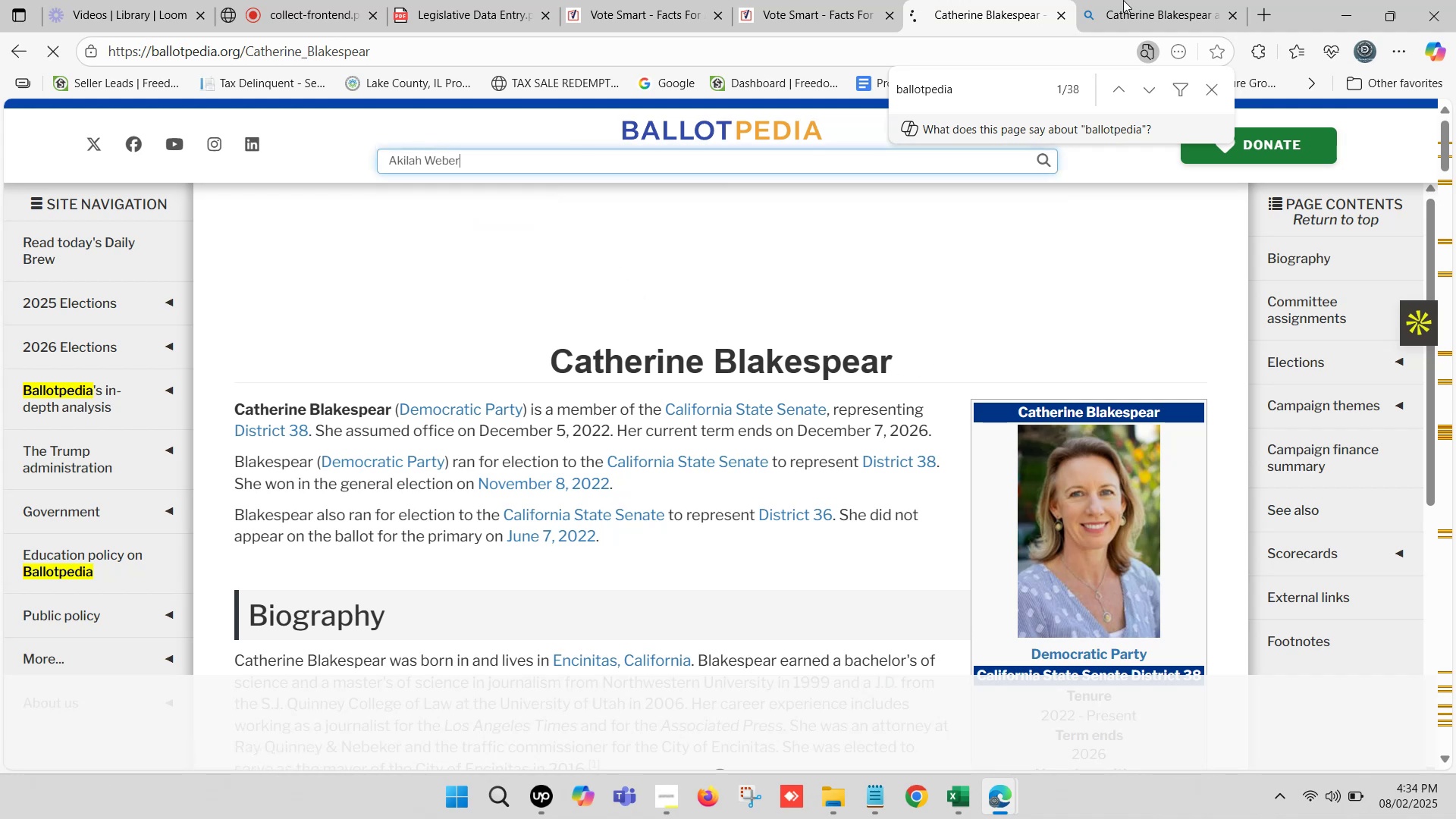 
double_click([1142, 0])
 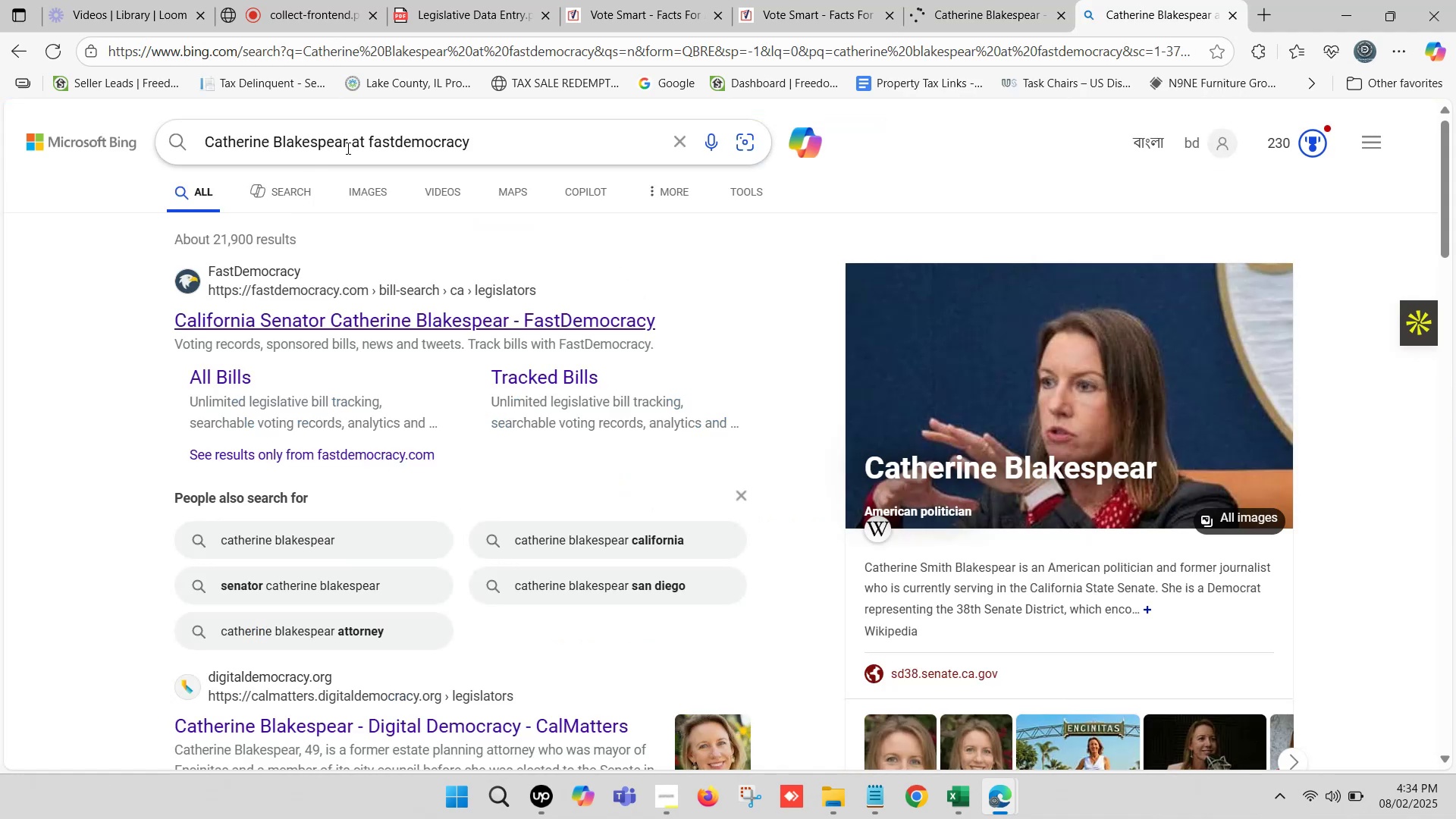 
left_click_drag(start_coordinate=[347, 137], to_coordinate=[202, 136])
 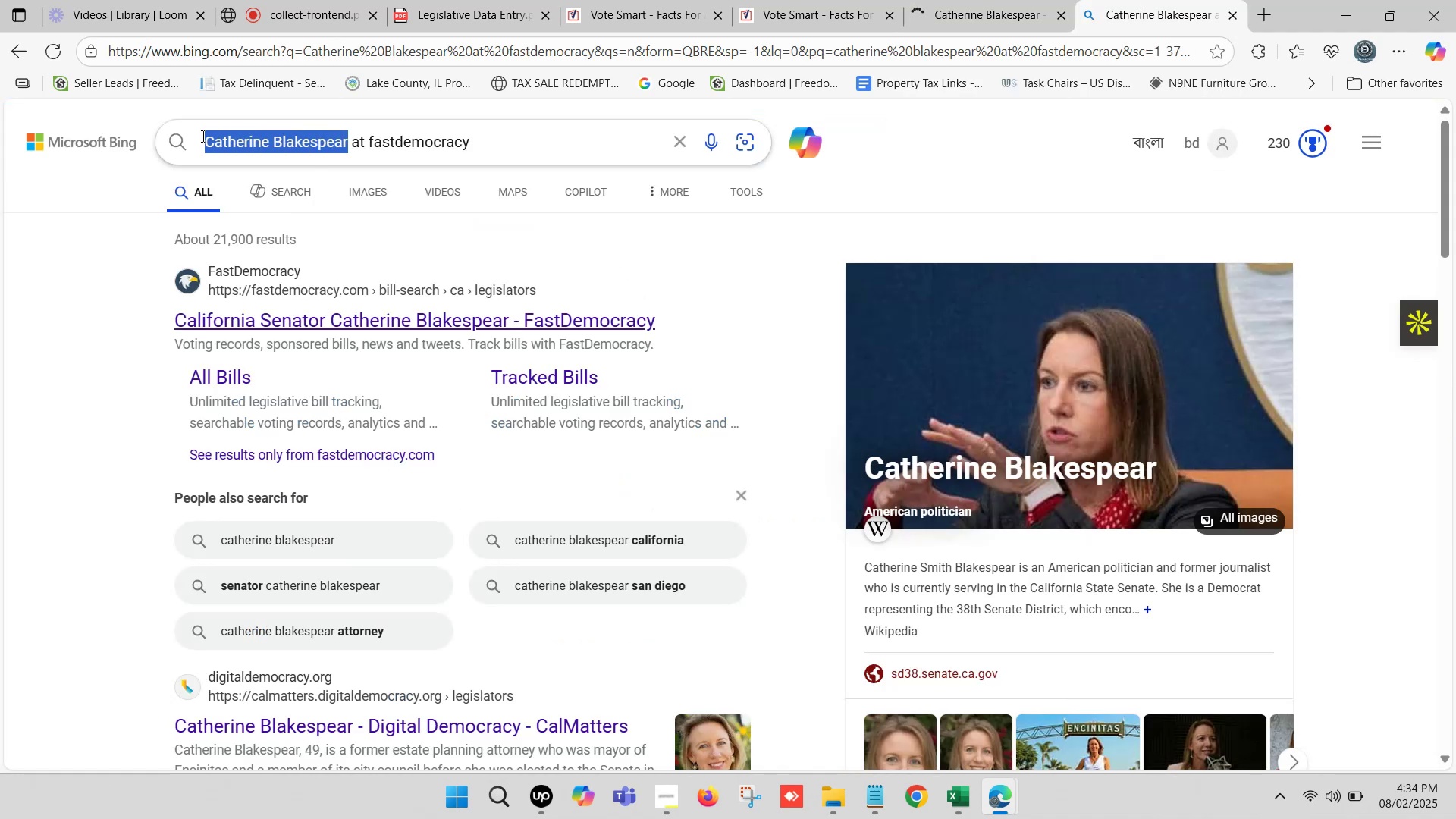 
key(Control+ControlLeft)
 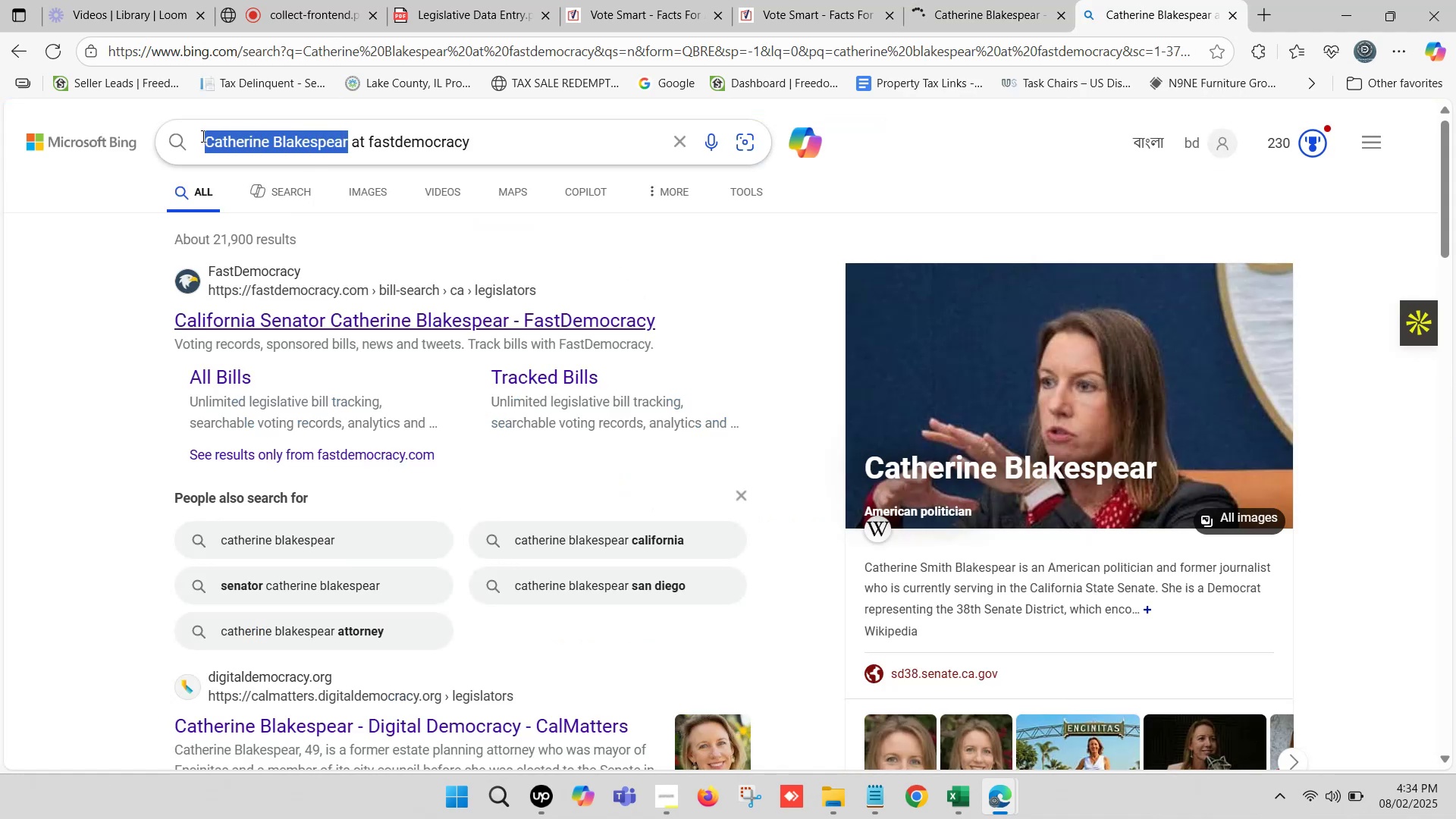 
key(Control+V)
 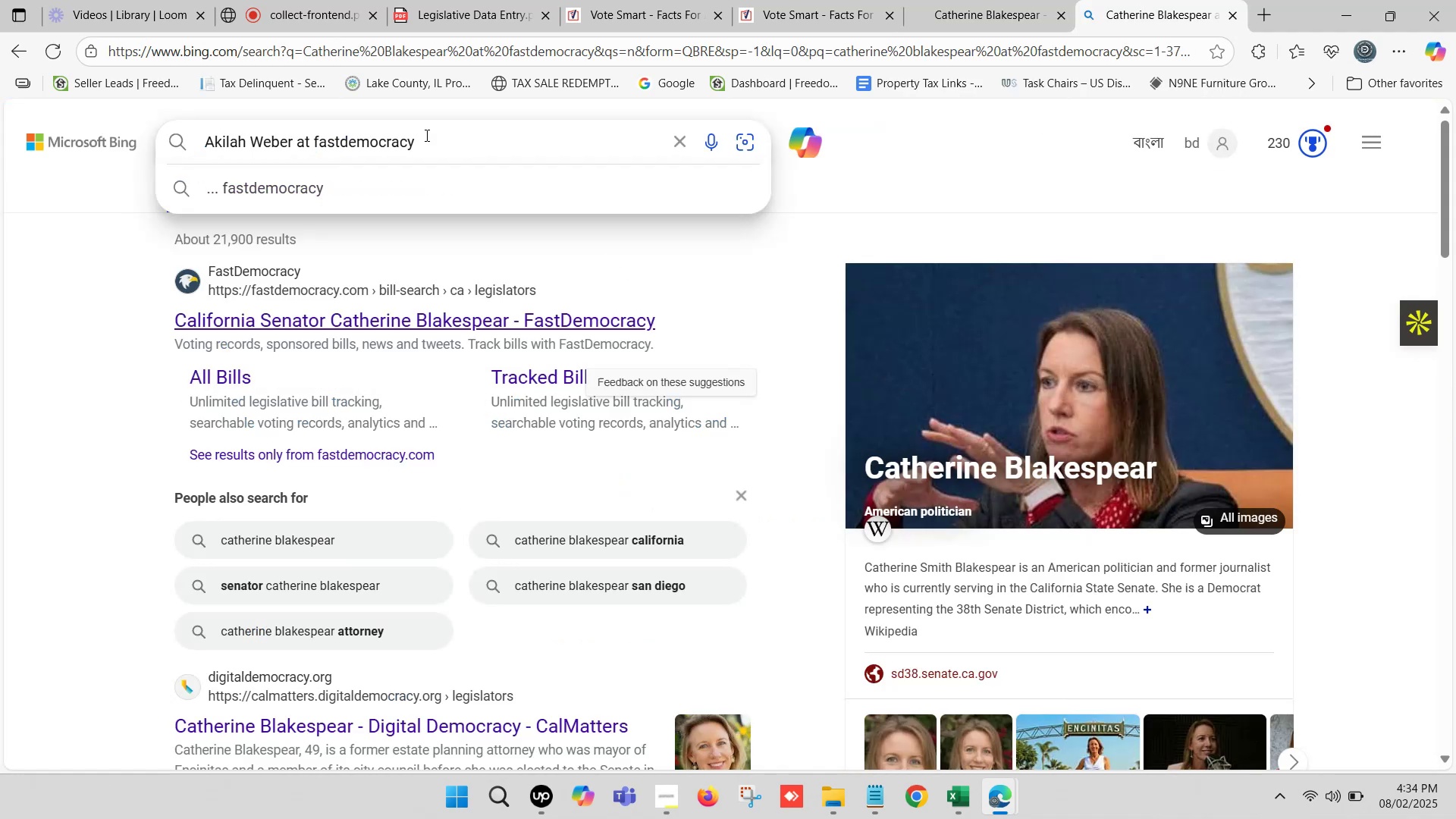 
key(Enter)
 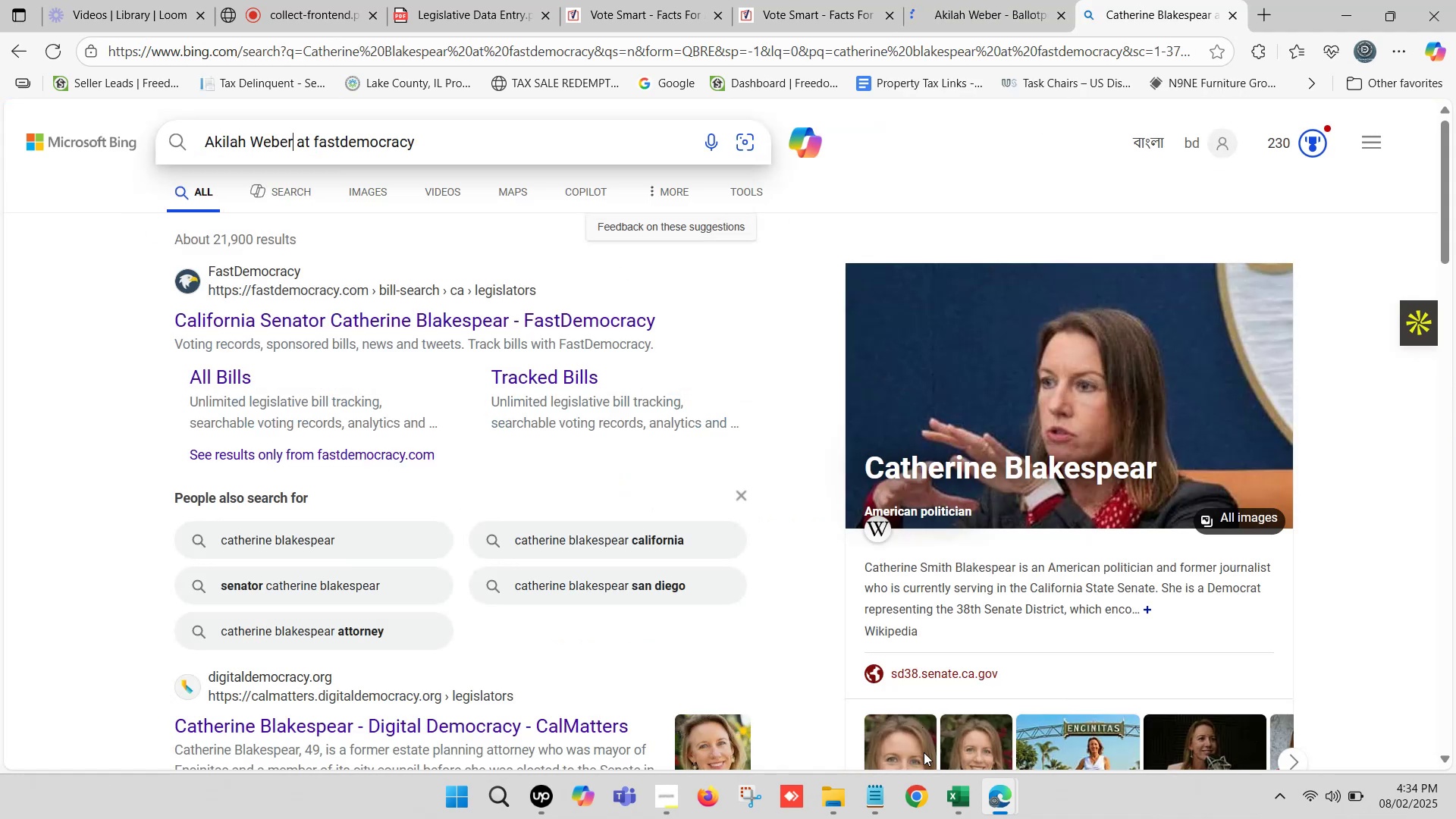 
left_click([943, 799])
 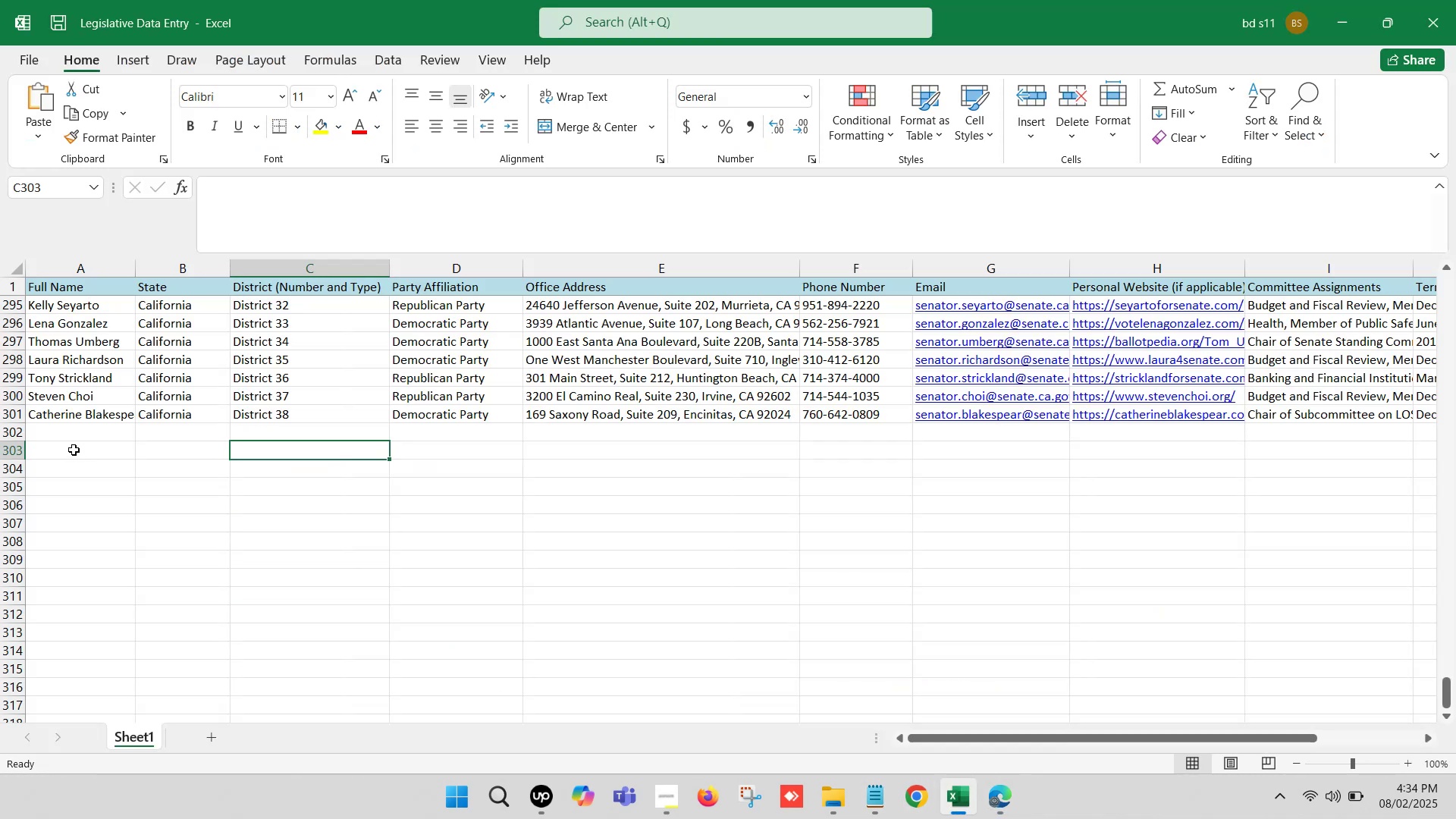 
left_click([75, 436])
 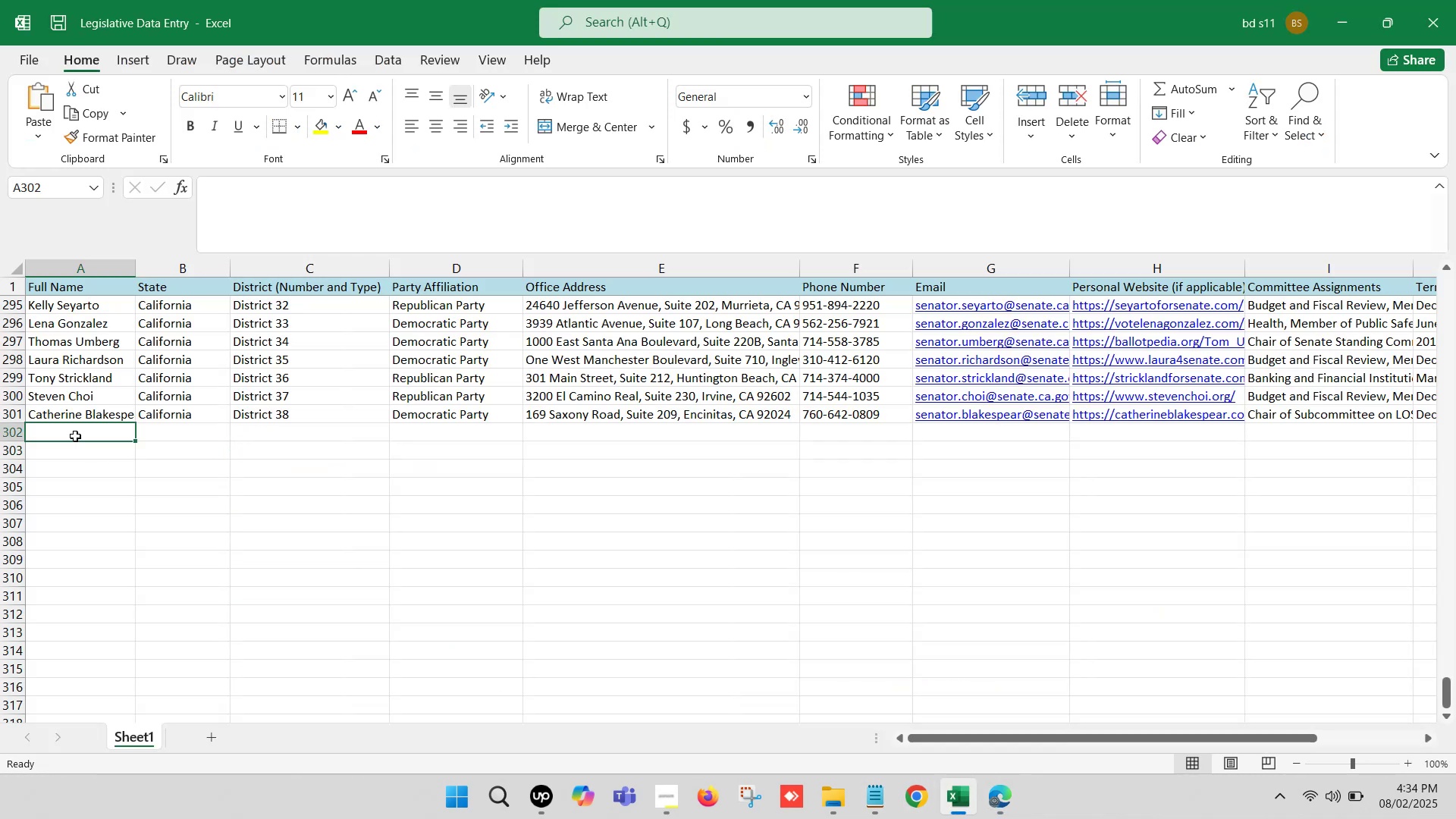 
key(ArrowLeft)
 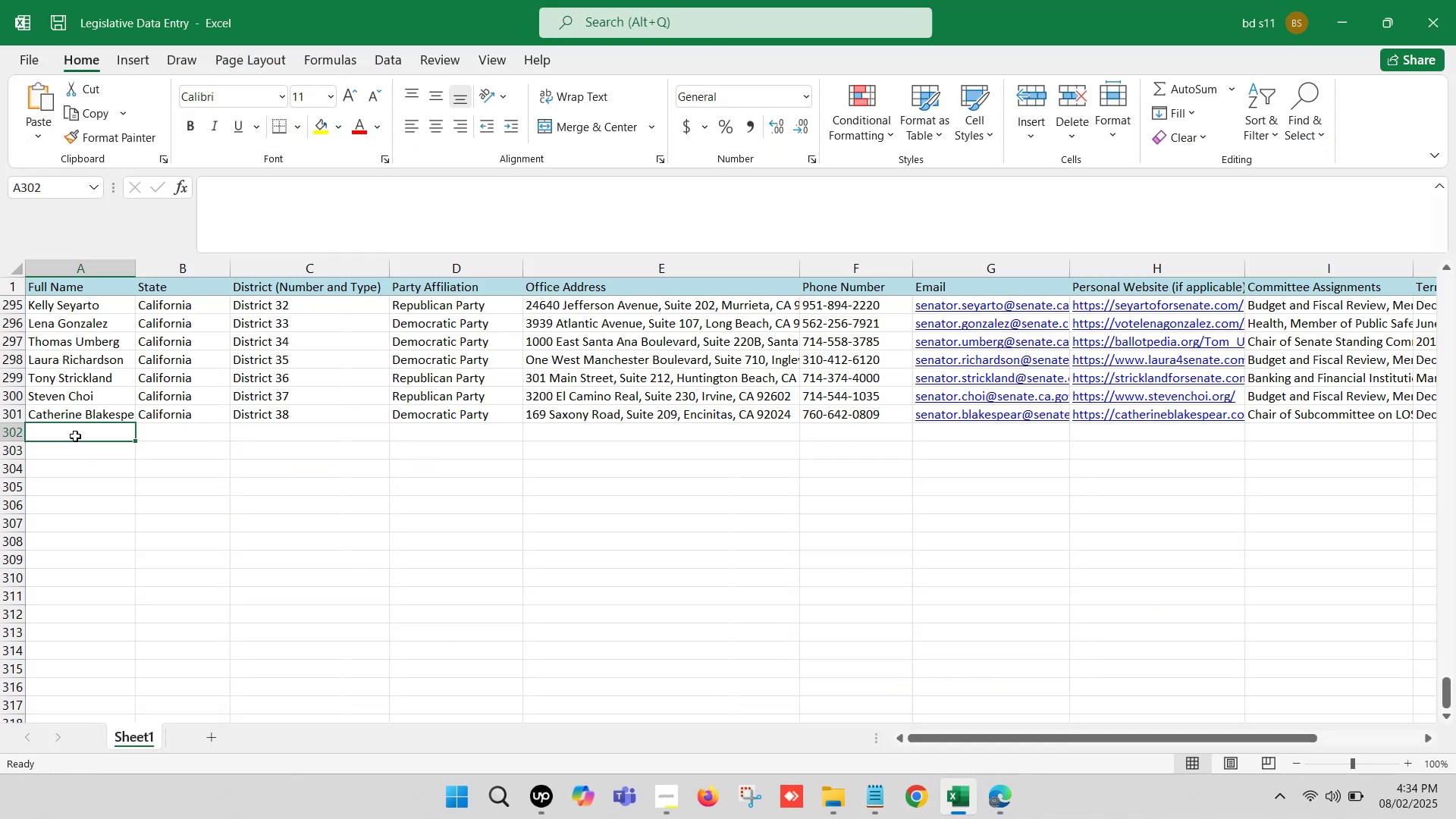 
key(ArrowLeft)
 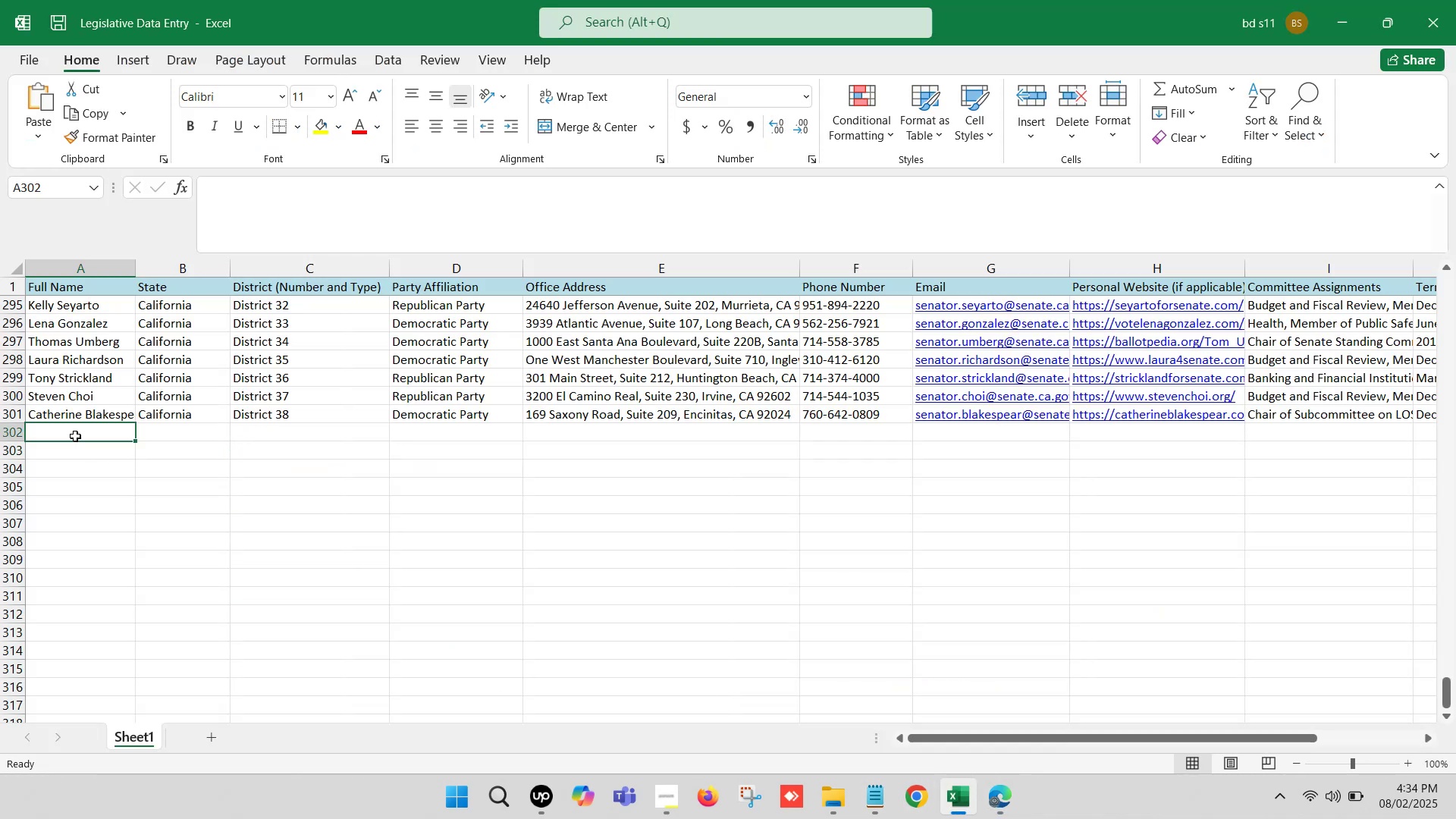 
key(ArrowLeft)
 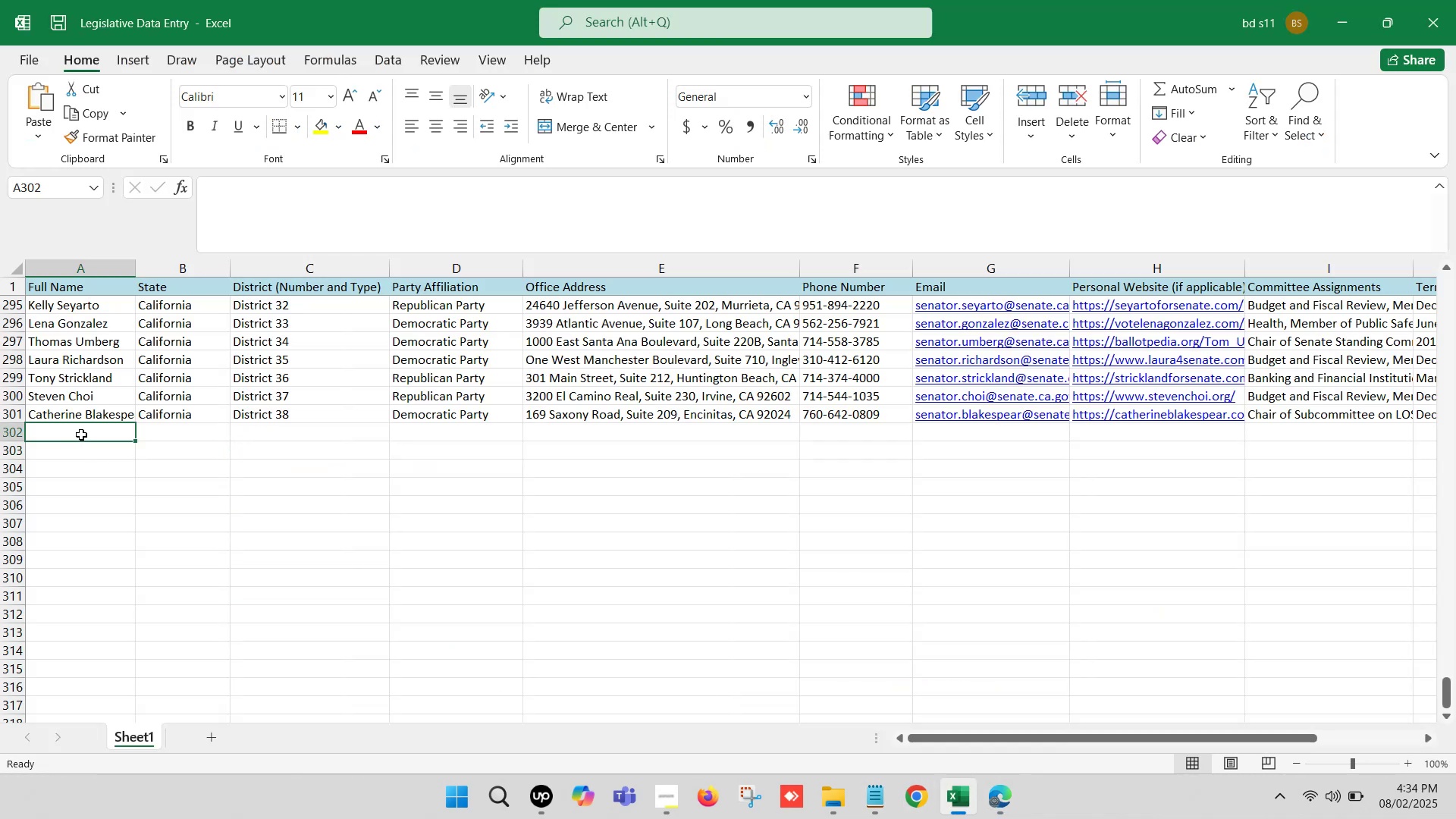 
double_click([81, 435])
 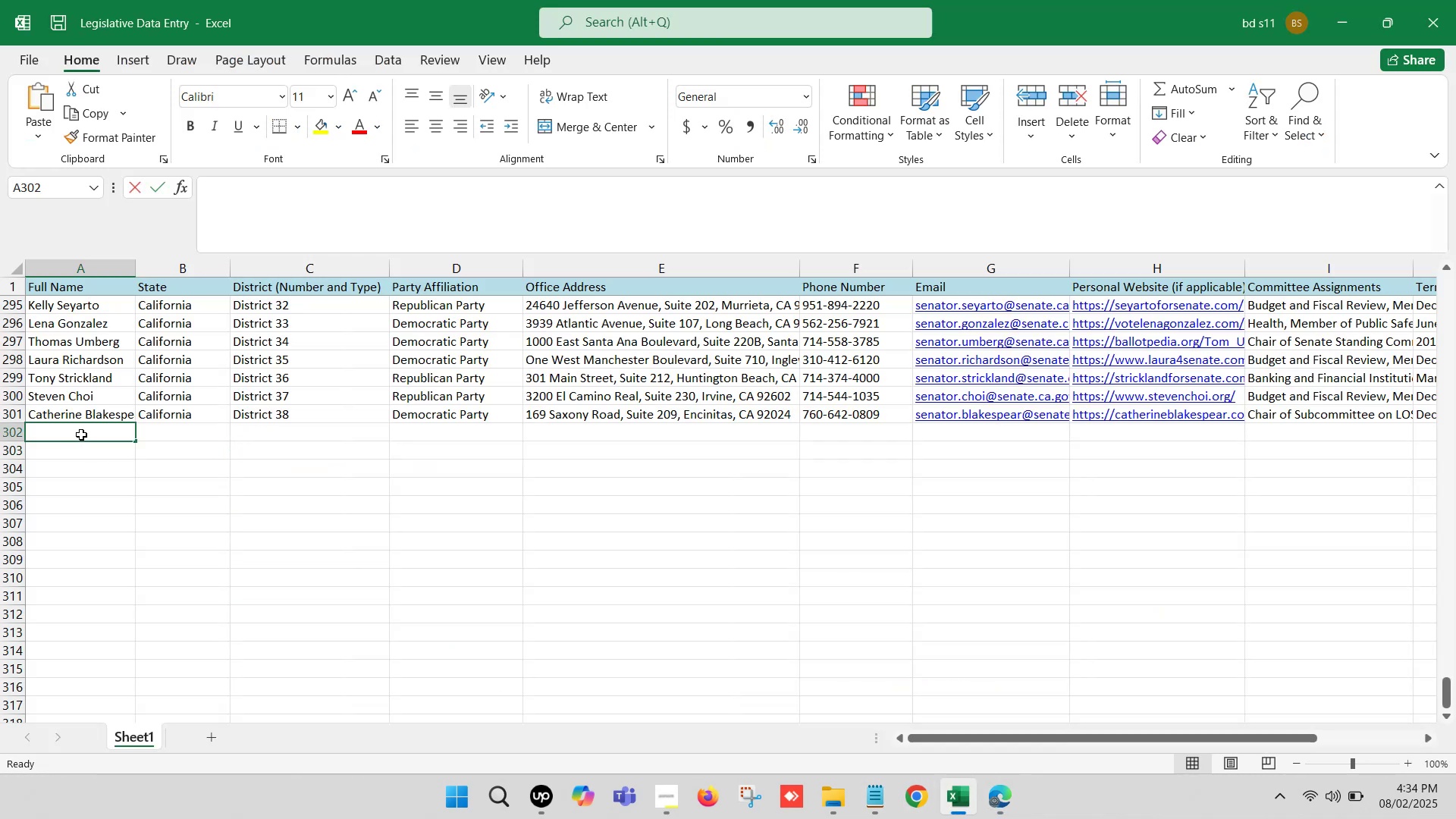 
key(Control+V)
 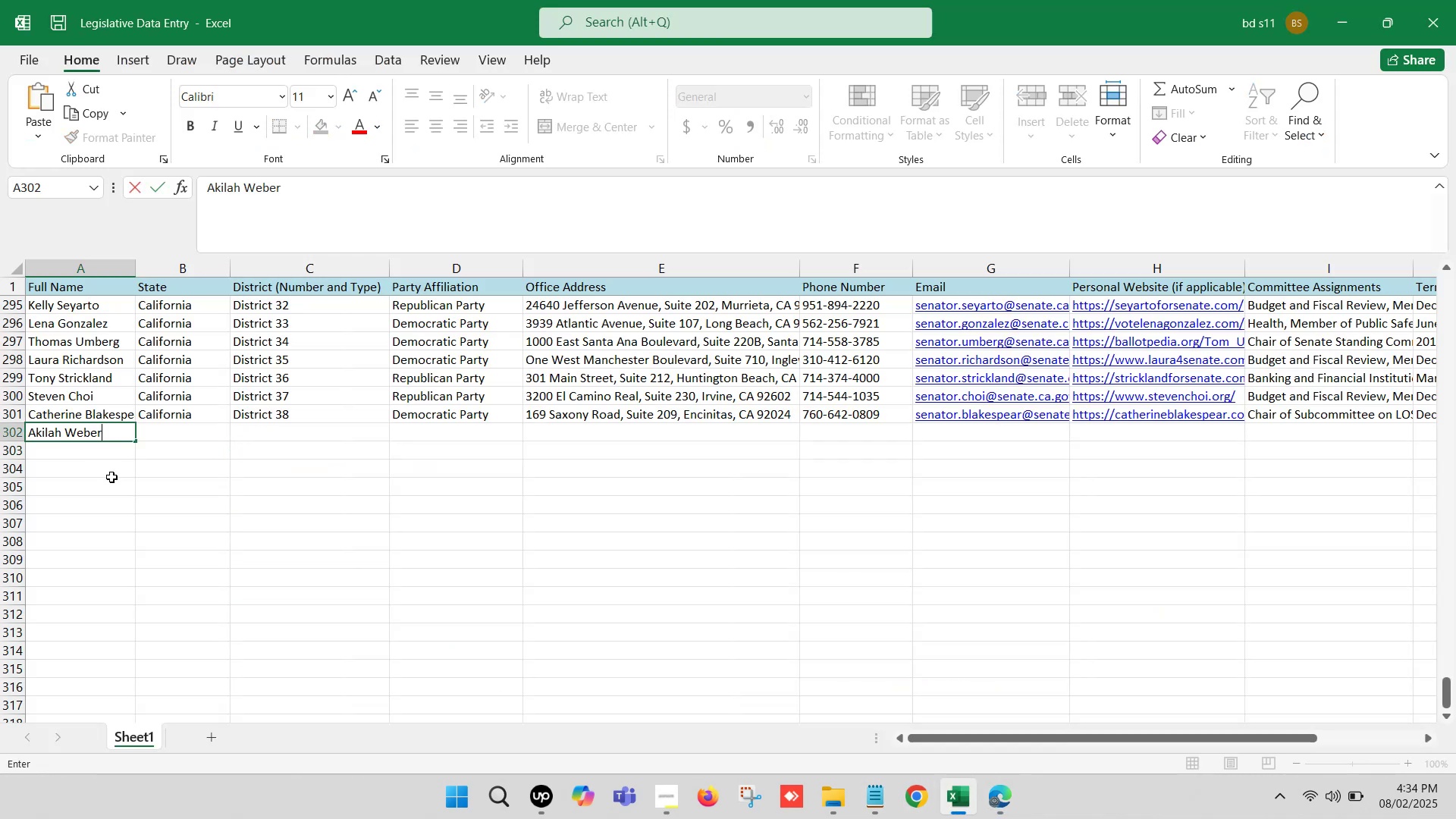 
left_click([111, 477])
 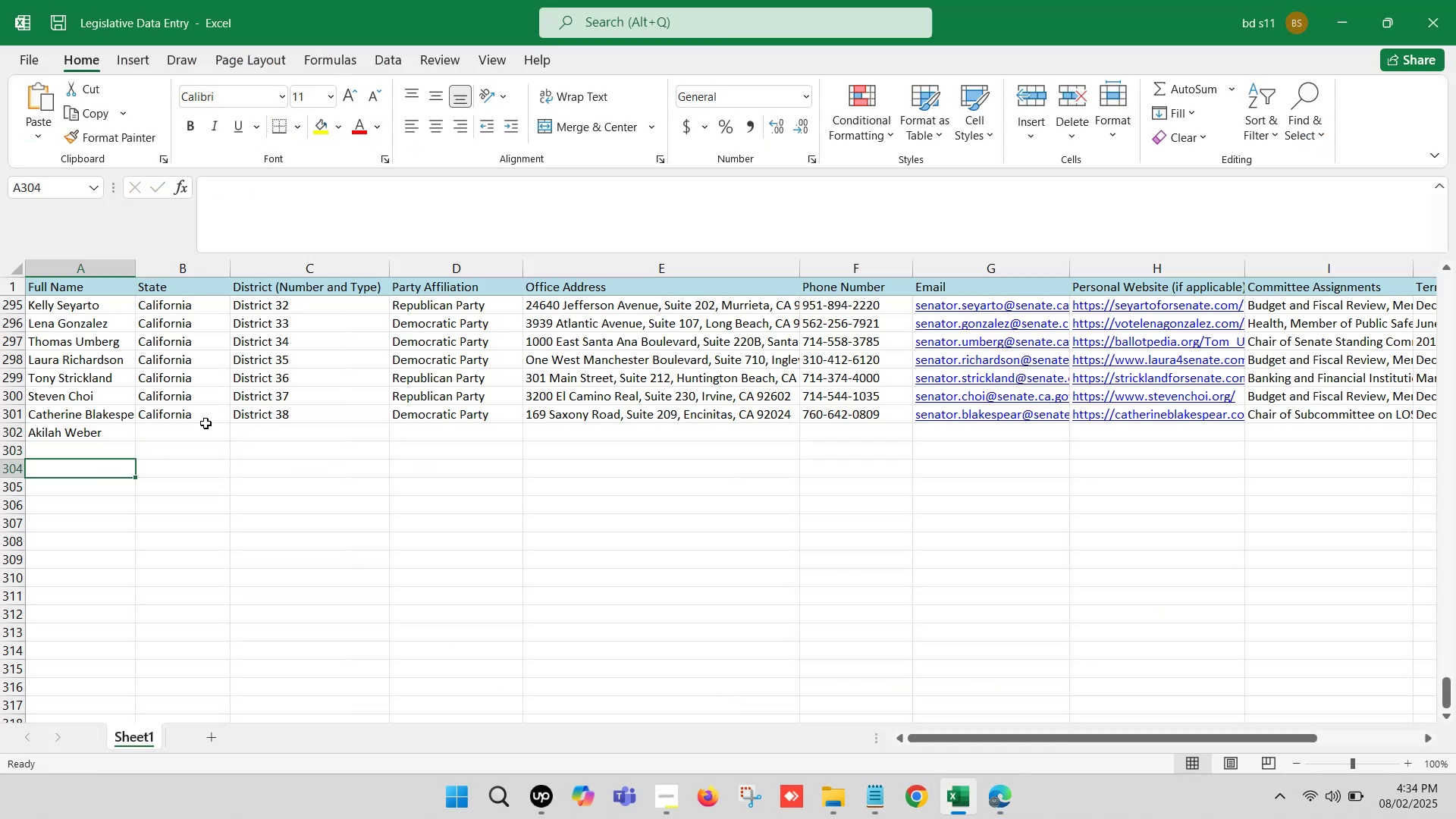 
left_click_drag(start_coordinate=[204, 418], to_coordinate=[438, 417])
 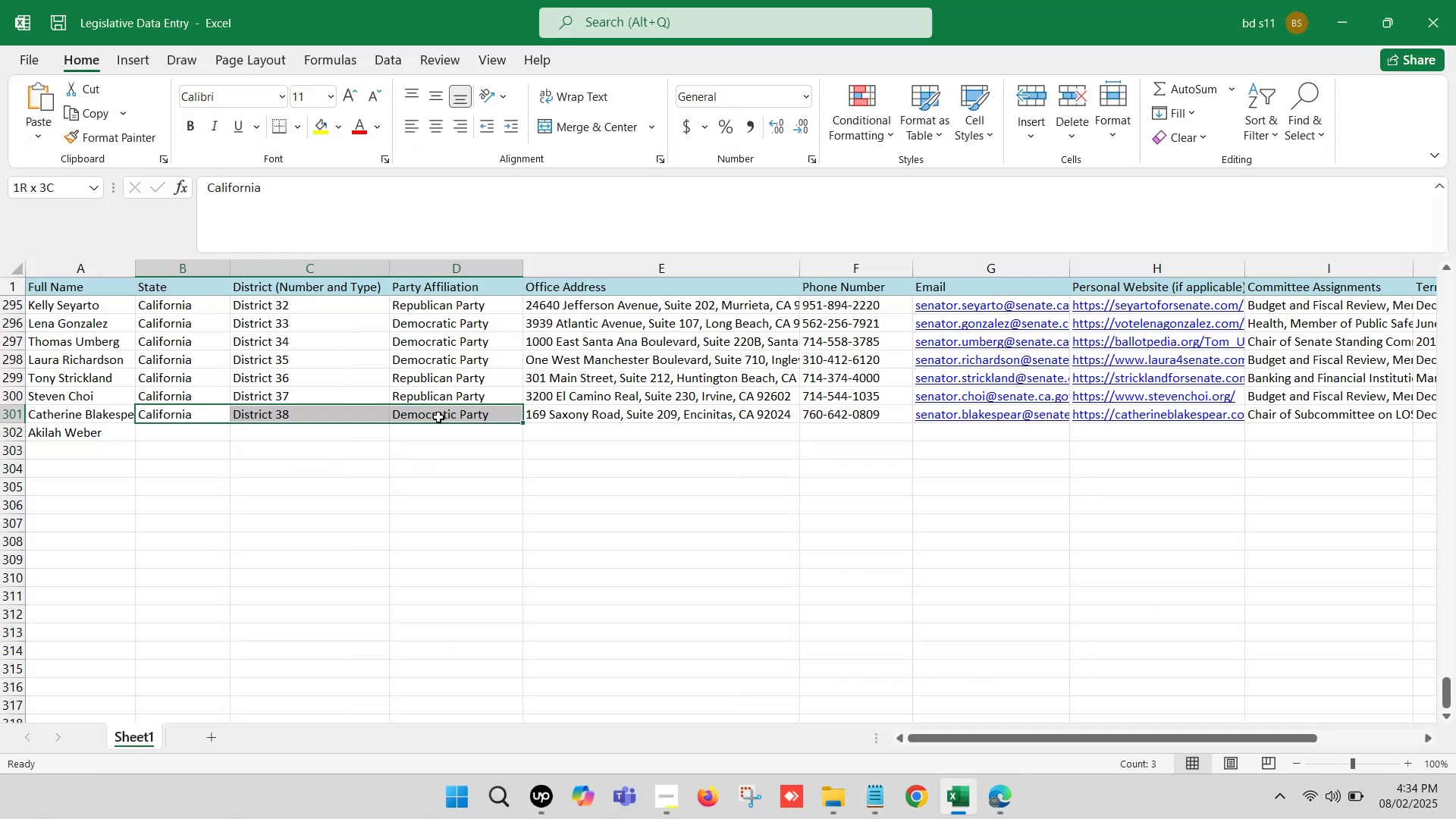 
key(Control+ControlLeft)
 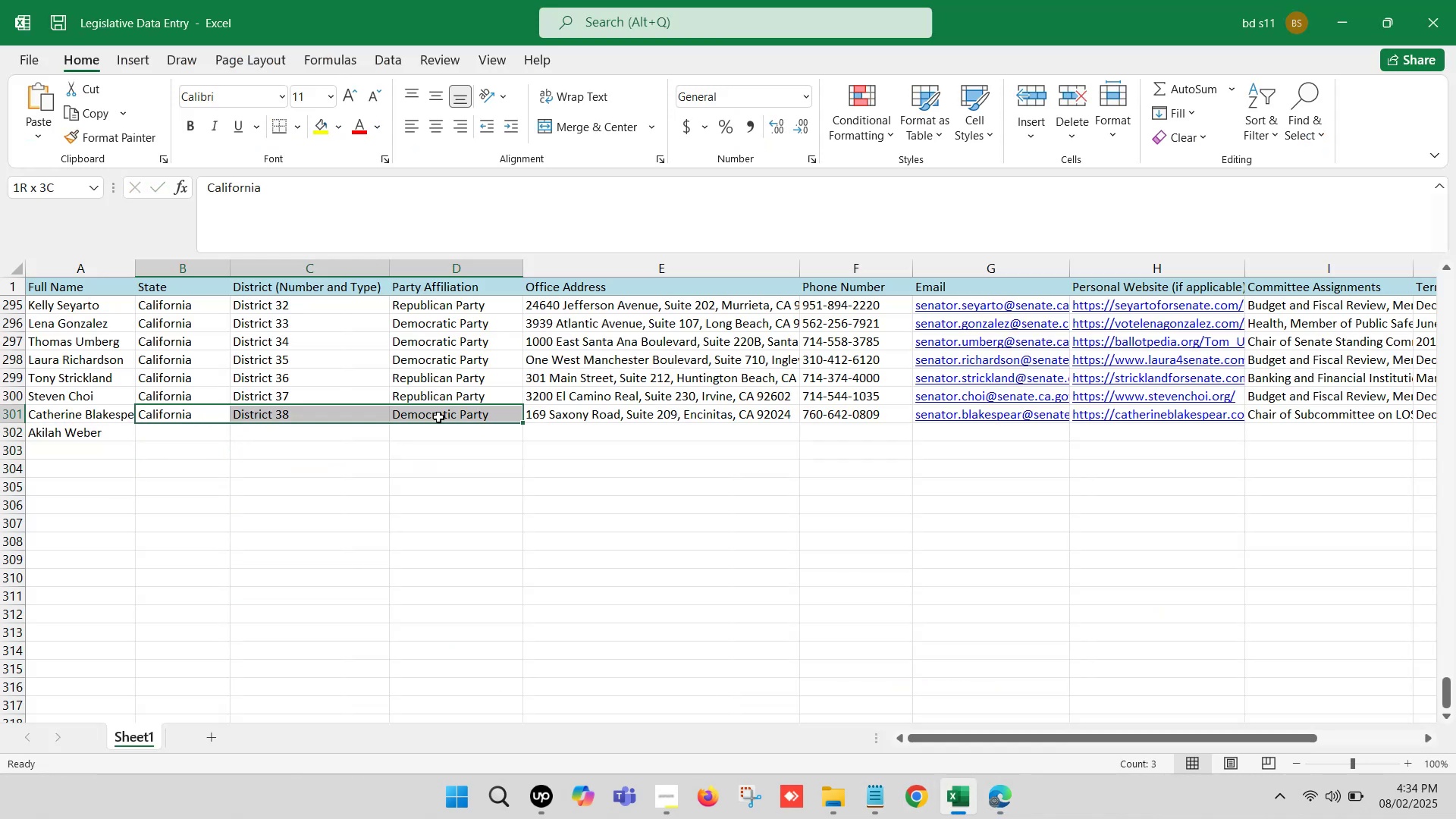 
key(Control+C)
 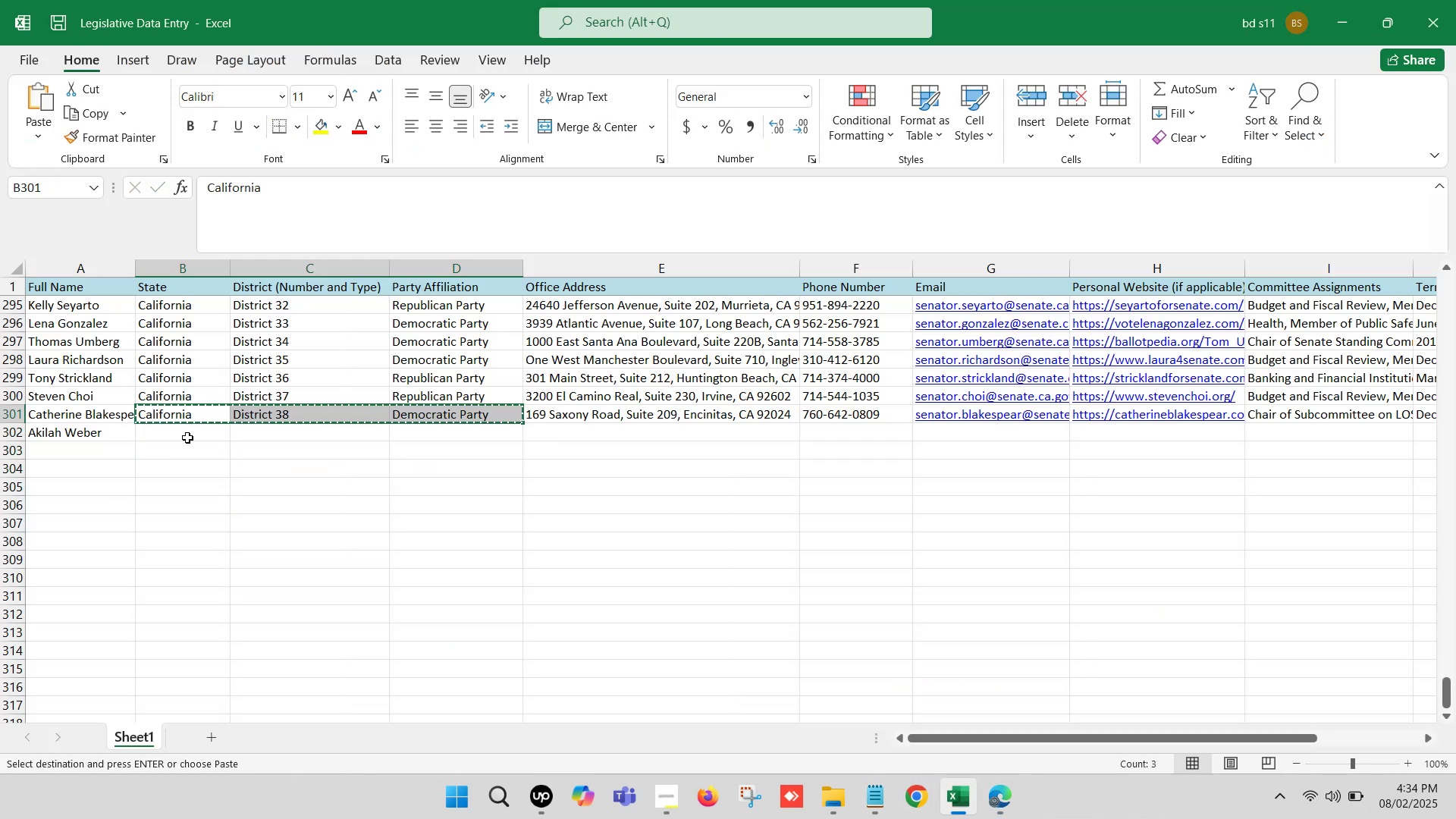 
left_click([180, 437])
 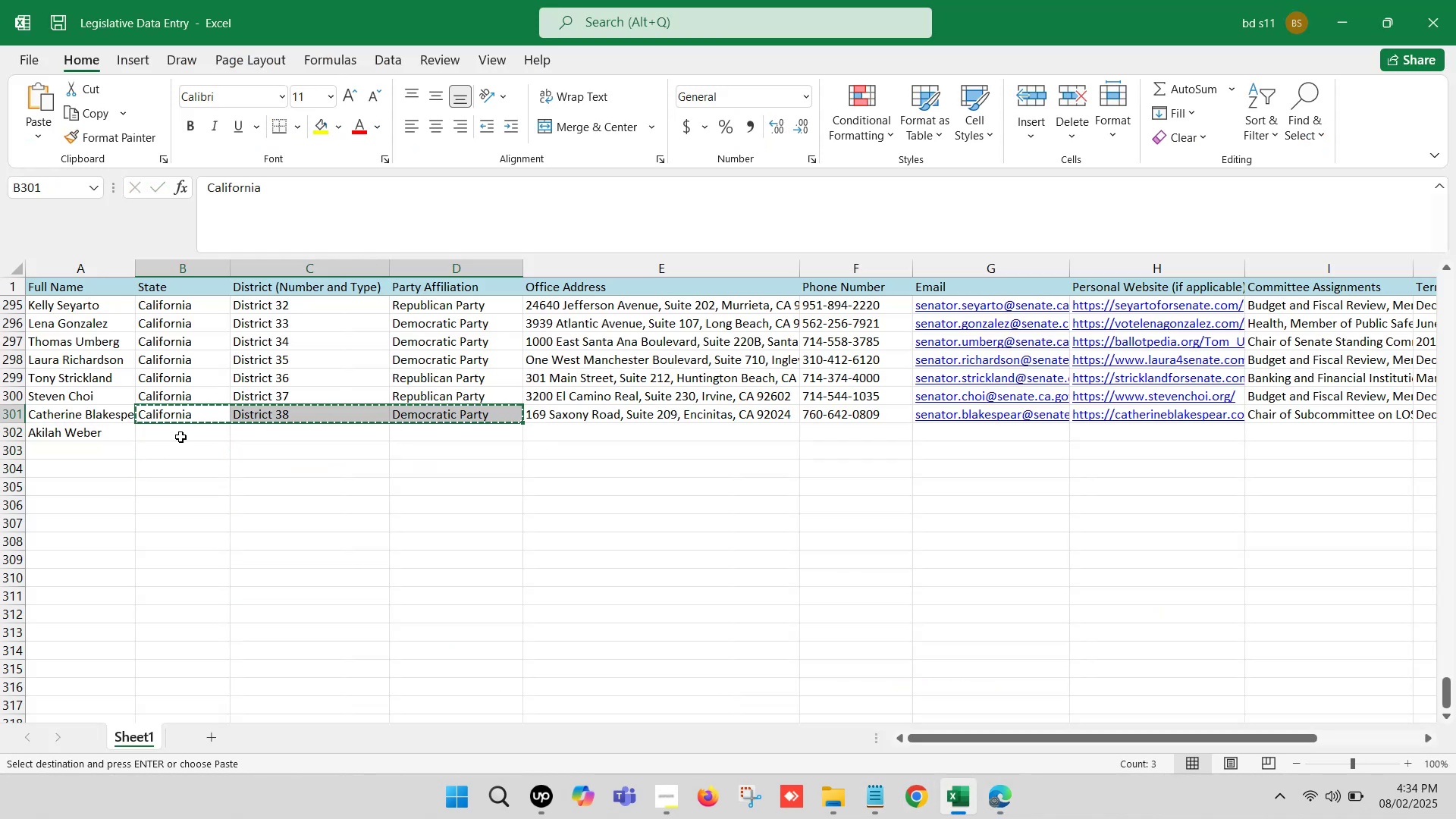 
key(Control+V)
 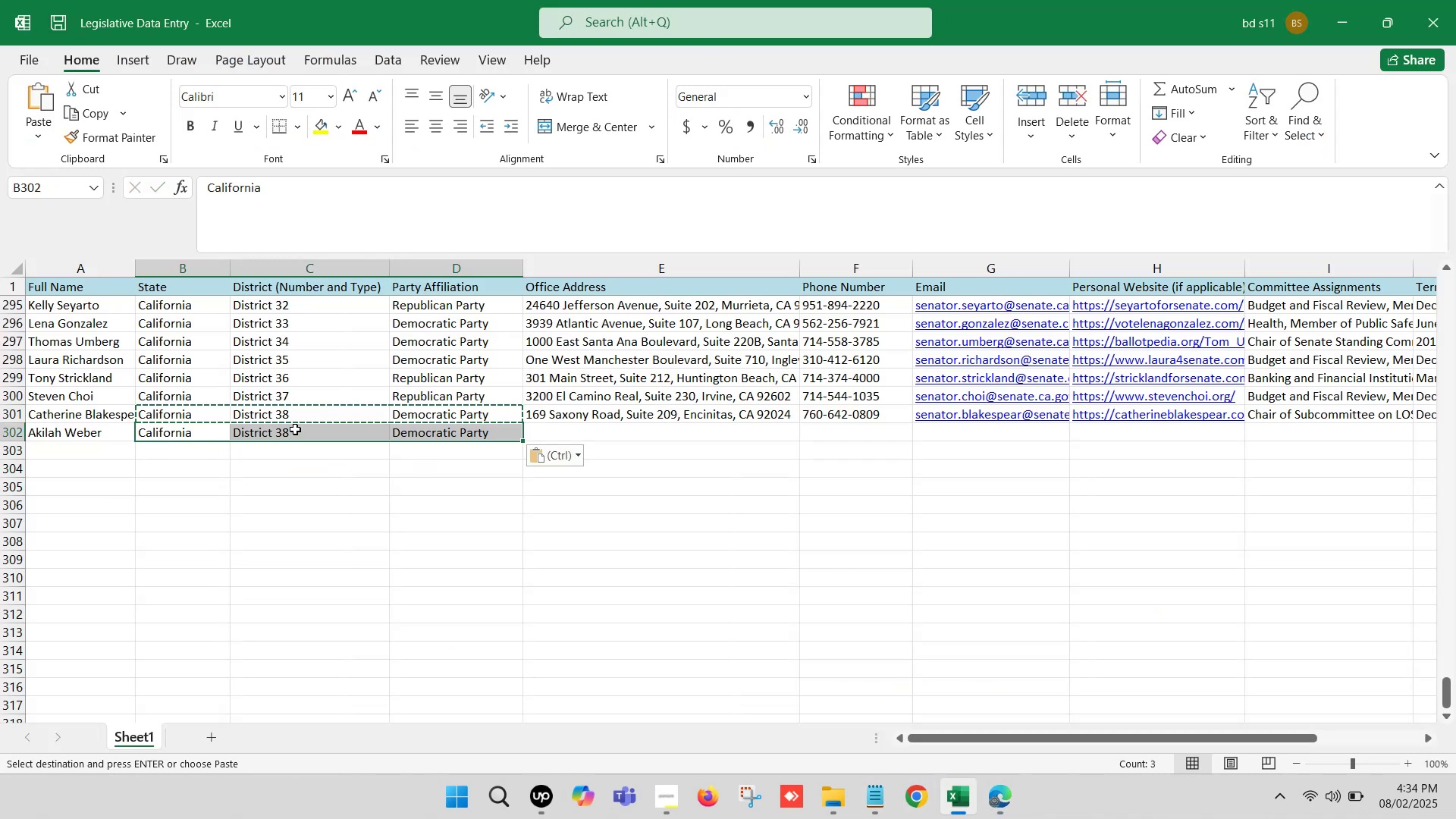 
double_click([295, 429])
 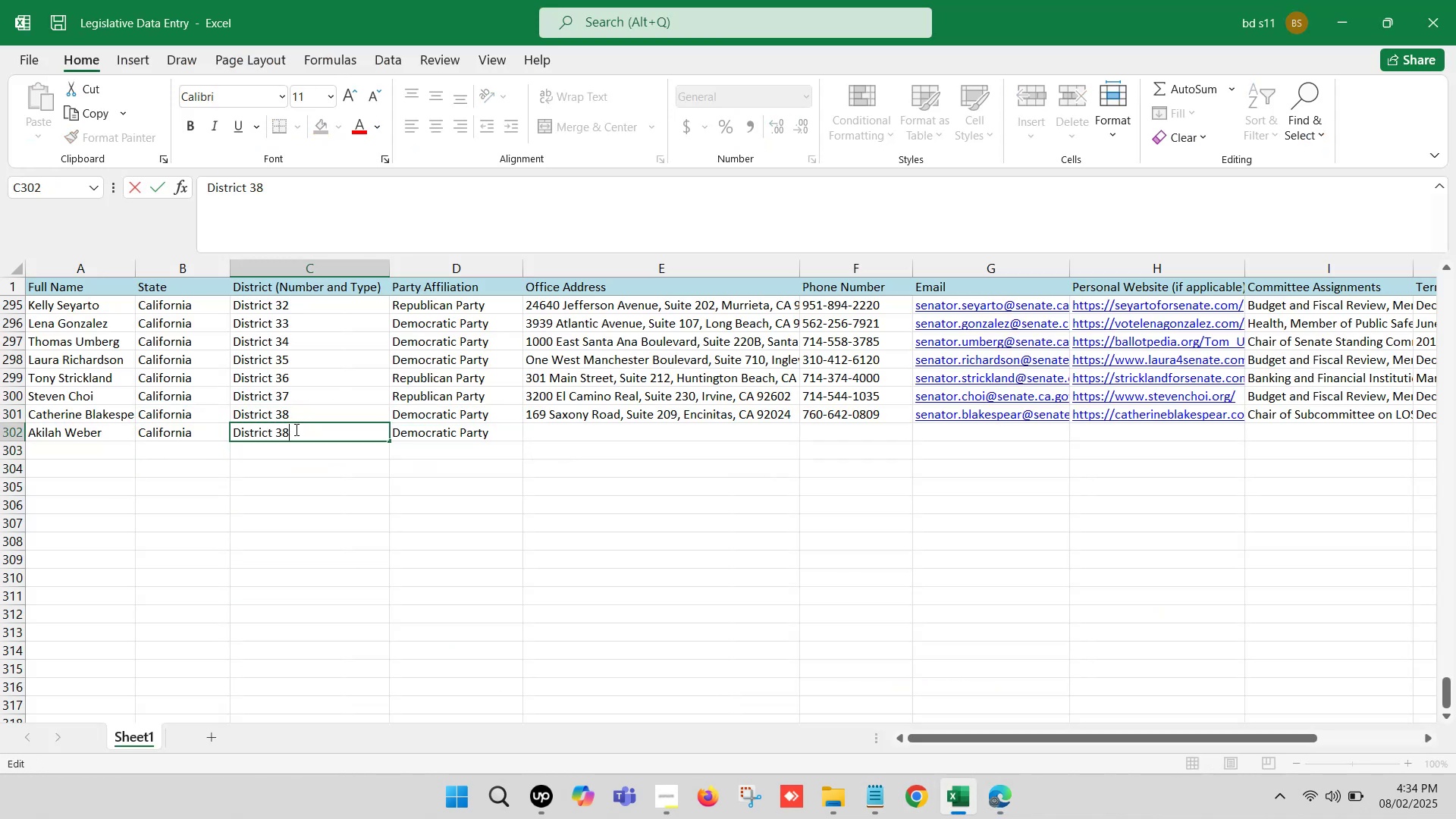 
key(Backspace)
 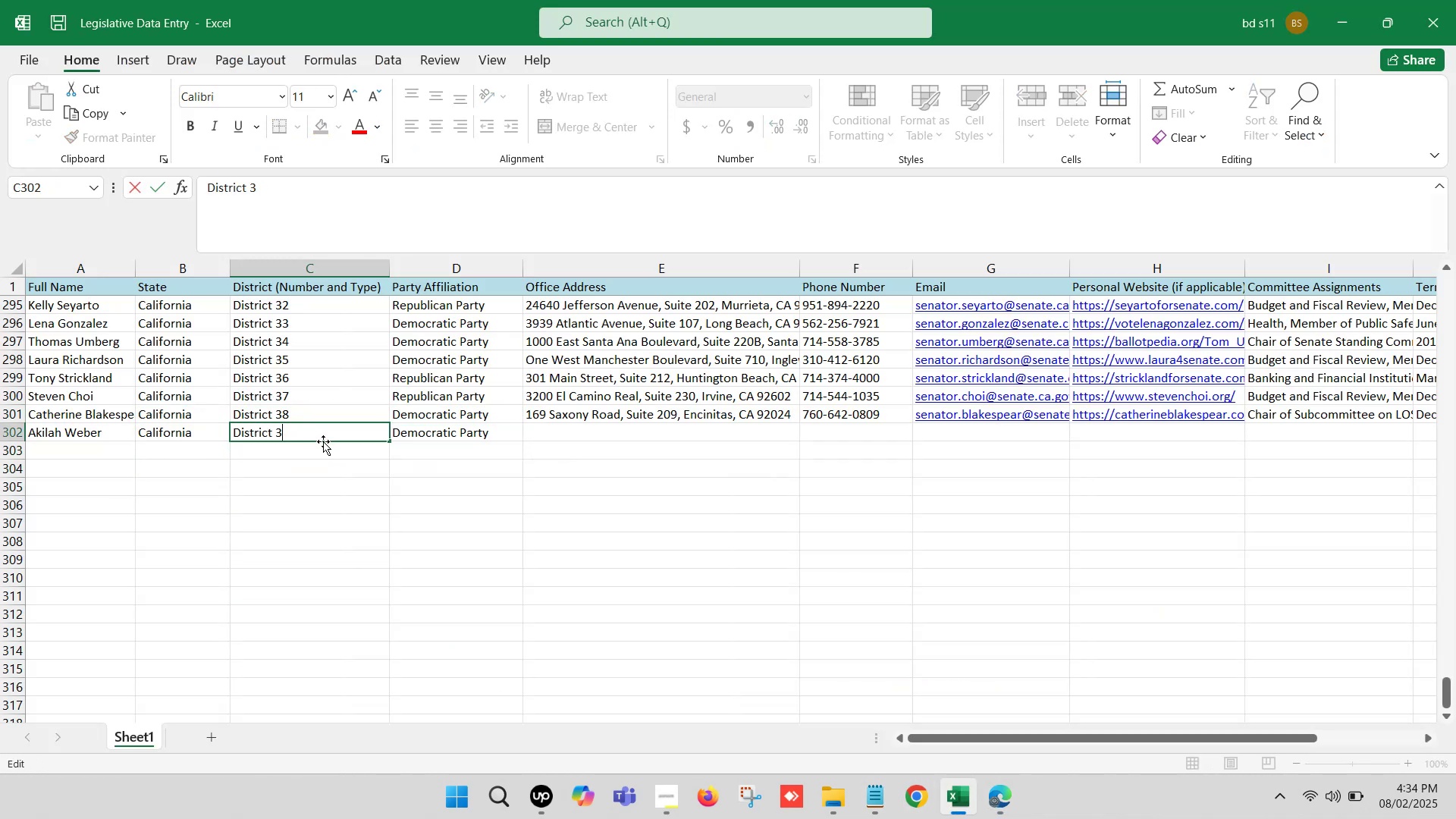 
key(9)
 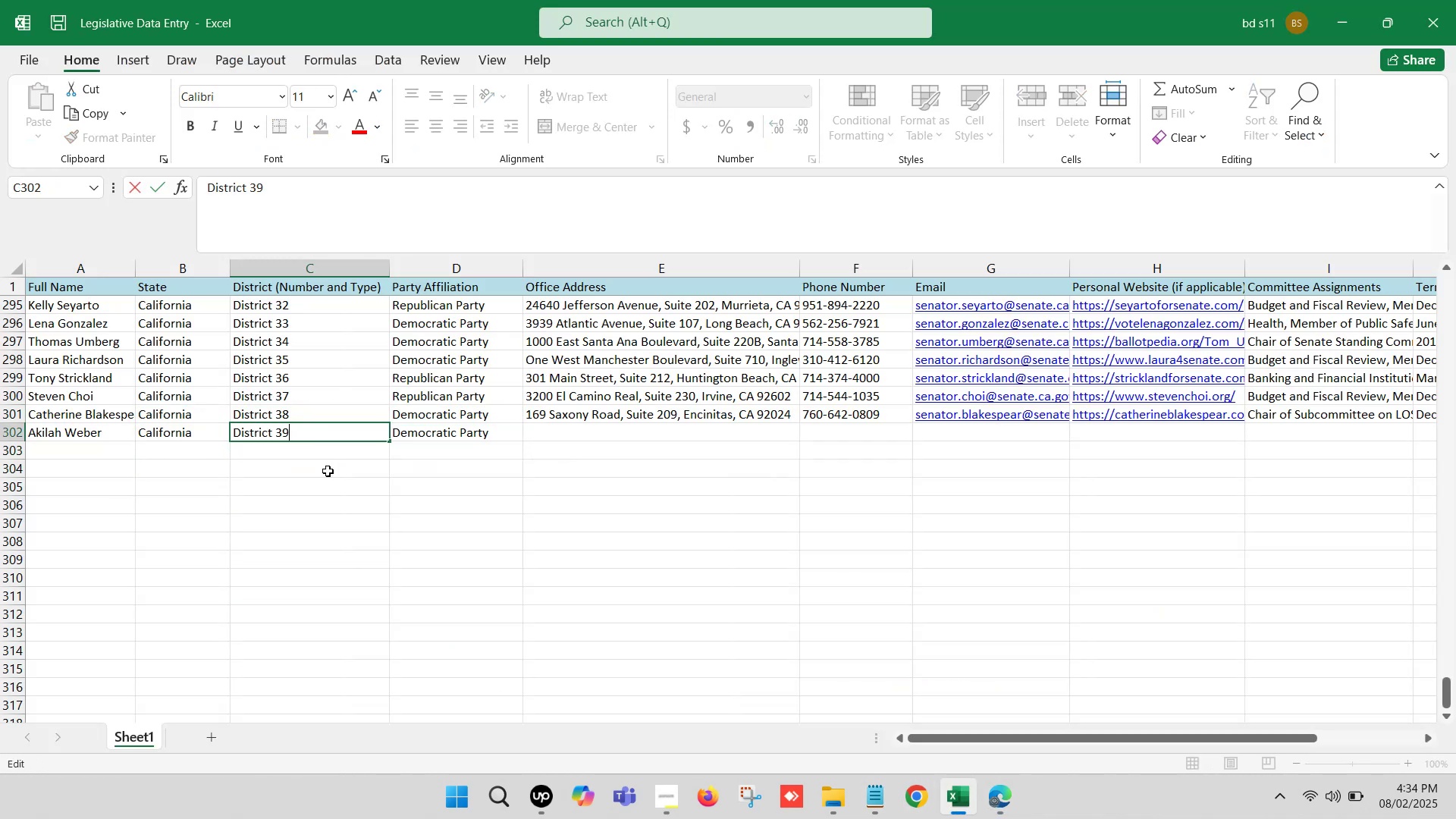 
left_click([328, 475])
 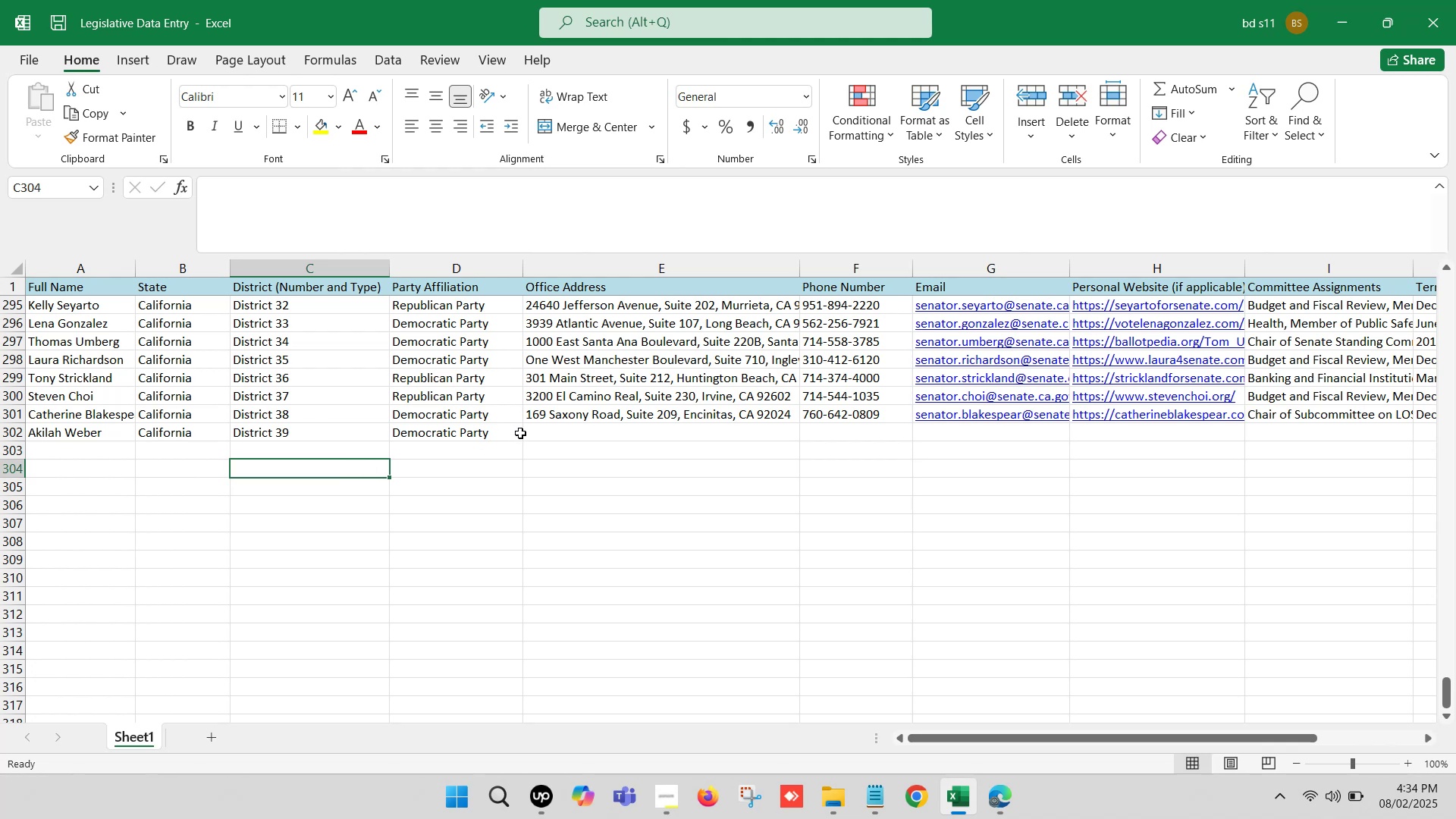 
left_click([602, 430])
 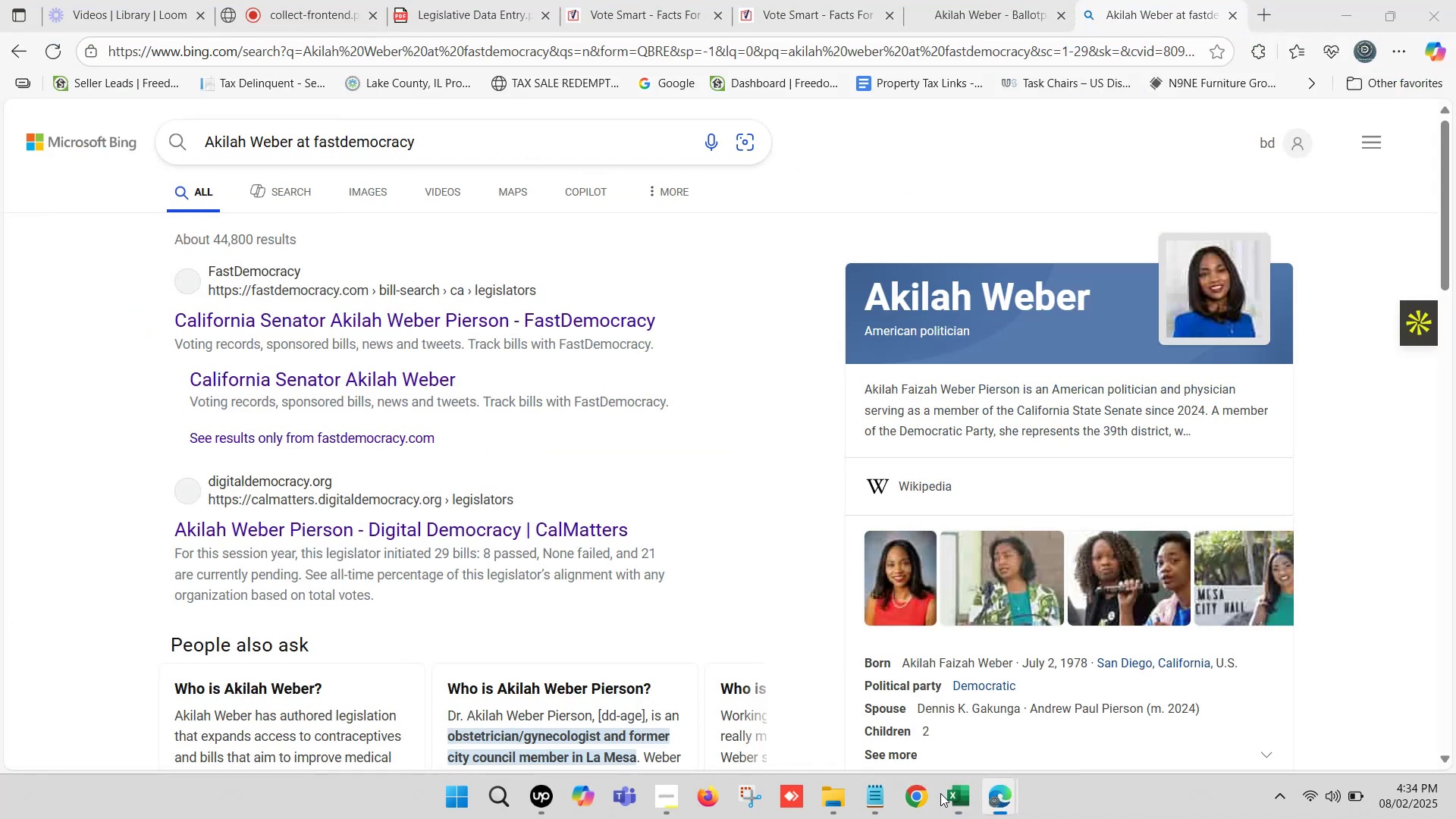 
key(Control+F)
 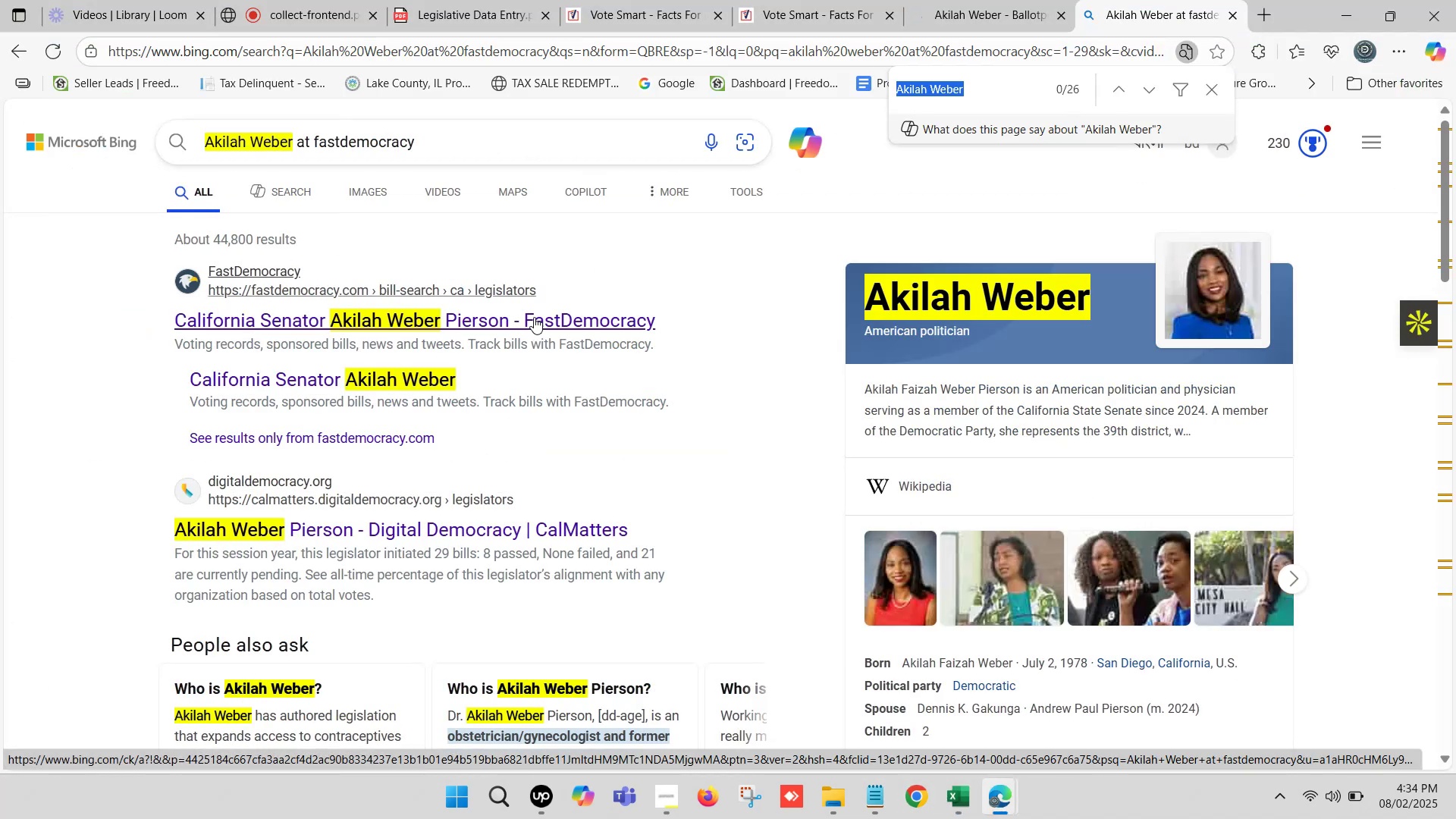 
hold_key(key=ControlLeft, duration=1.1)
 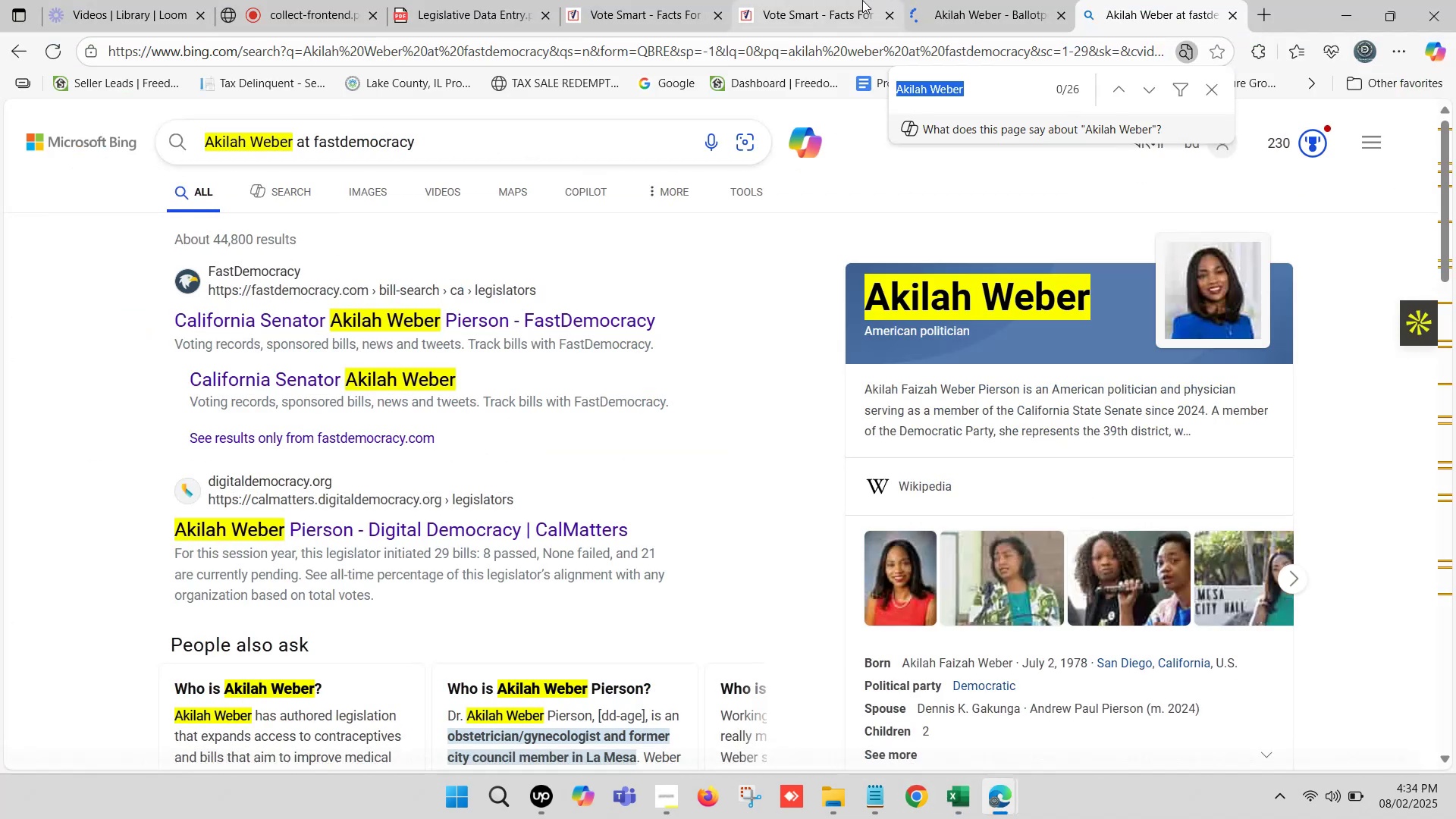 
double_click([832, 0])
 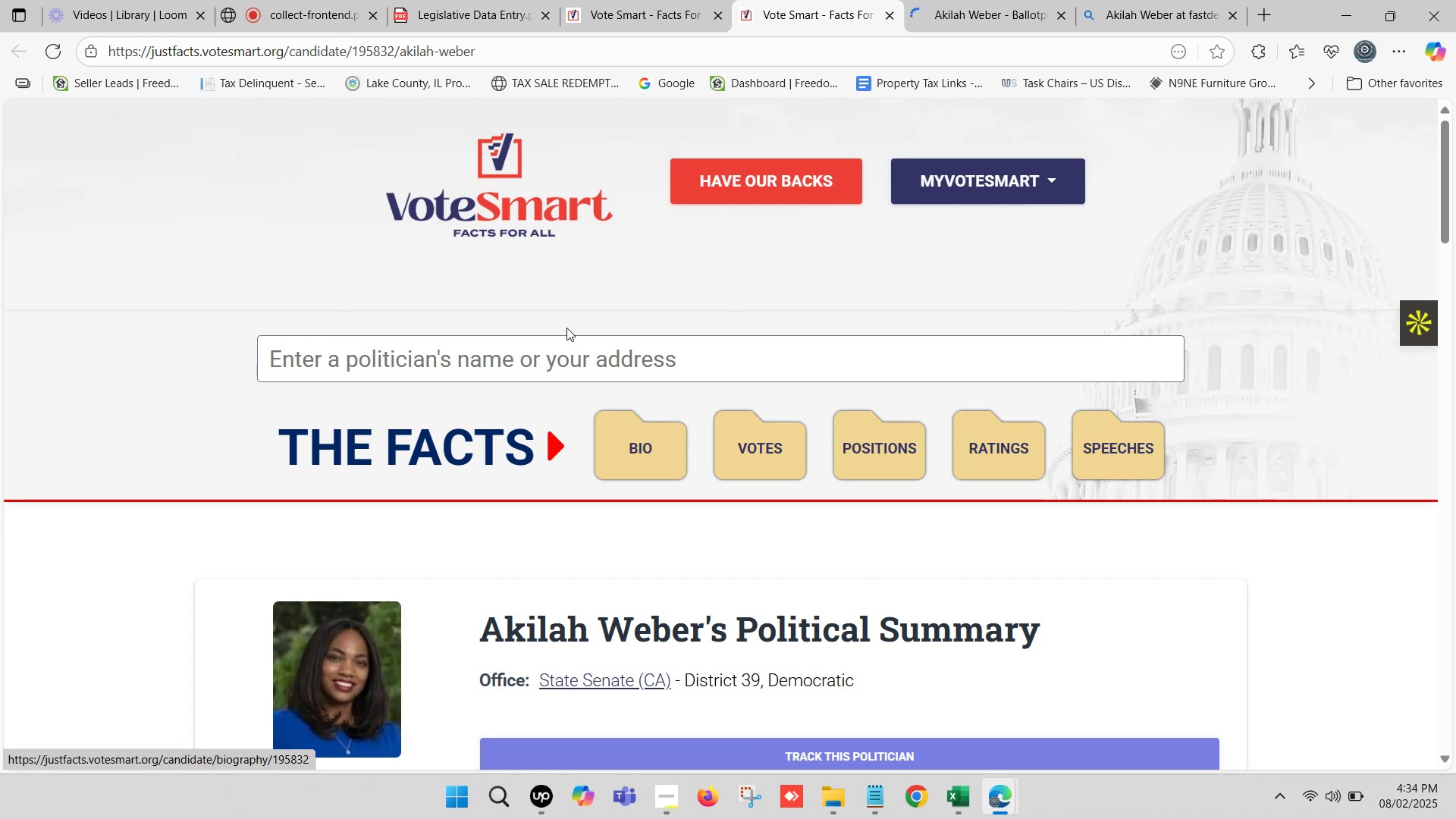 
double_click([652, 0])
 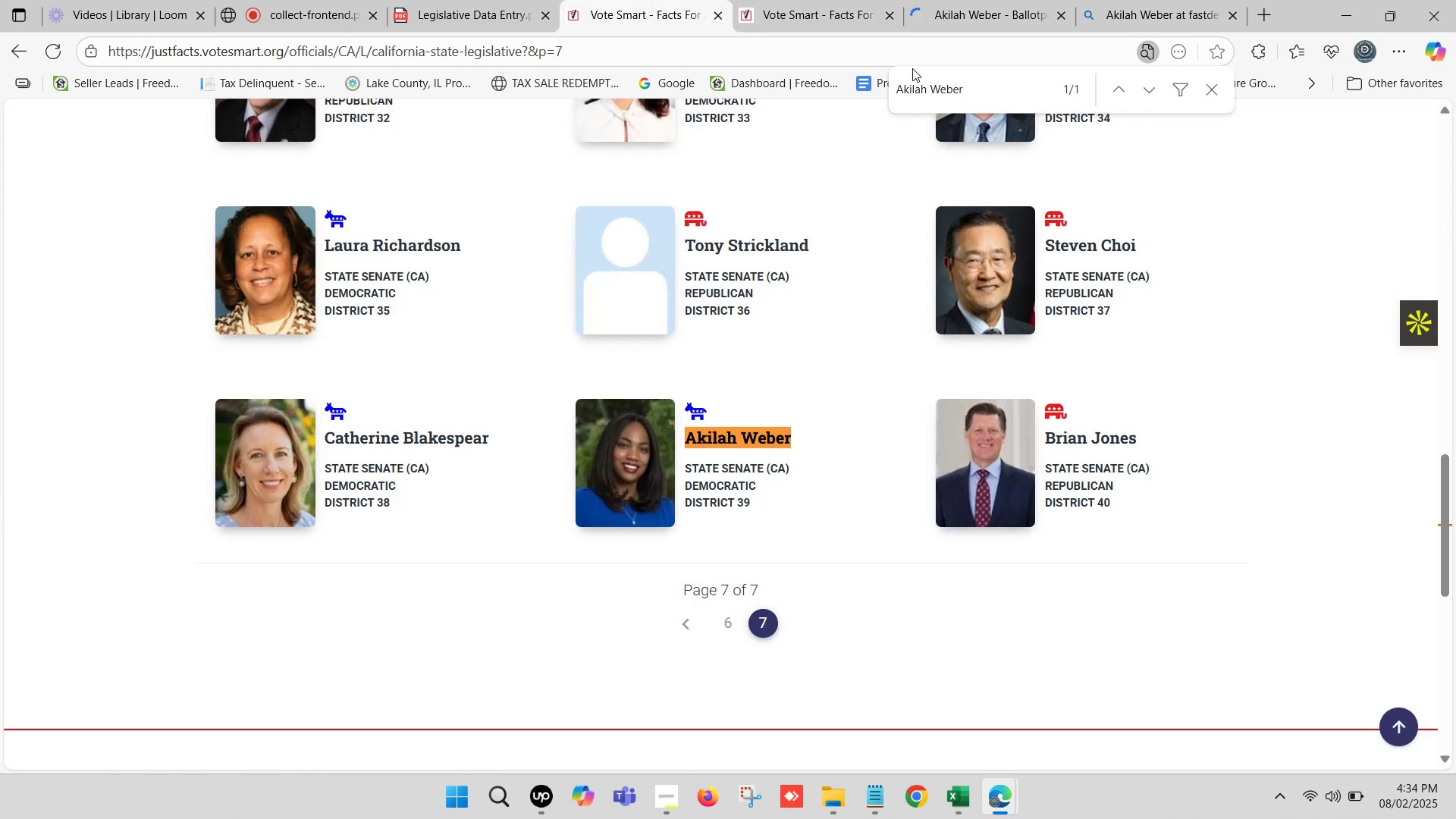 
left_click([1168, 0])
 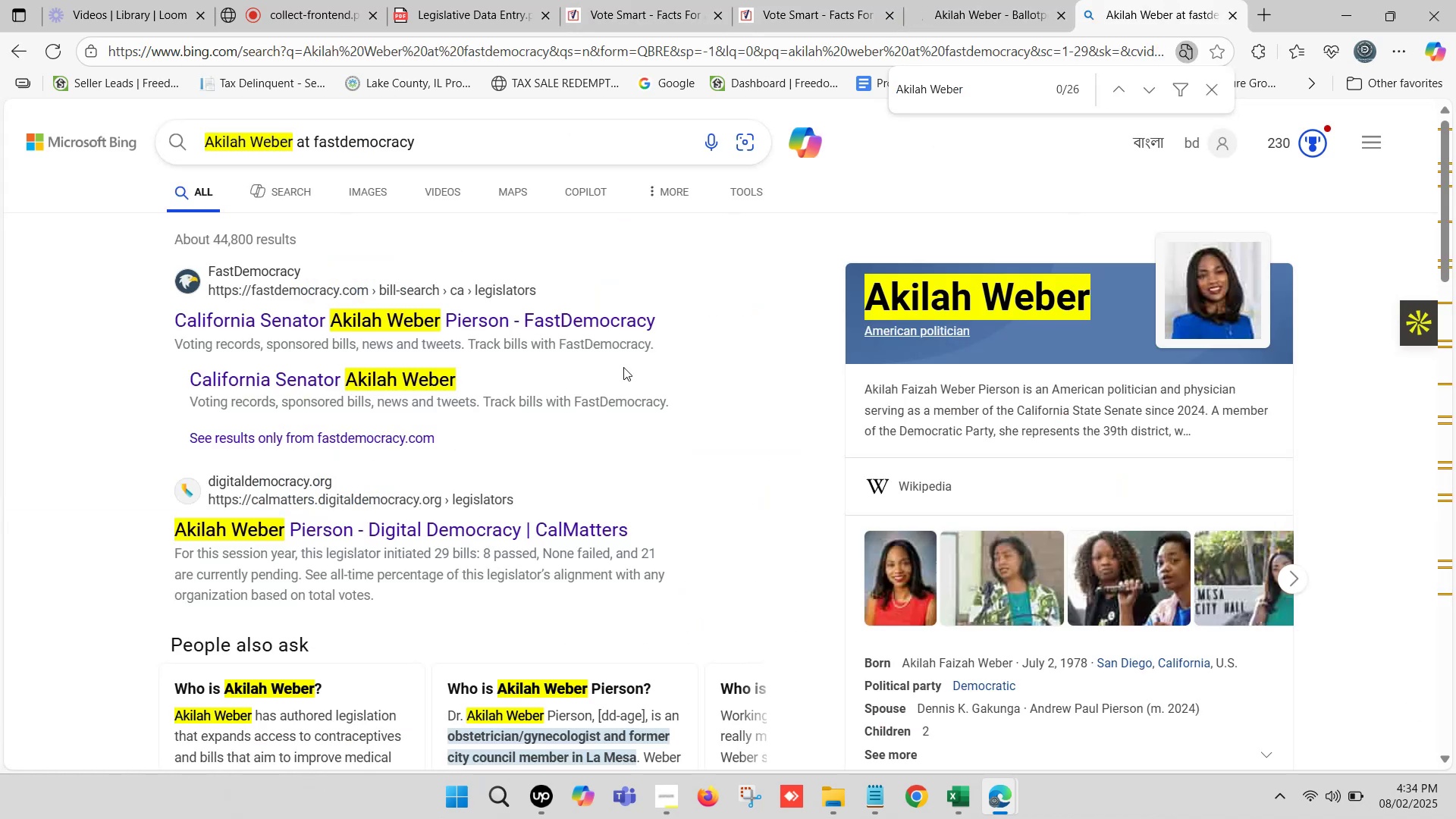 
hold_key(key=ControlLeft, duration=0.73)
left_click([328, 317])
 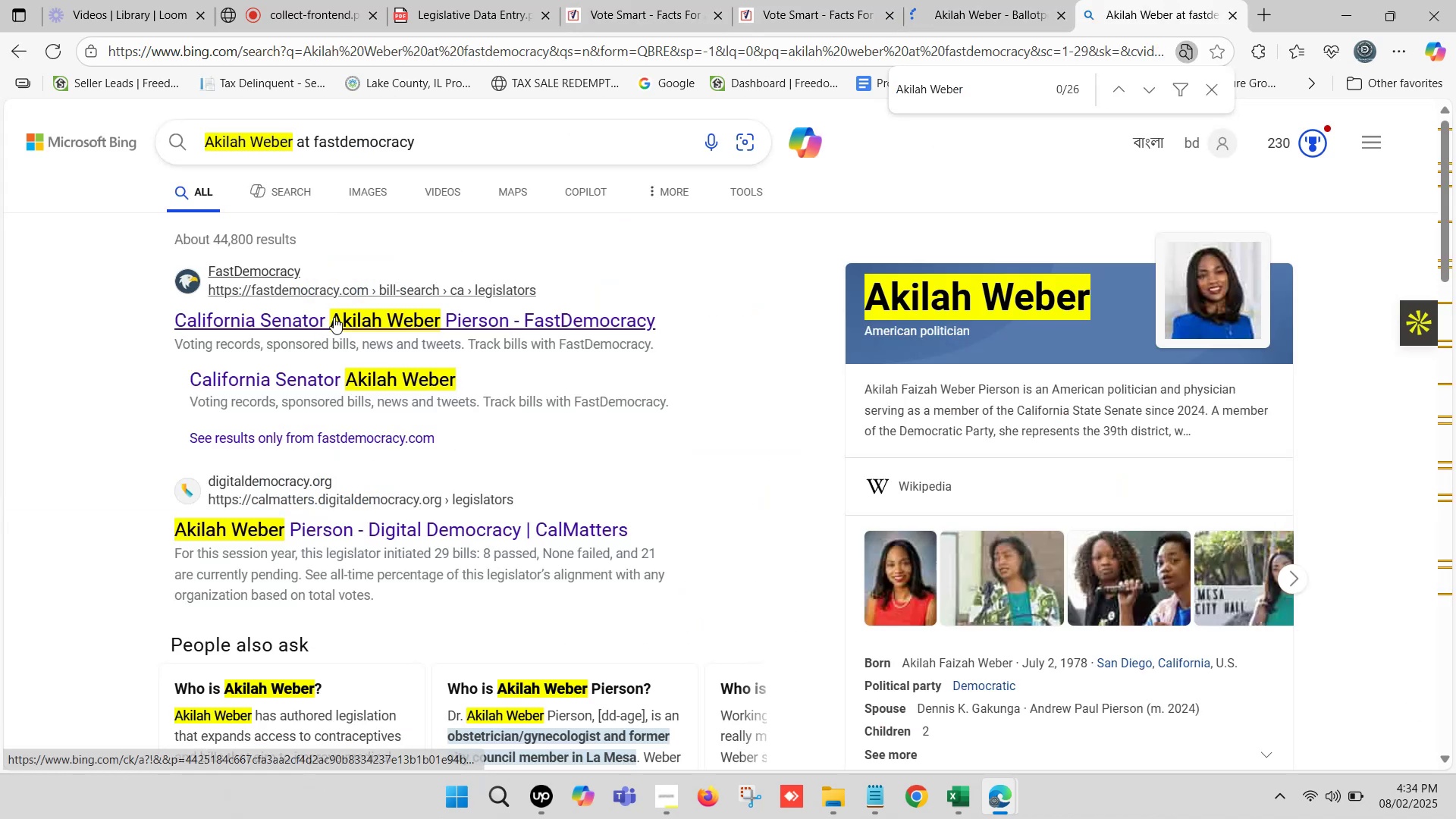 
hold_key(key=ControlLeft, duration=9.29)
double_click([875, 0])
 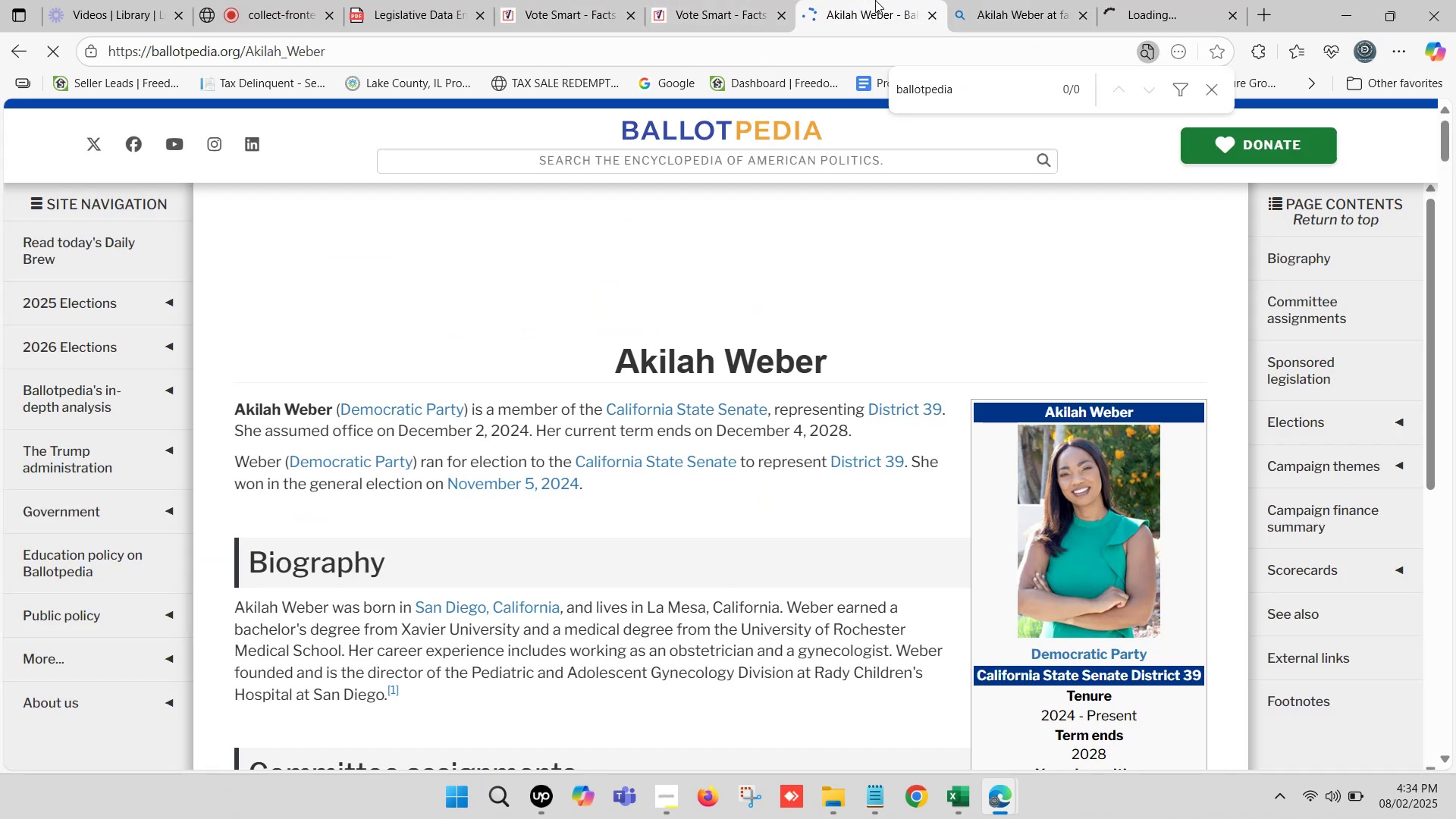 
triple_click([875, 0])
 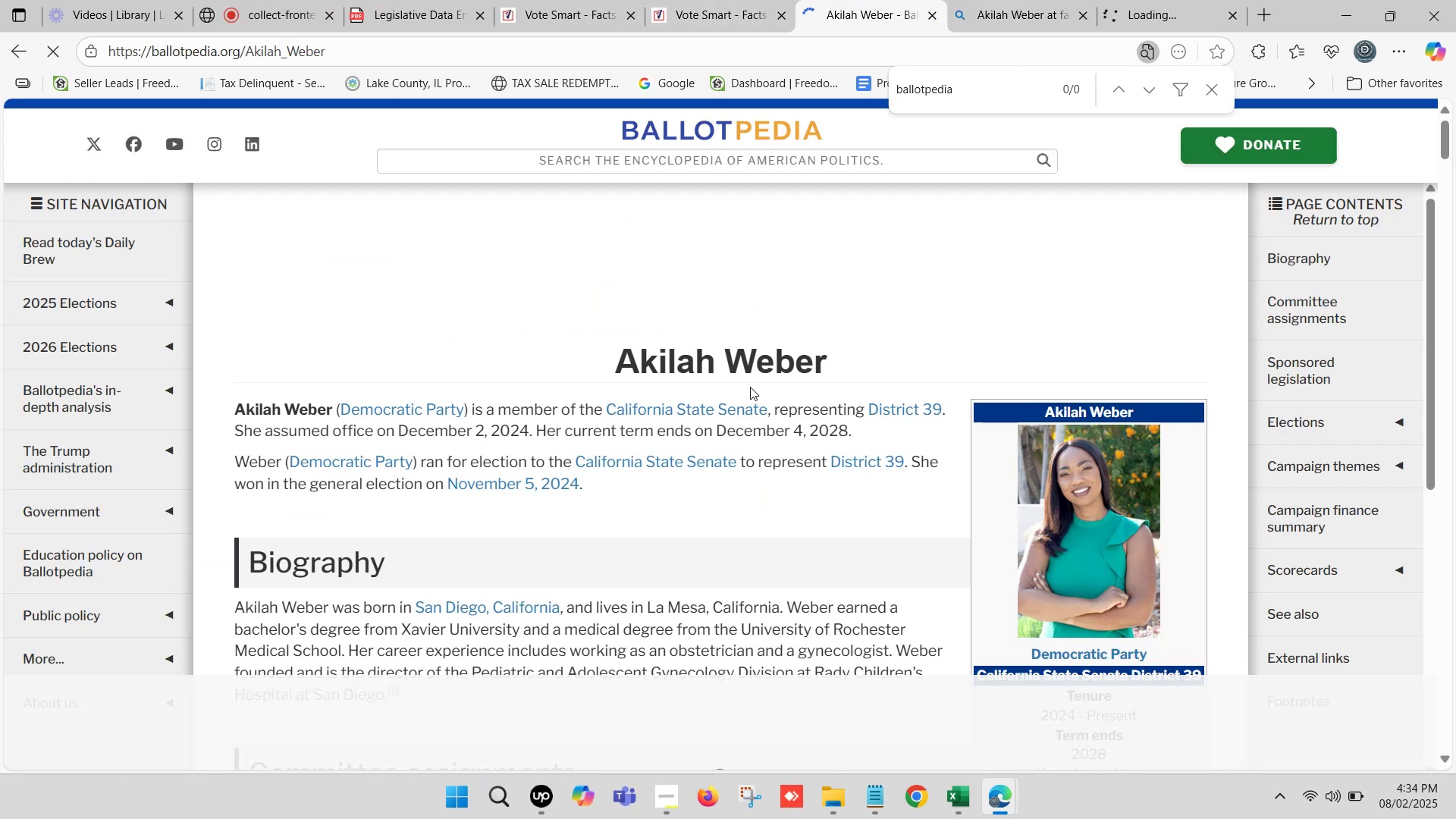 
left_click_drag(start_coordinate=[612, 358], to_coordinate=[833, 354])
 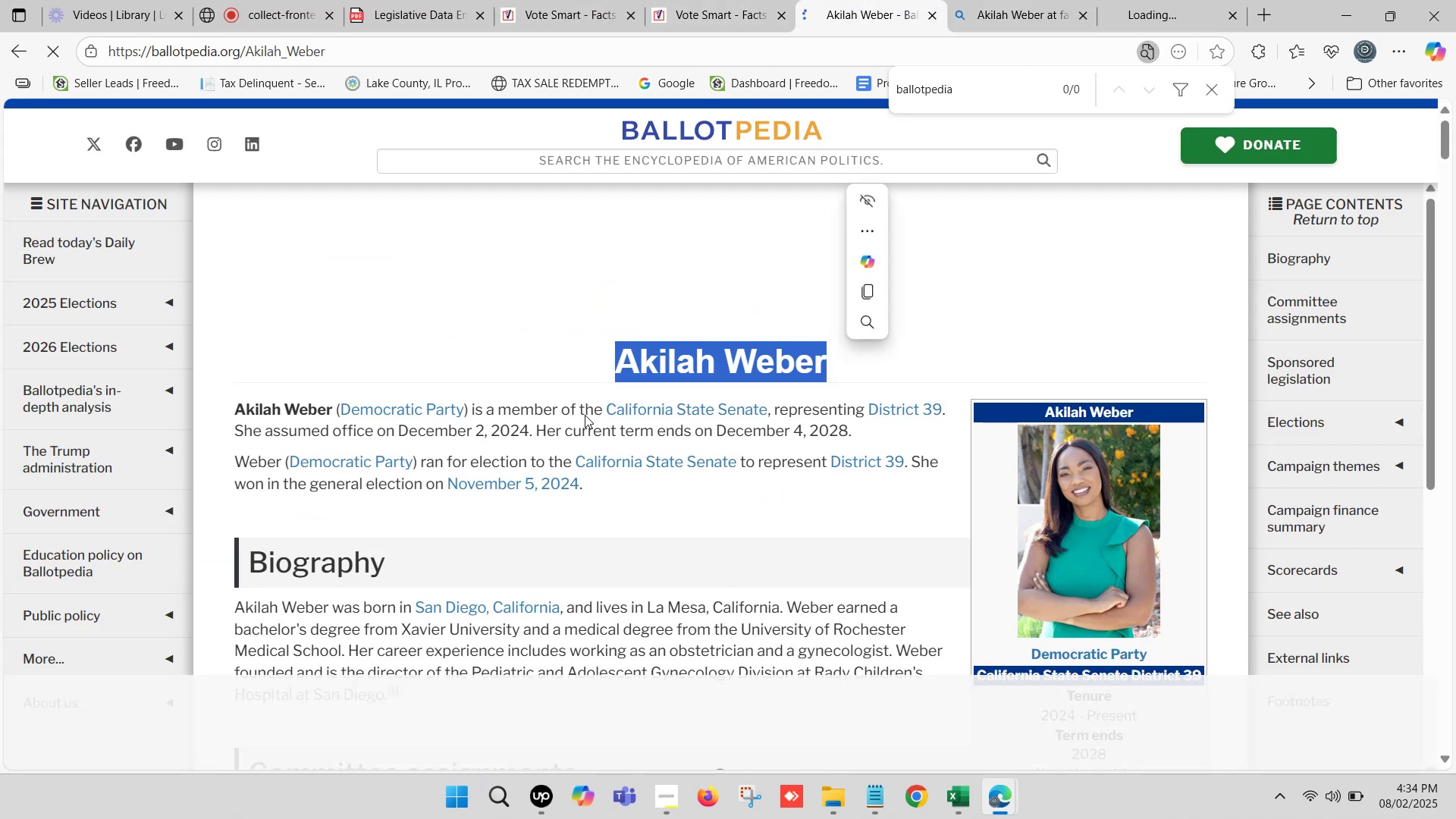 
scroll: coordinate [764, 267], scroll_direction: up, amount: 1.0
 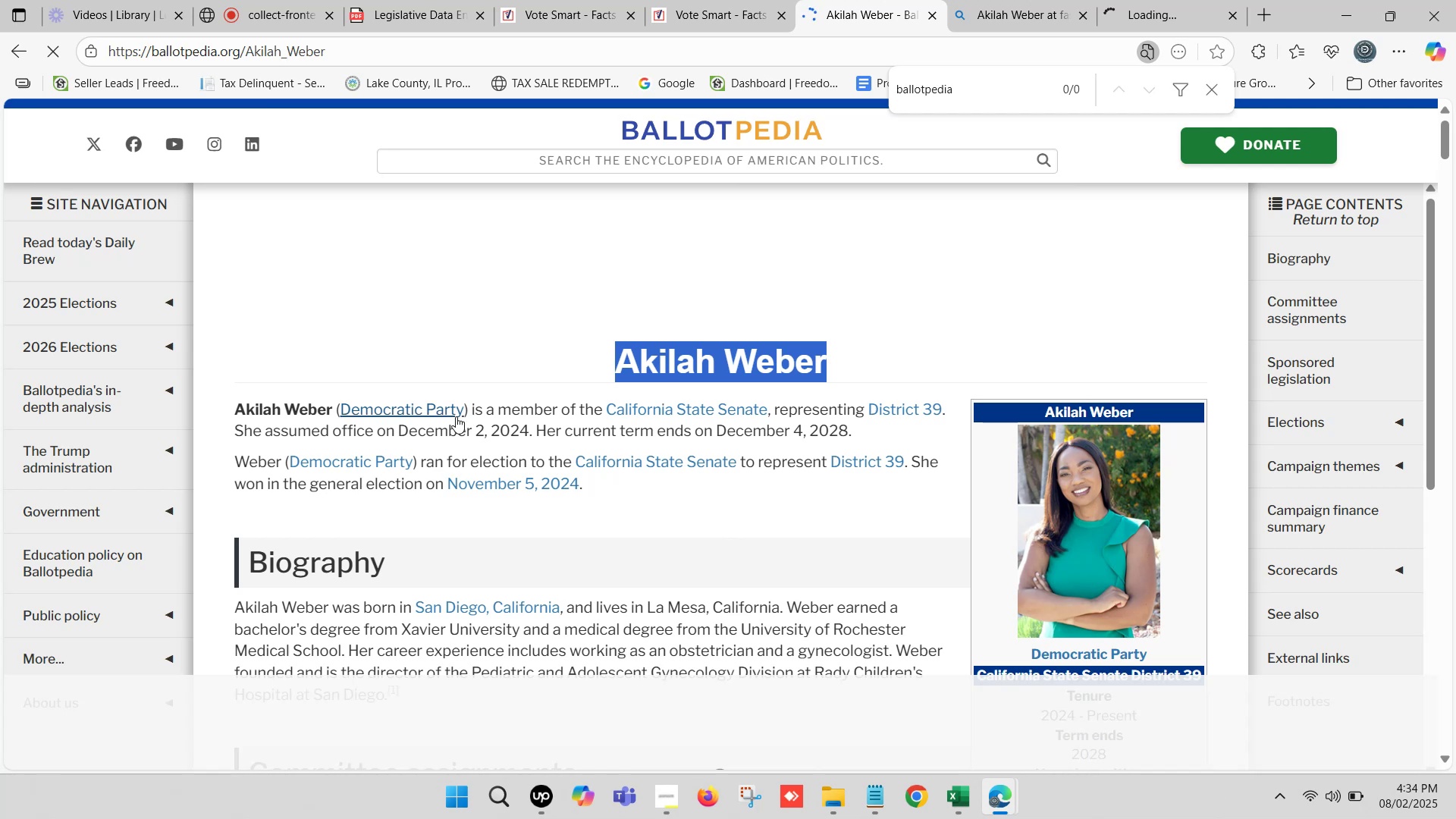 
left_click_drag(start_coordinate=[470, 412], to_coordinate=[367, 408])
 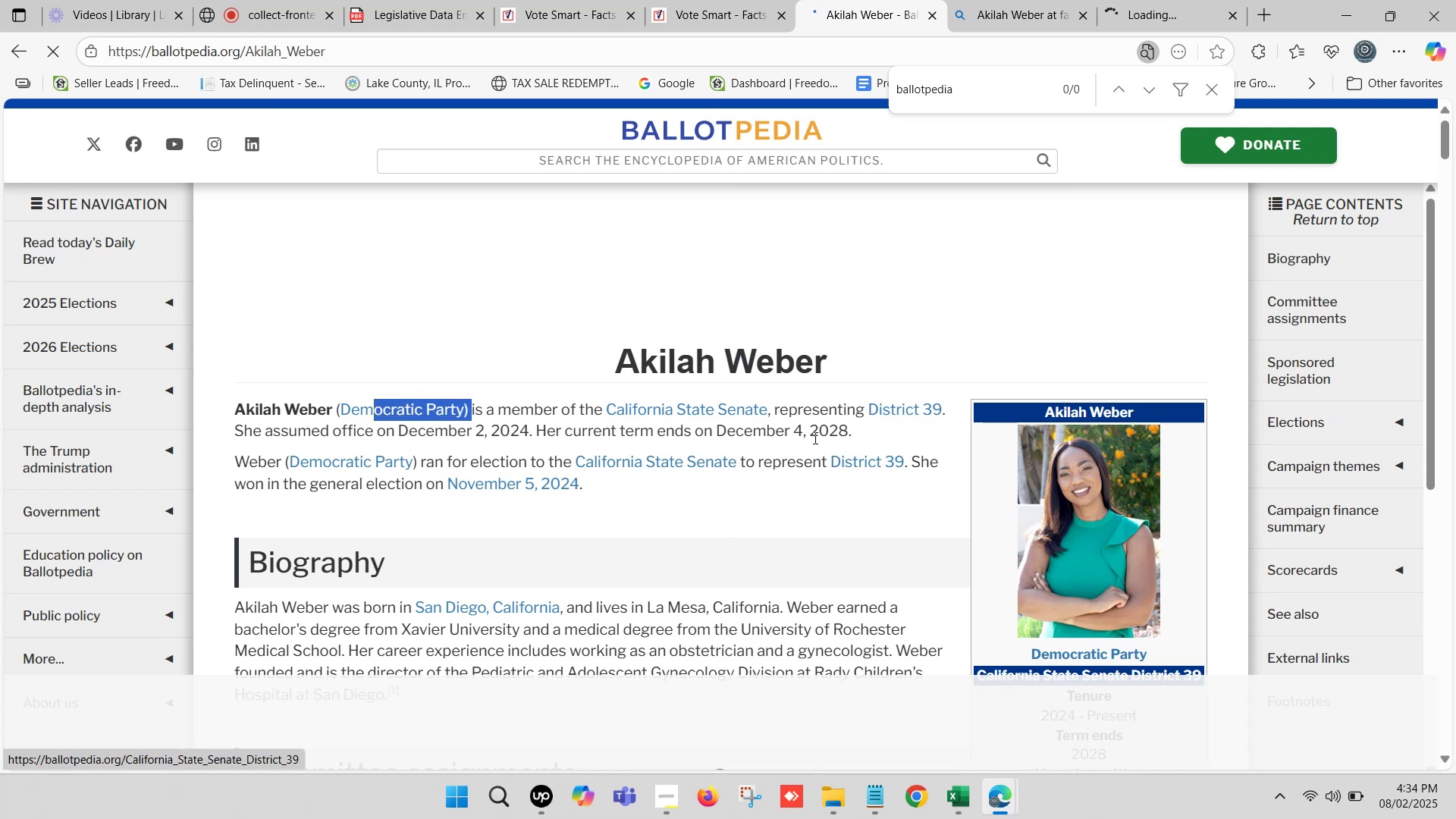 
left_click_drag(start_coordinate=[862, 431], to_coordinate=[401, 429])
 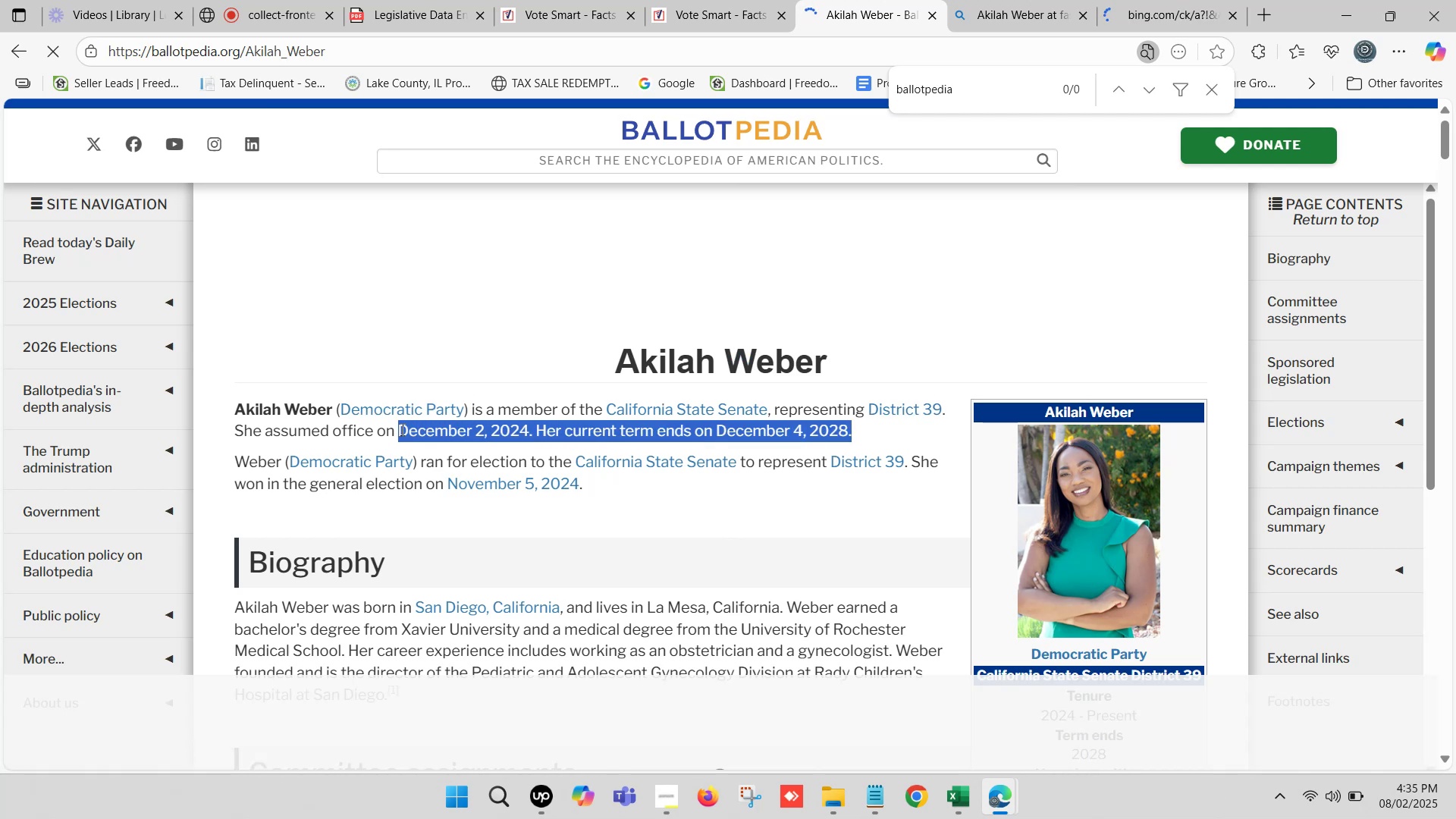 
key(Control+C)
 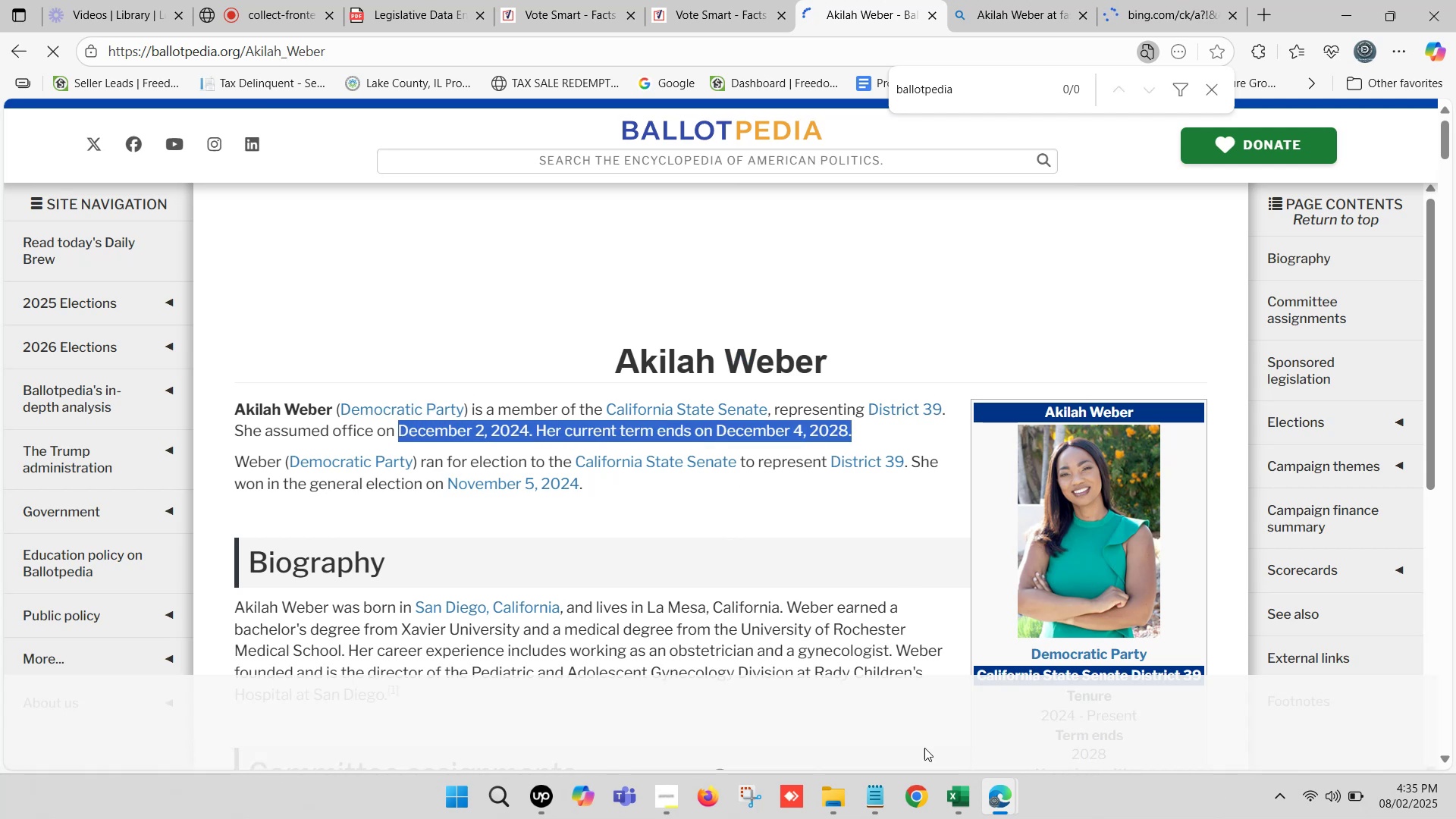 
left_click([958, 801])
 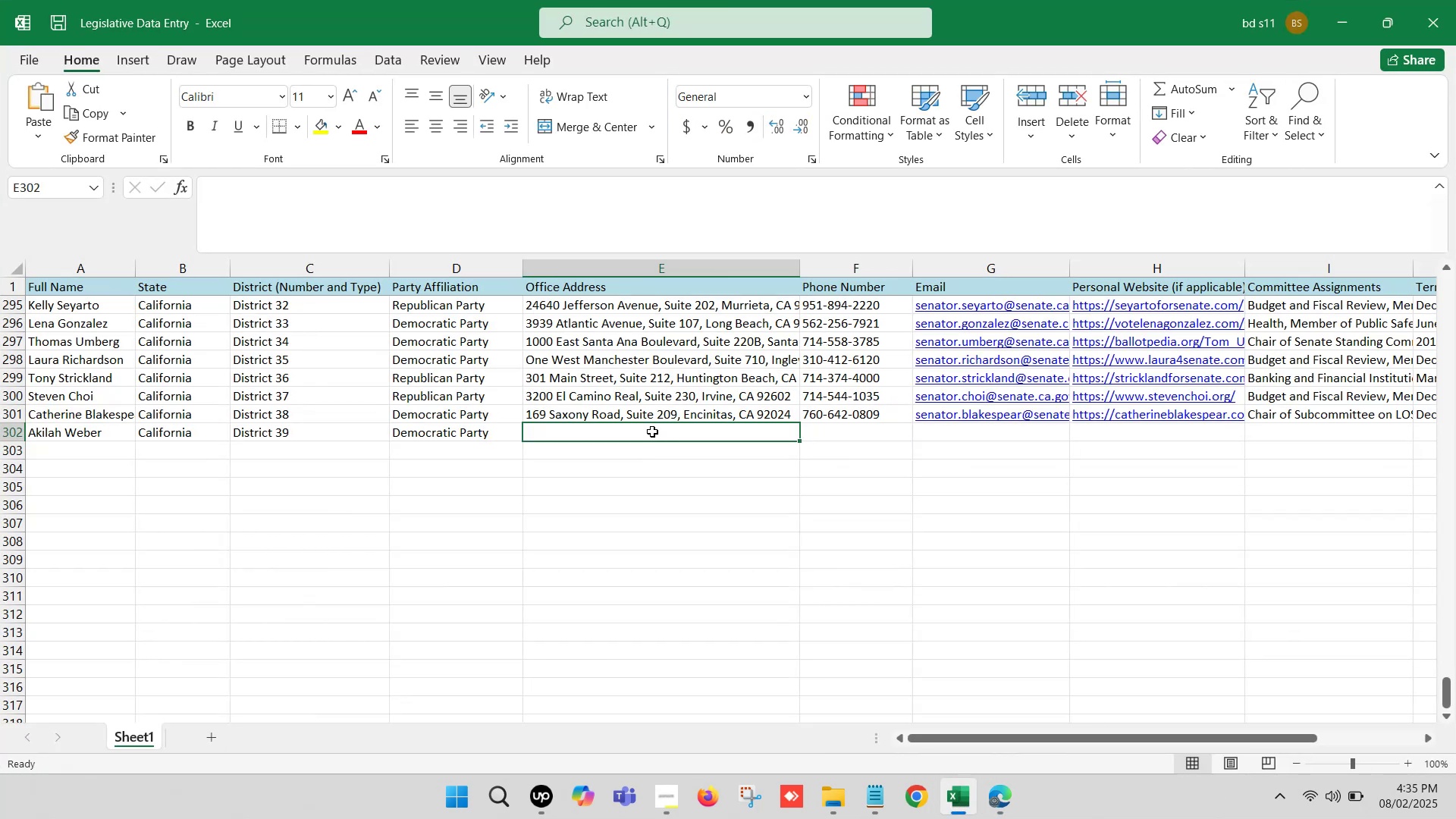 
key(ArrowRight)
 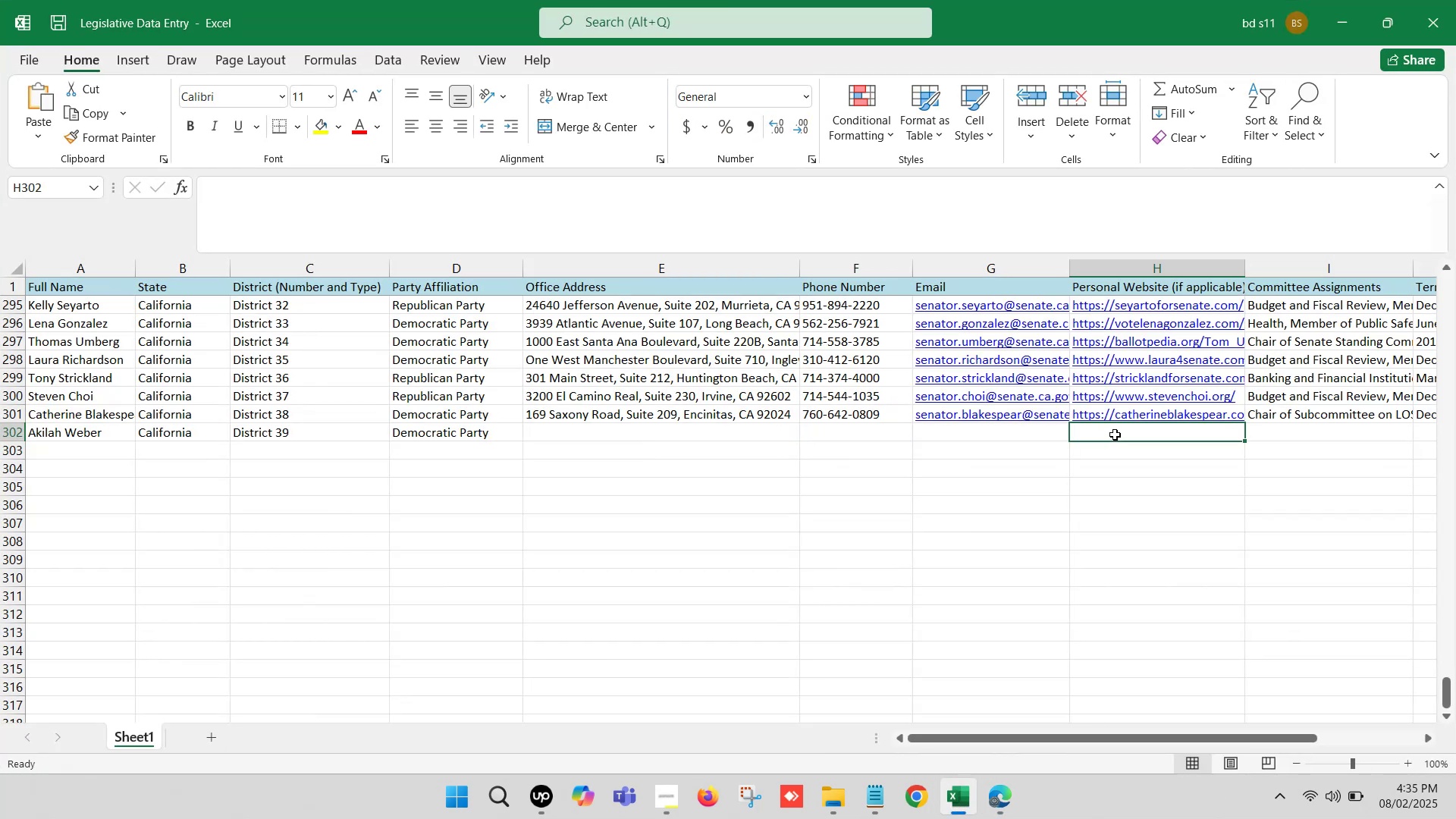 
key(ArrowRight)
 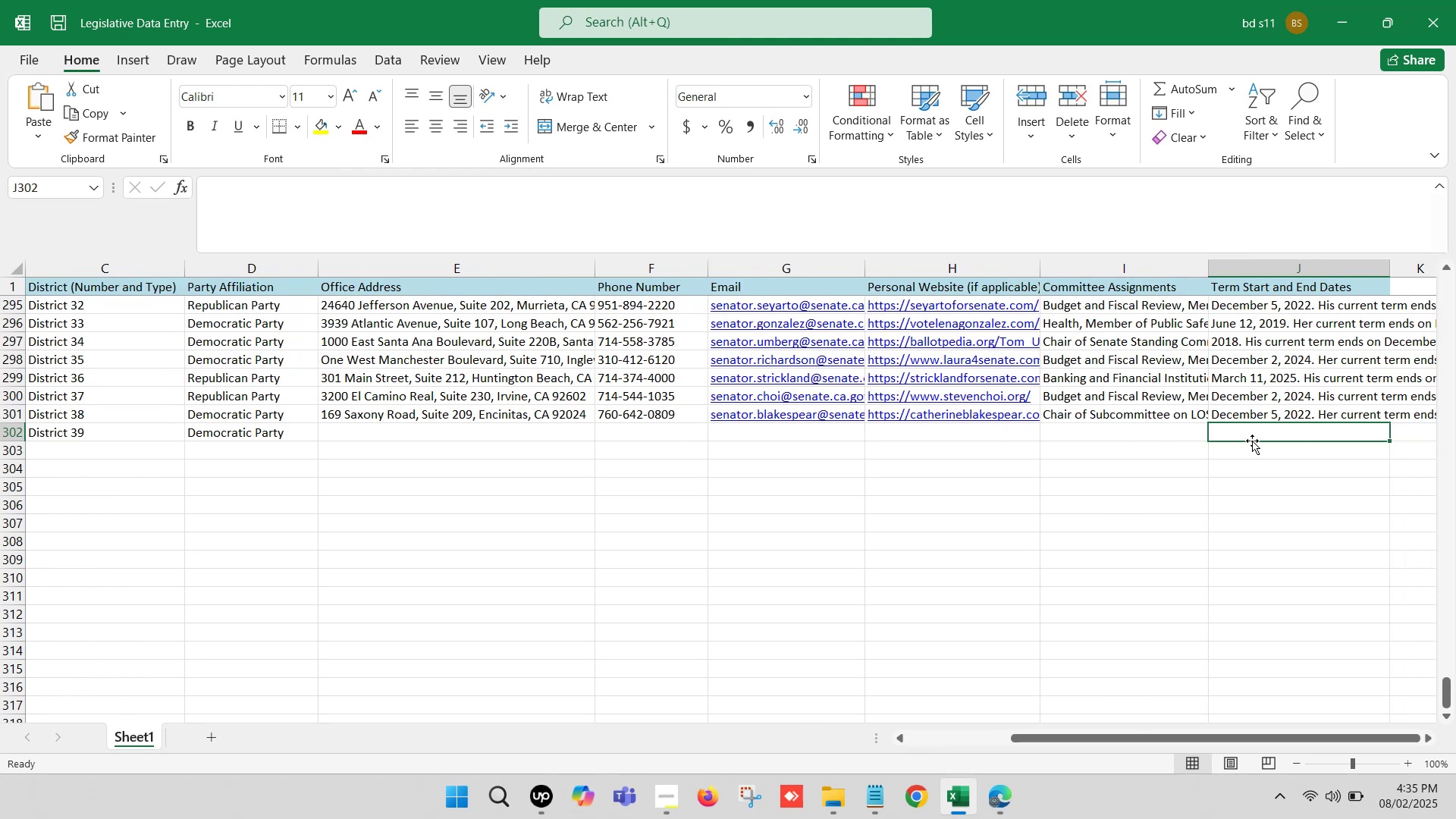 
left_click([1247, 436])
 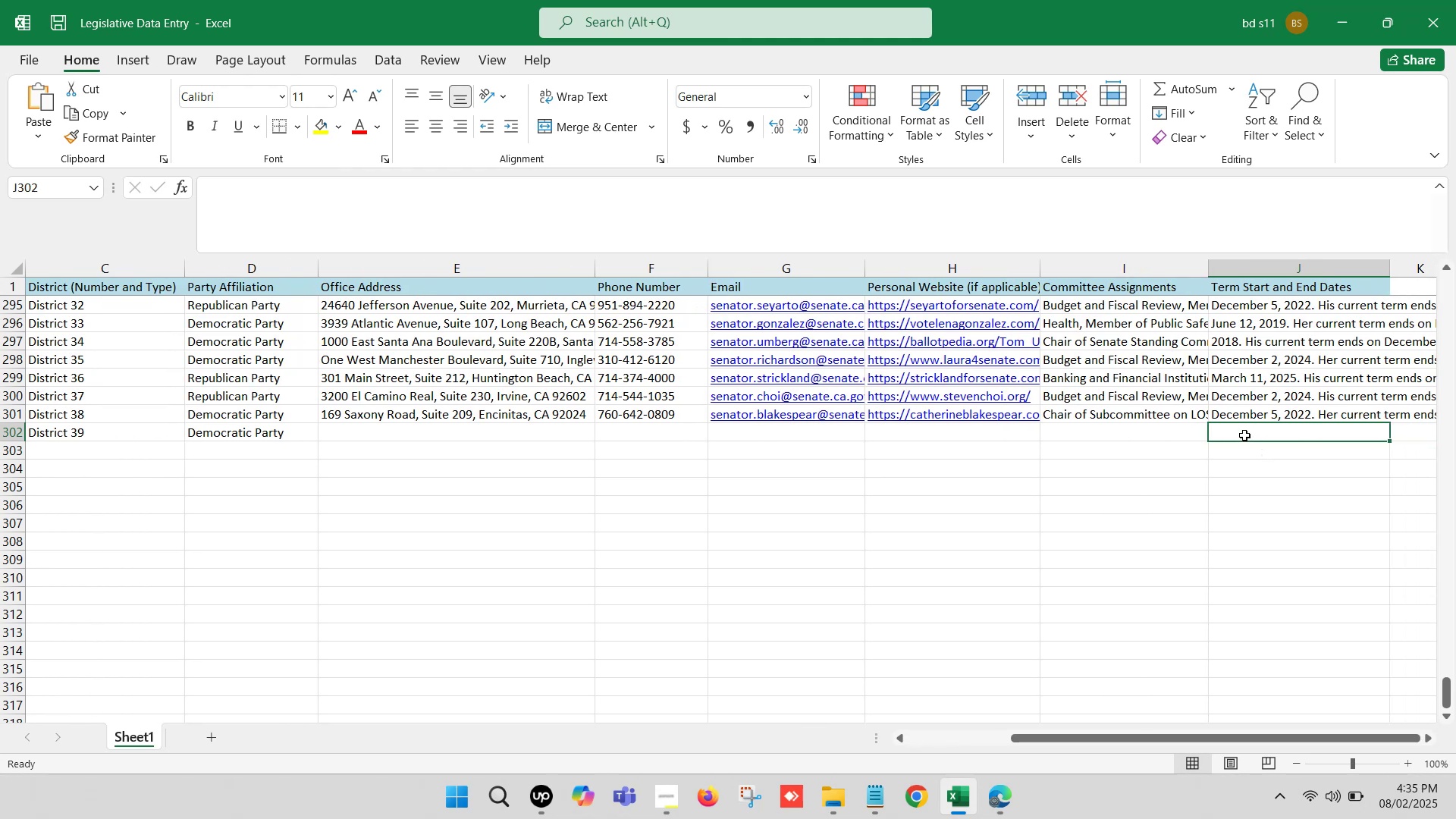 
left_click([1241, 435])
 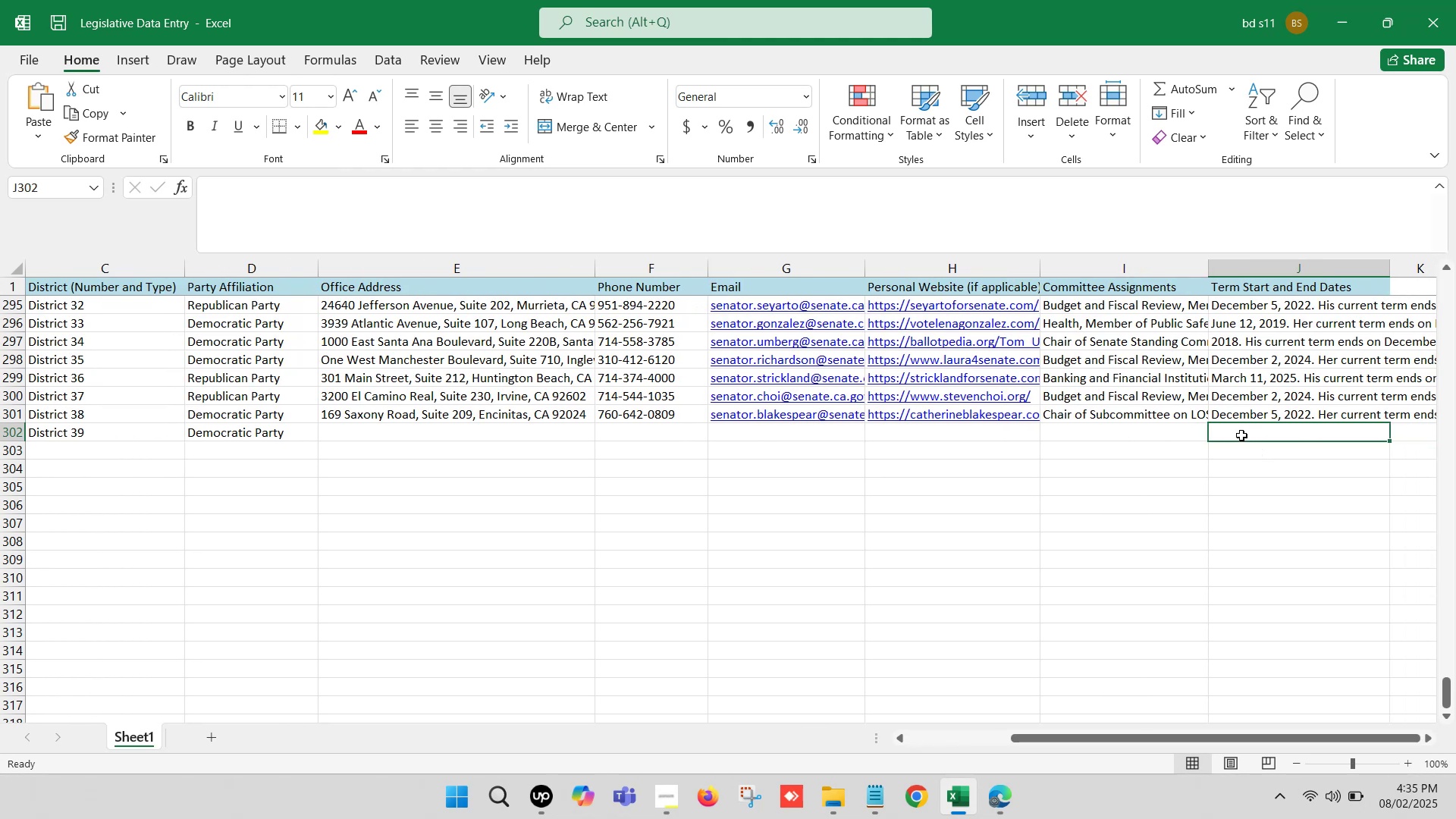 
double_click([1241, 435])
 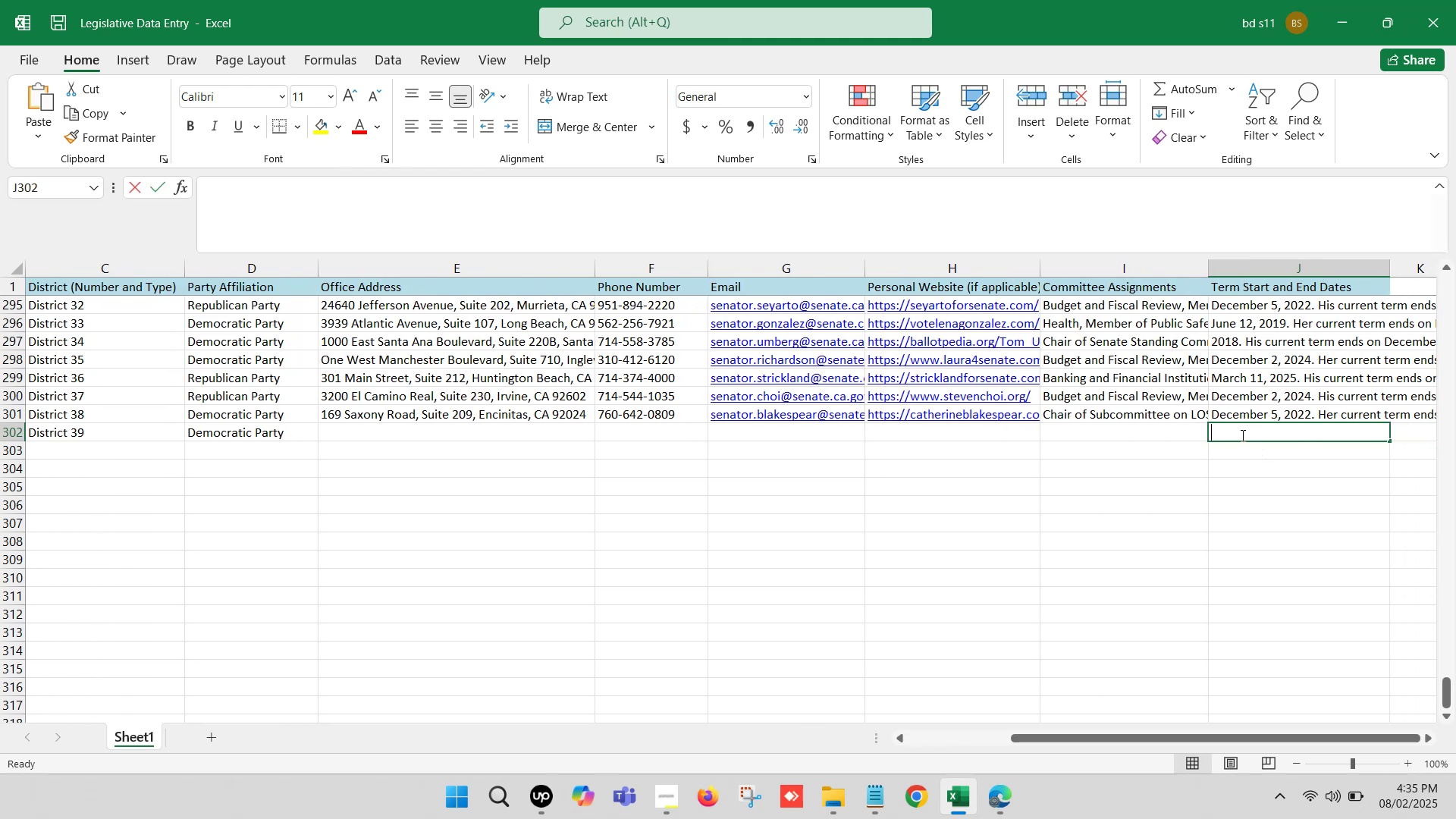 
key(Control+V)
 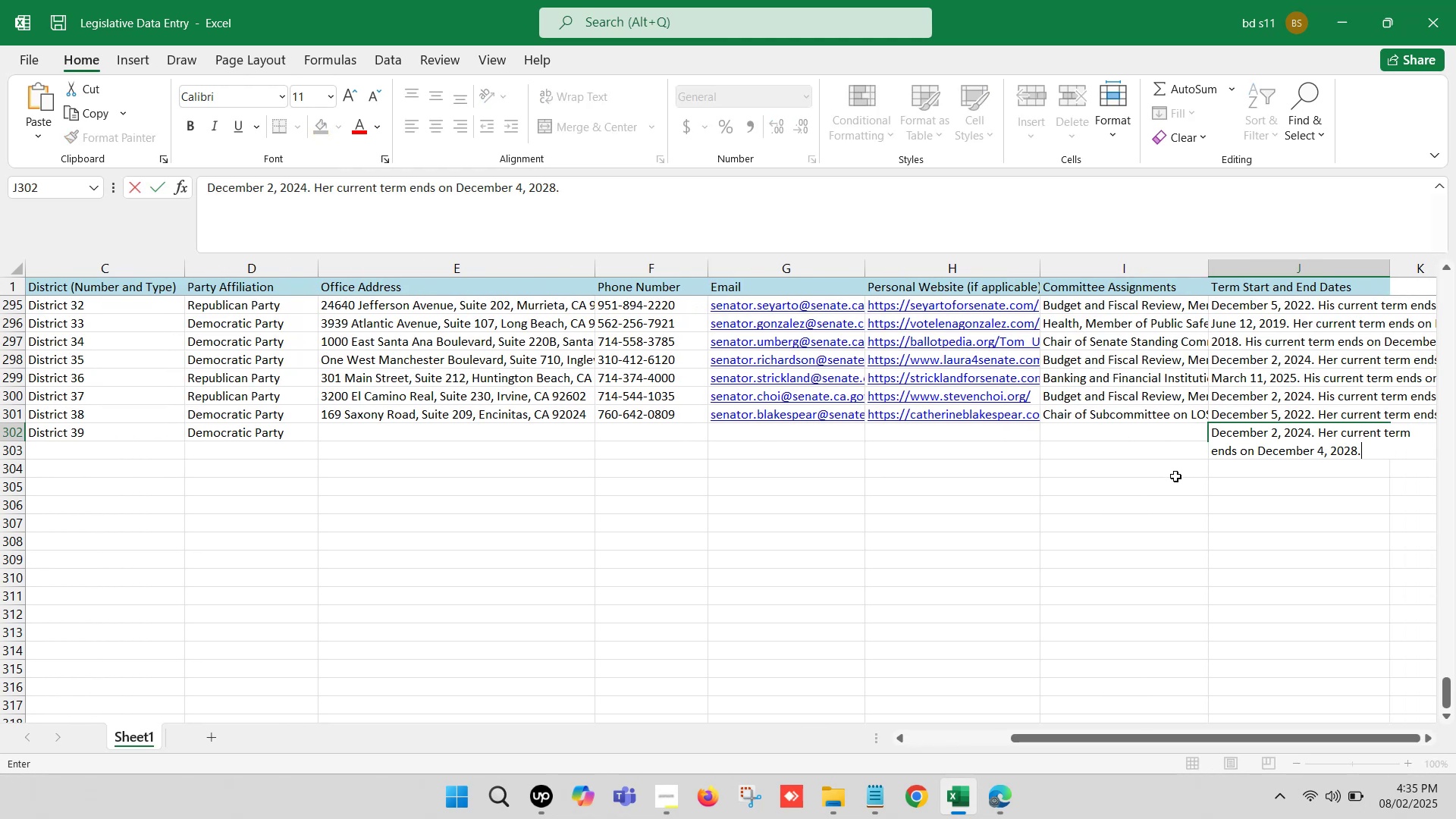 
left_click([1175, 476])
 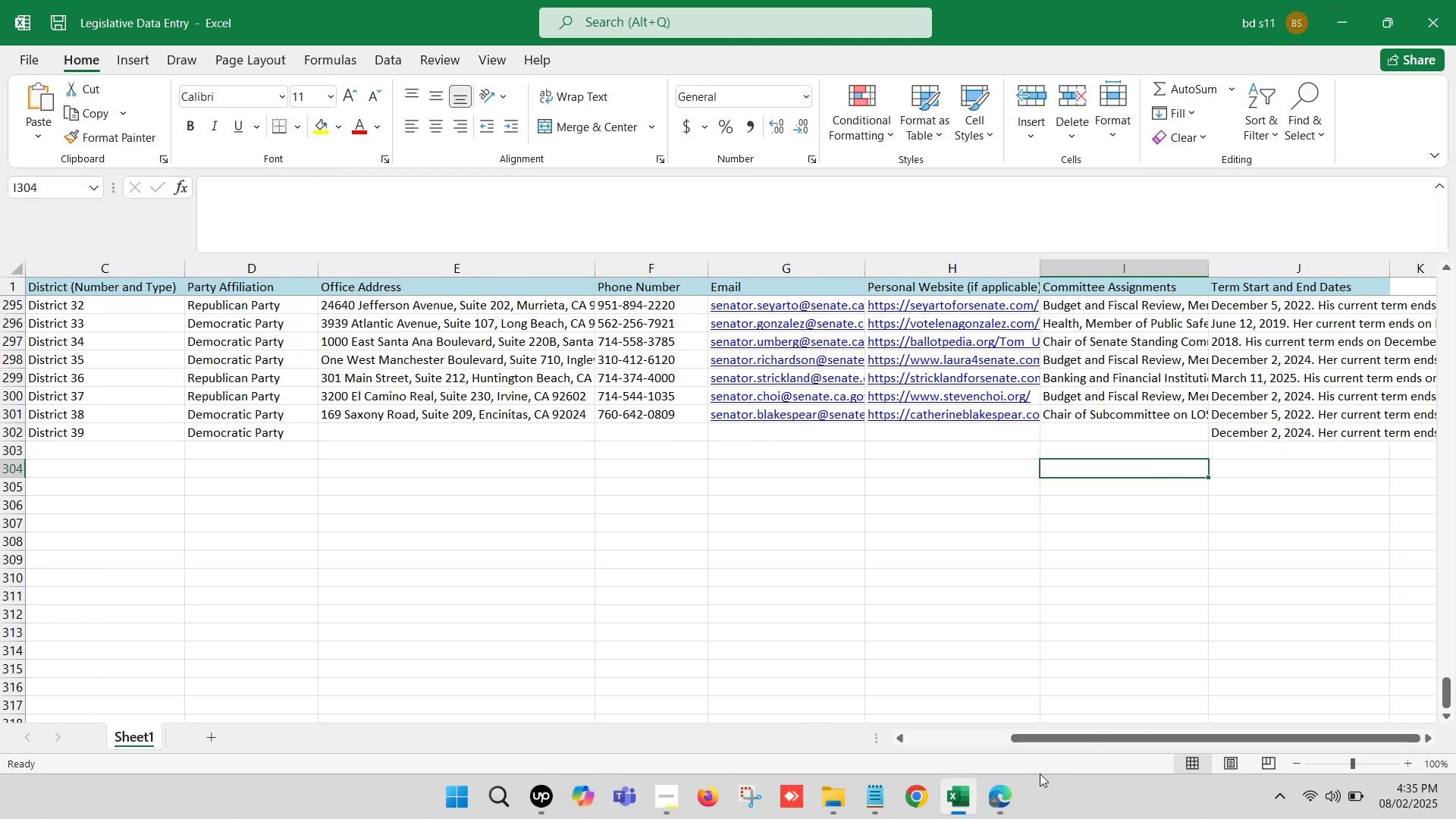 
left_click([995, 799])
 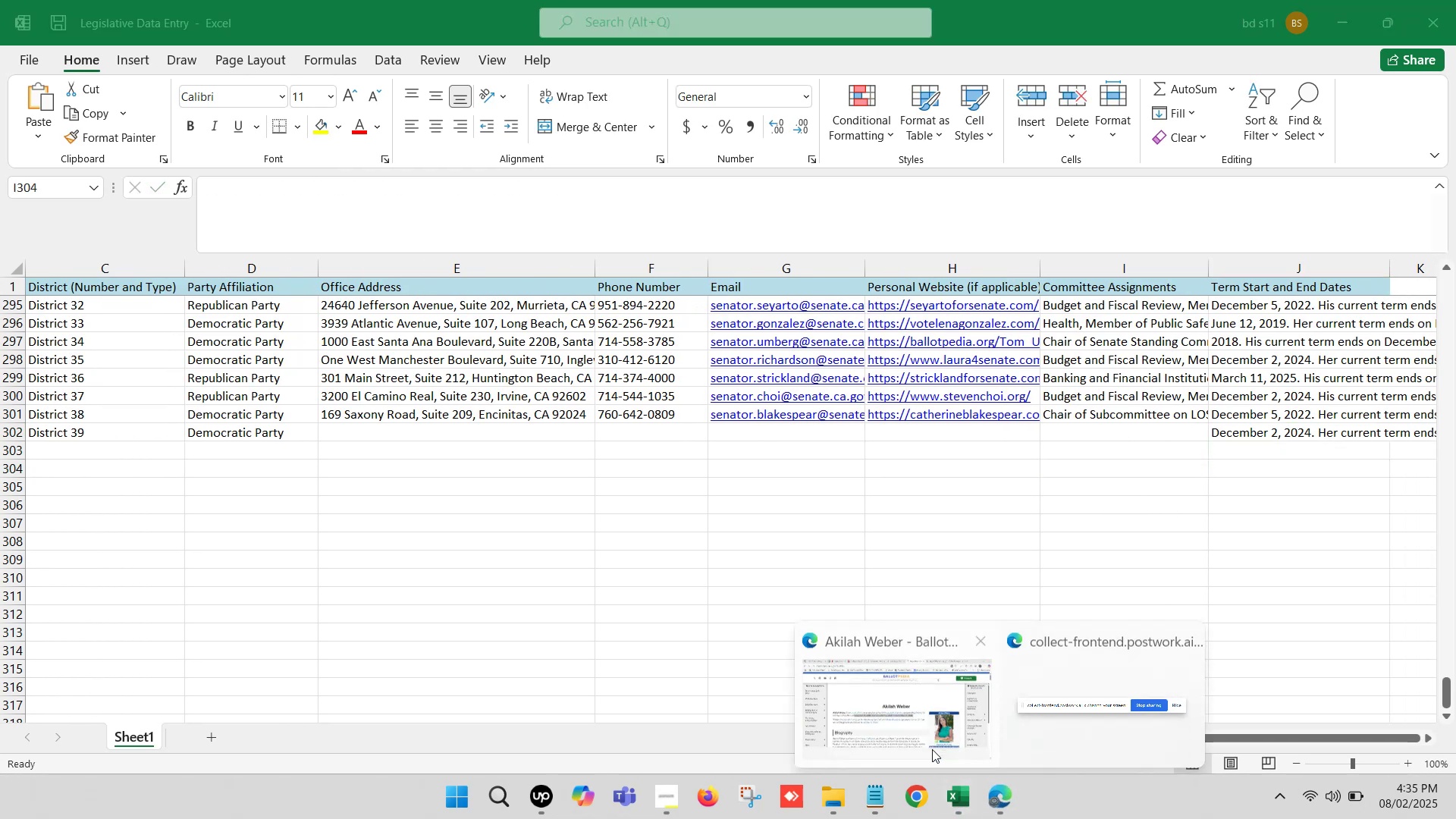 
left_click([904, 730])
 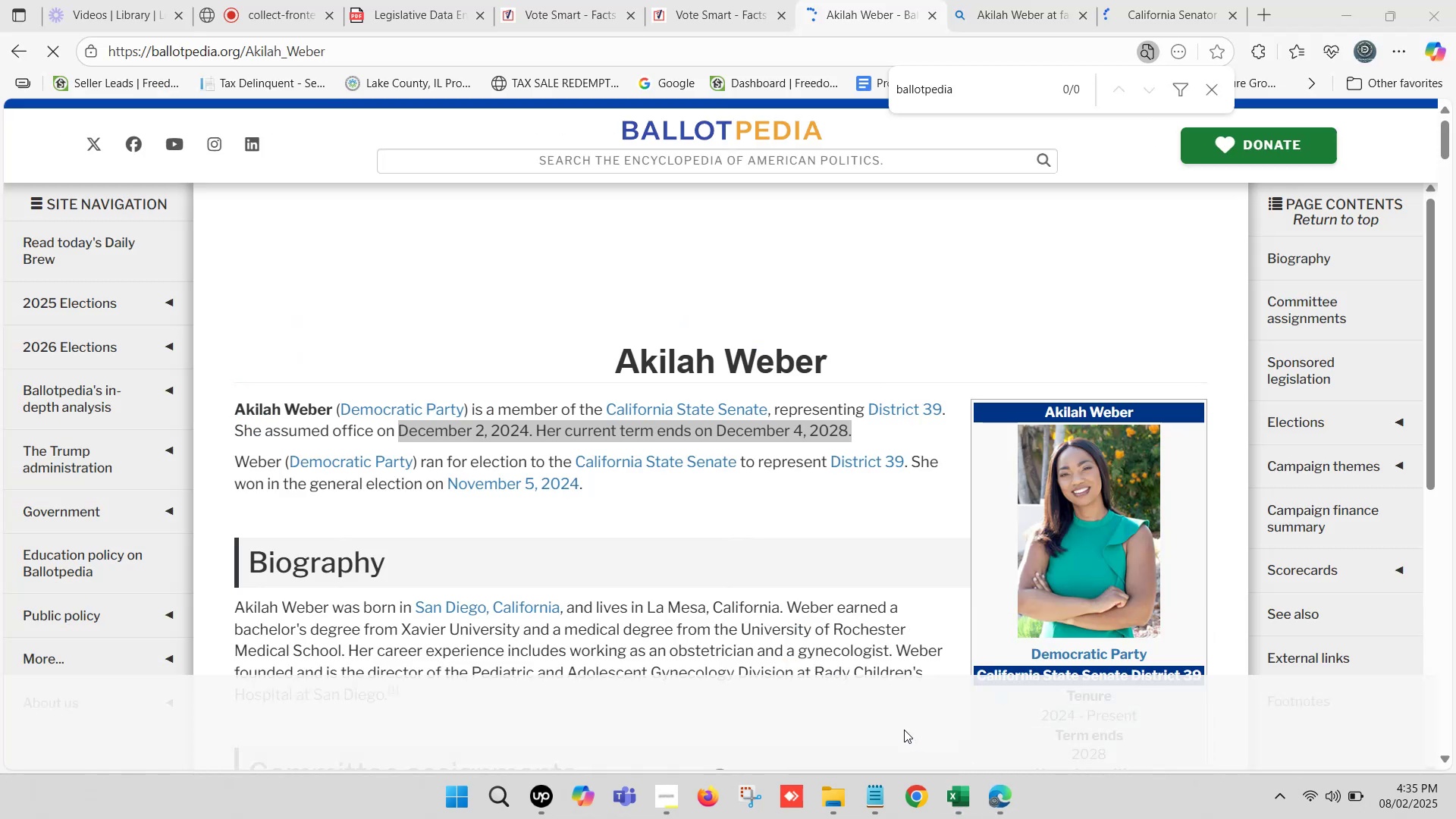 
left_click([1213, 0])
 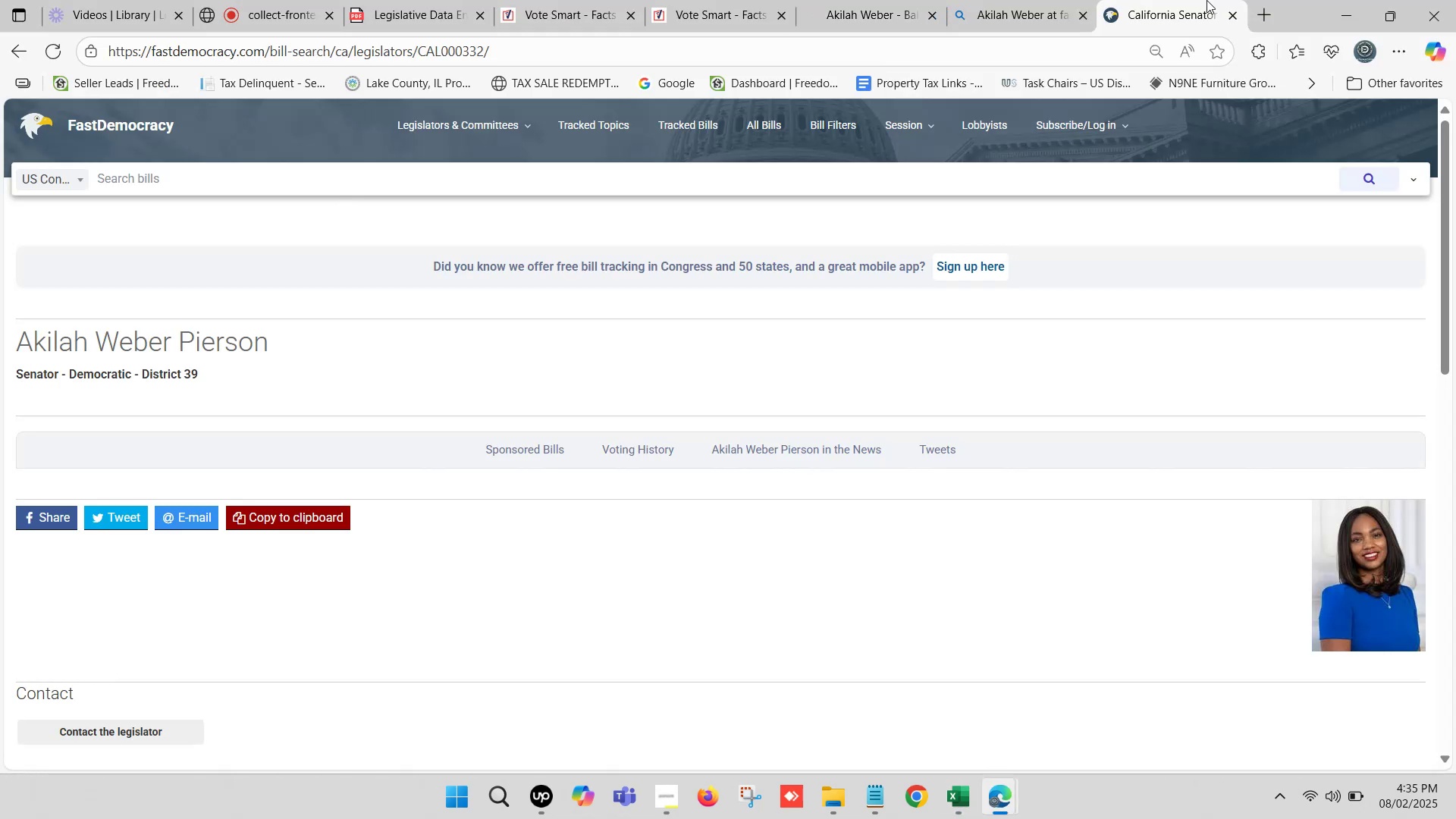 
scroll: coordinate [206, 394], scroll_direction: down, amount: 5.0
 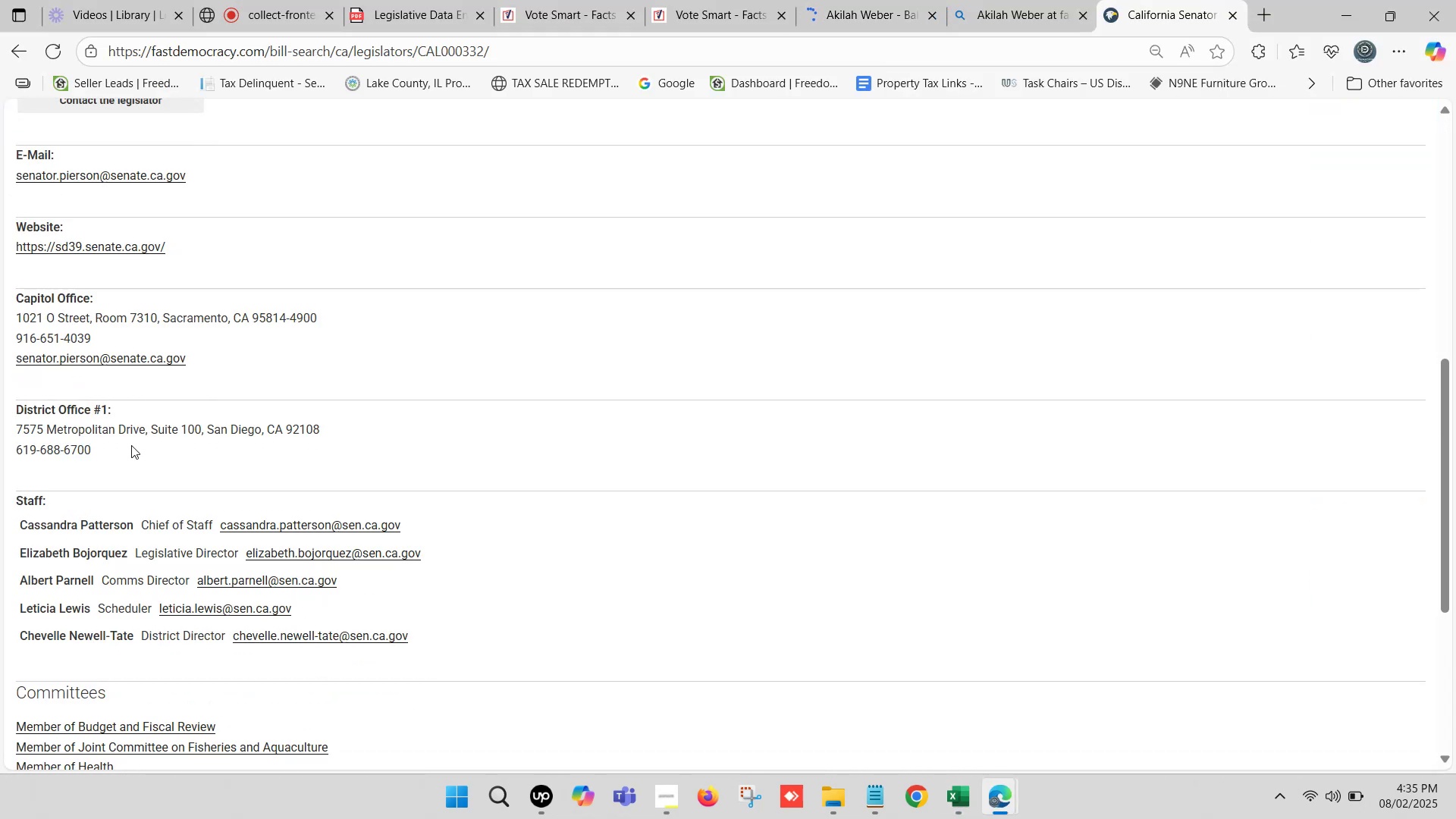 
left_click_drag(start_coordinate=[97, 453], to_coordinate=[15, 431])
 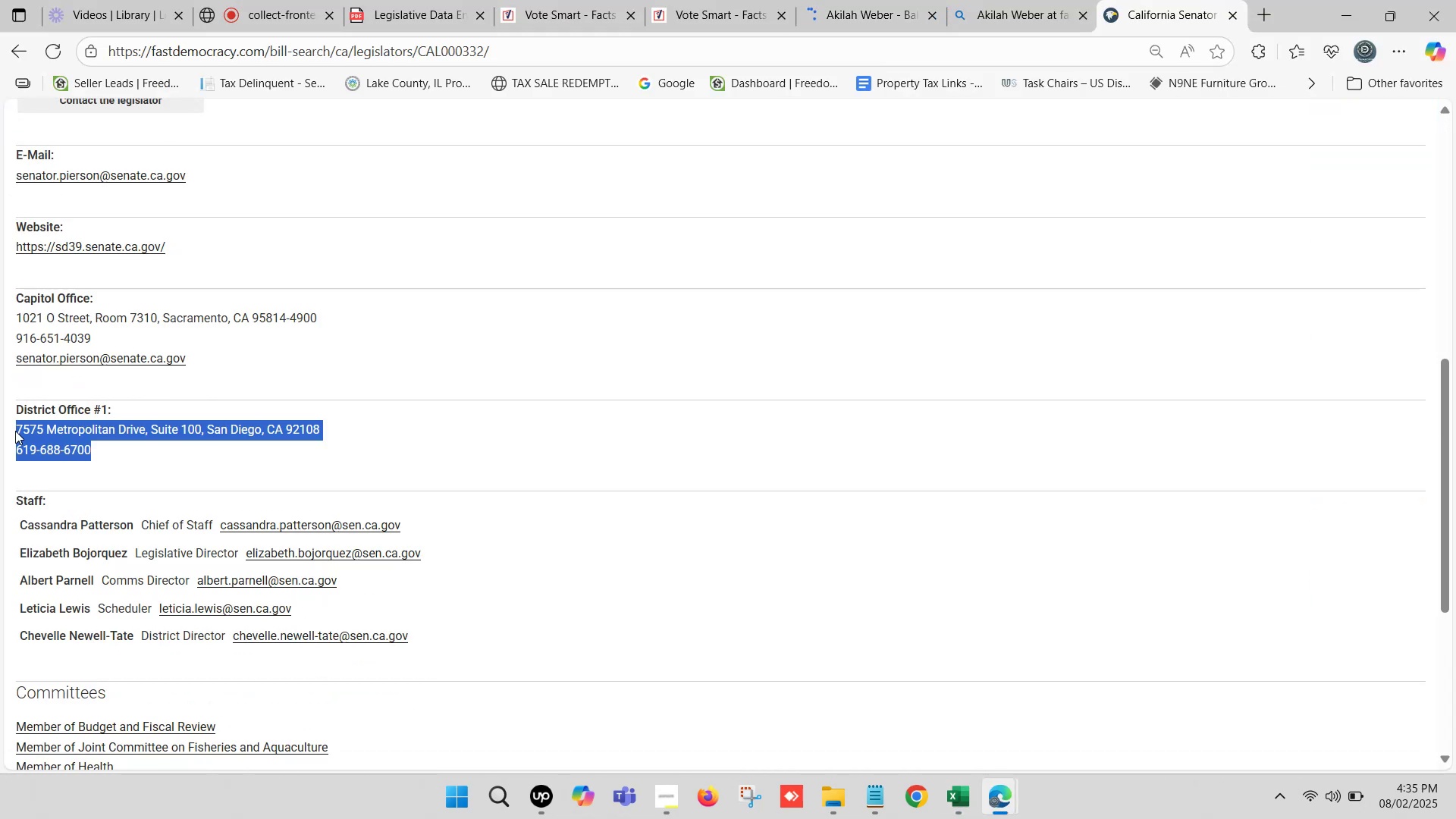 
key(Control+ControlLeft)
 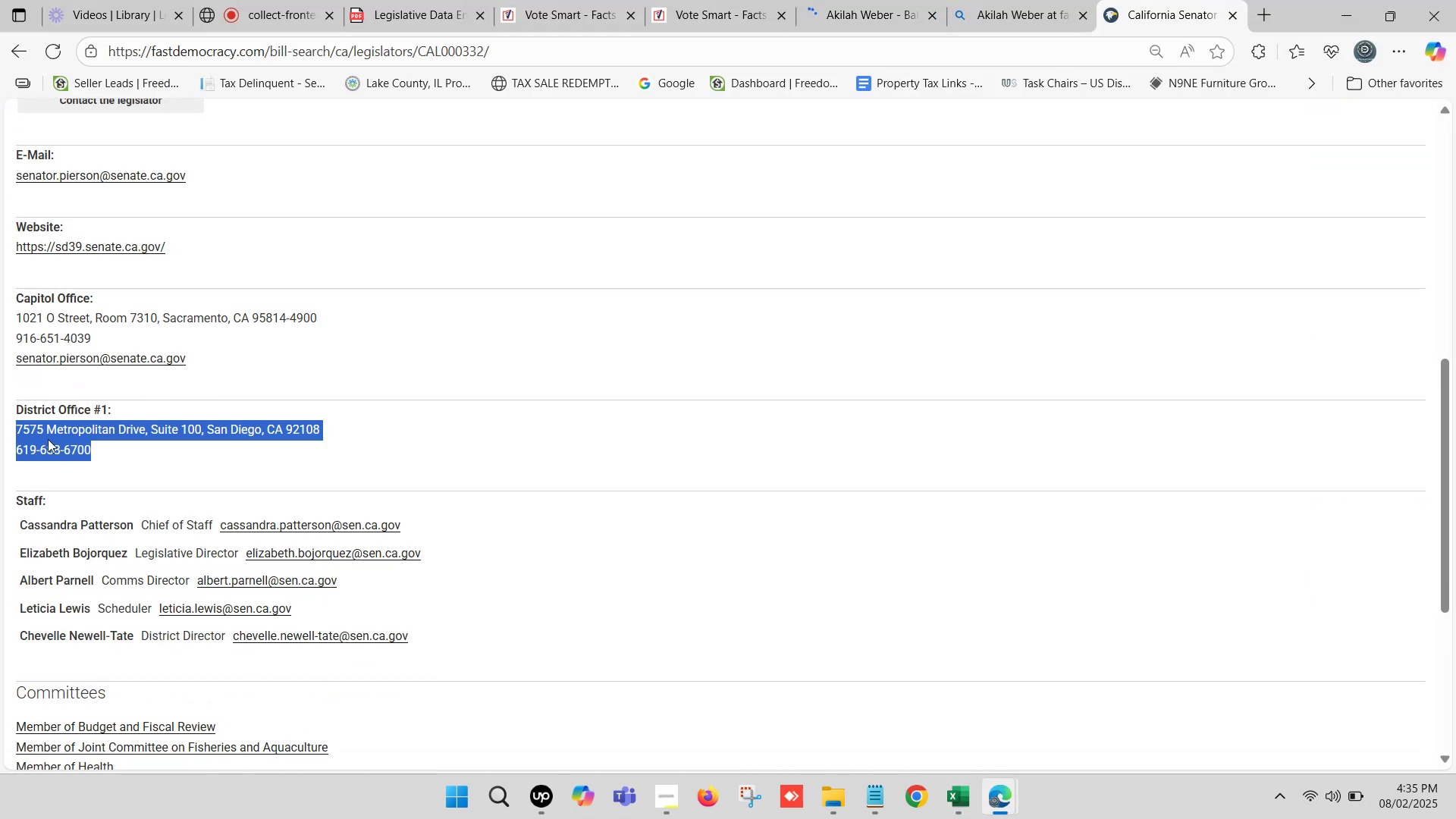 
key(Control+C)
 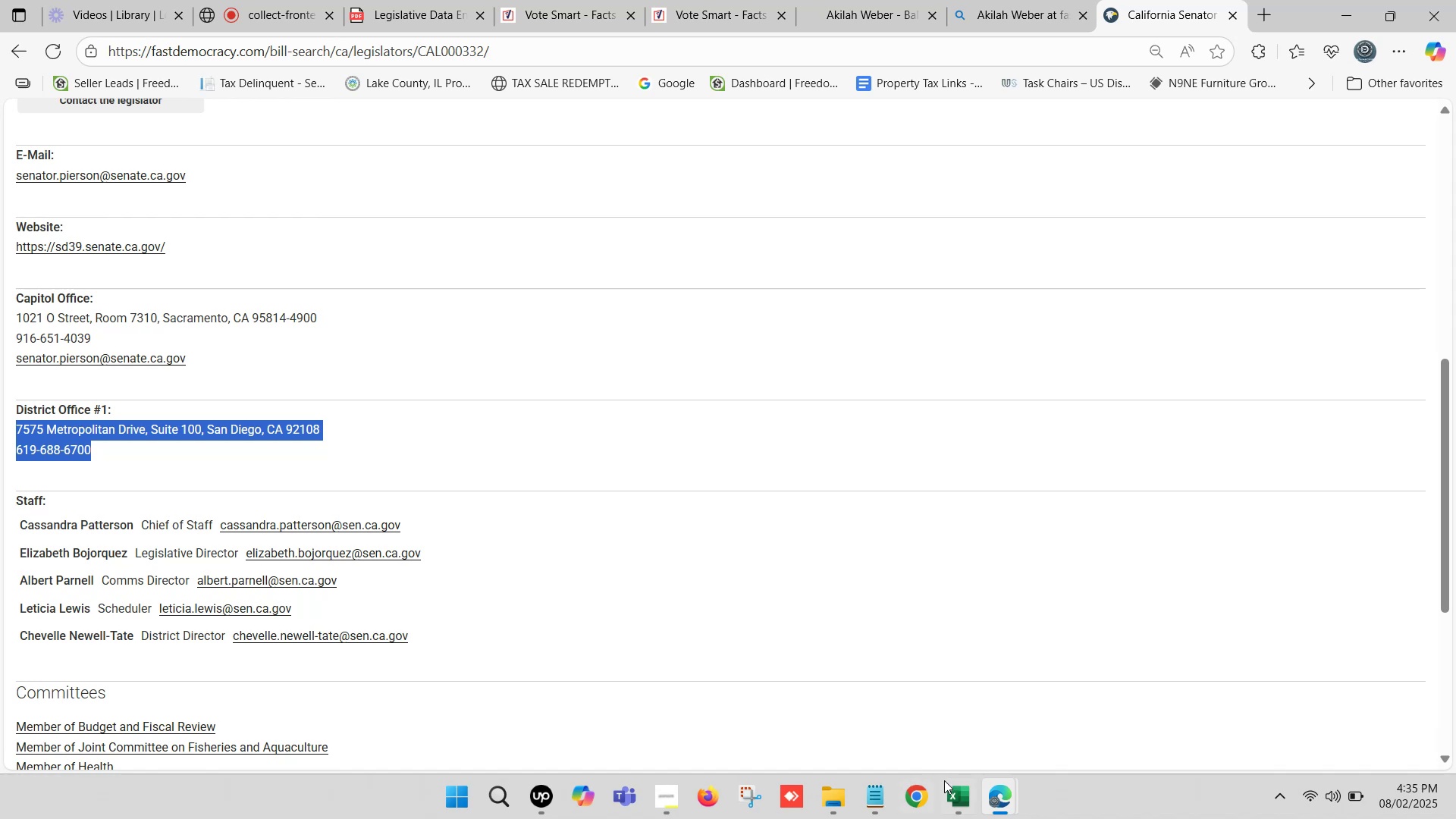 
left_click([958, 804])
 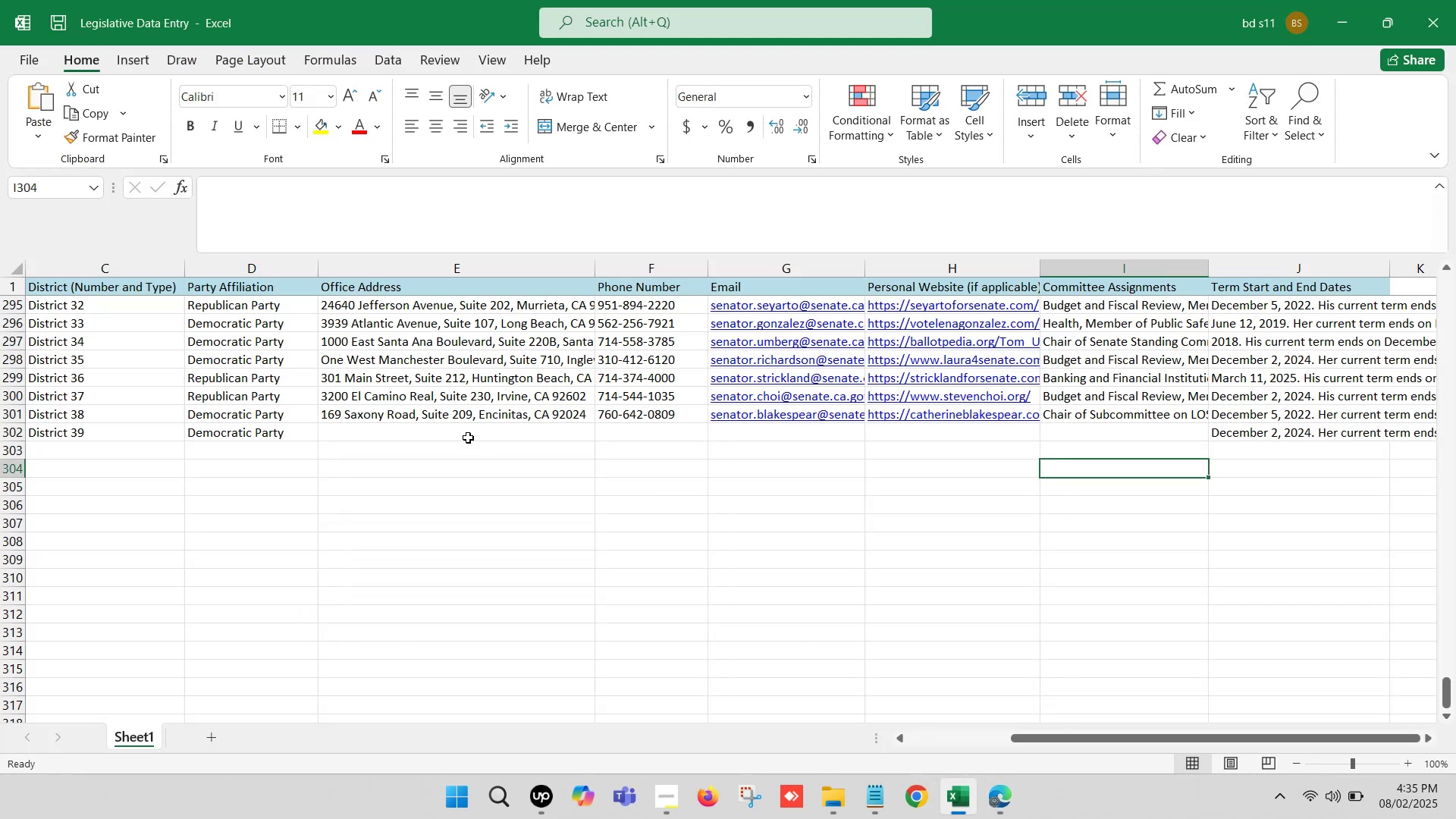 
double_click([464, 433])
 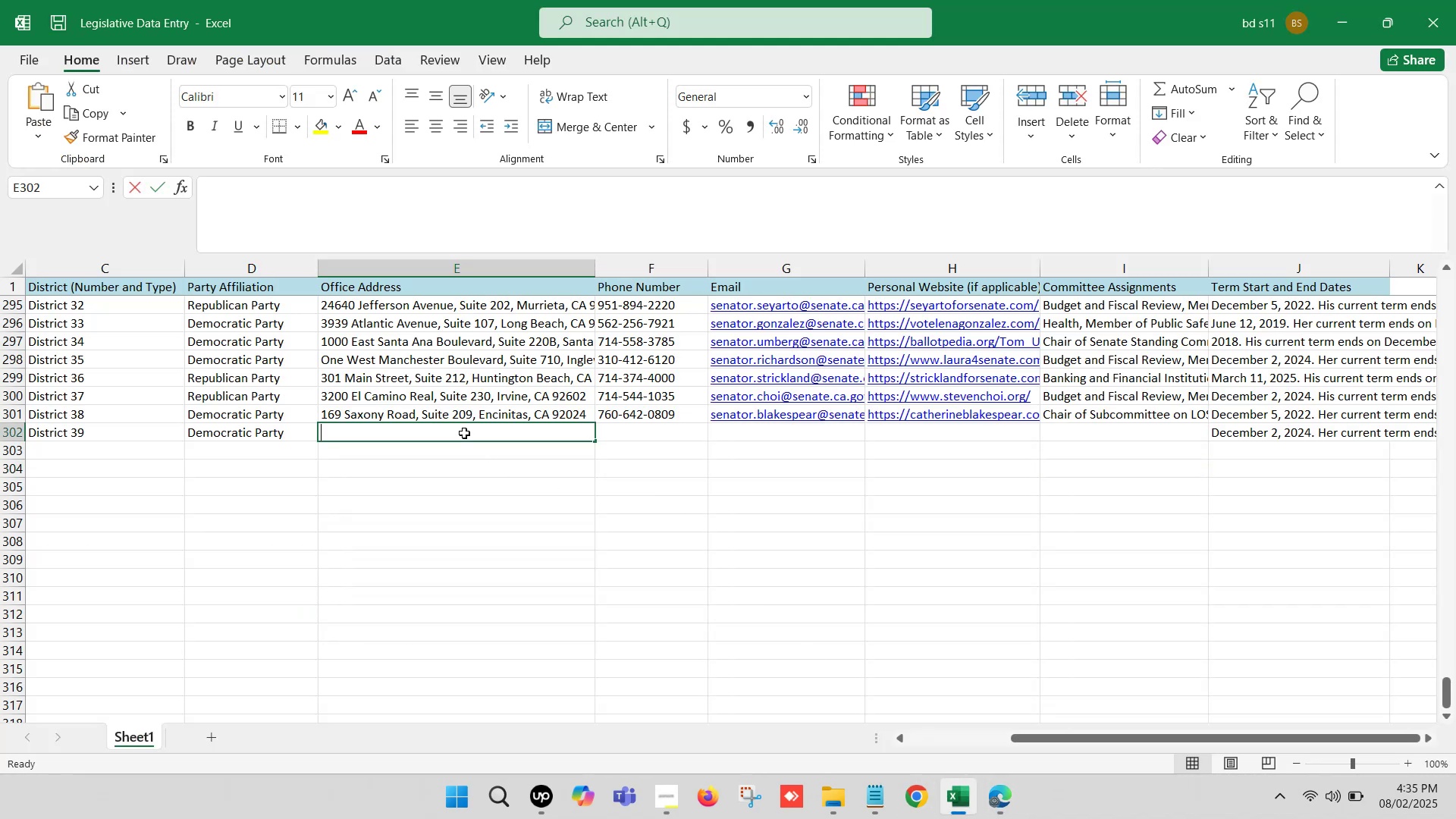 
key(Control+V)
 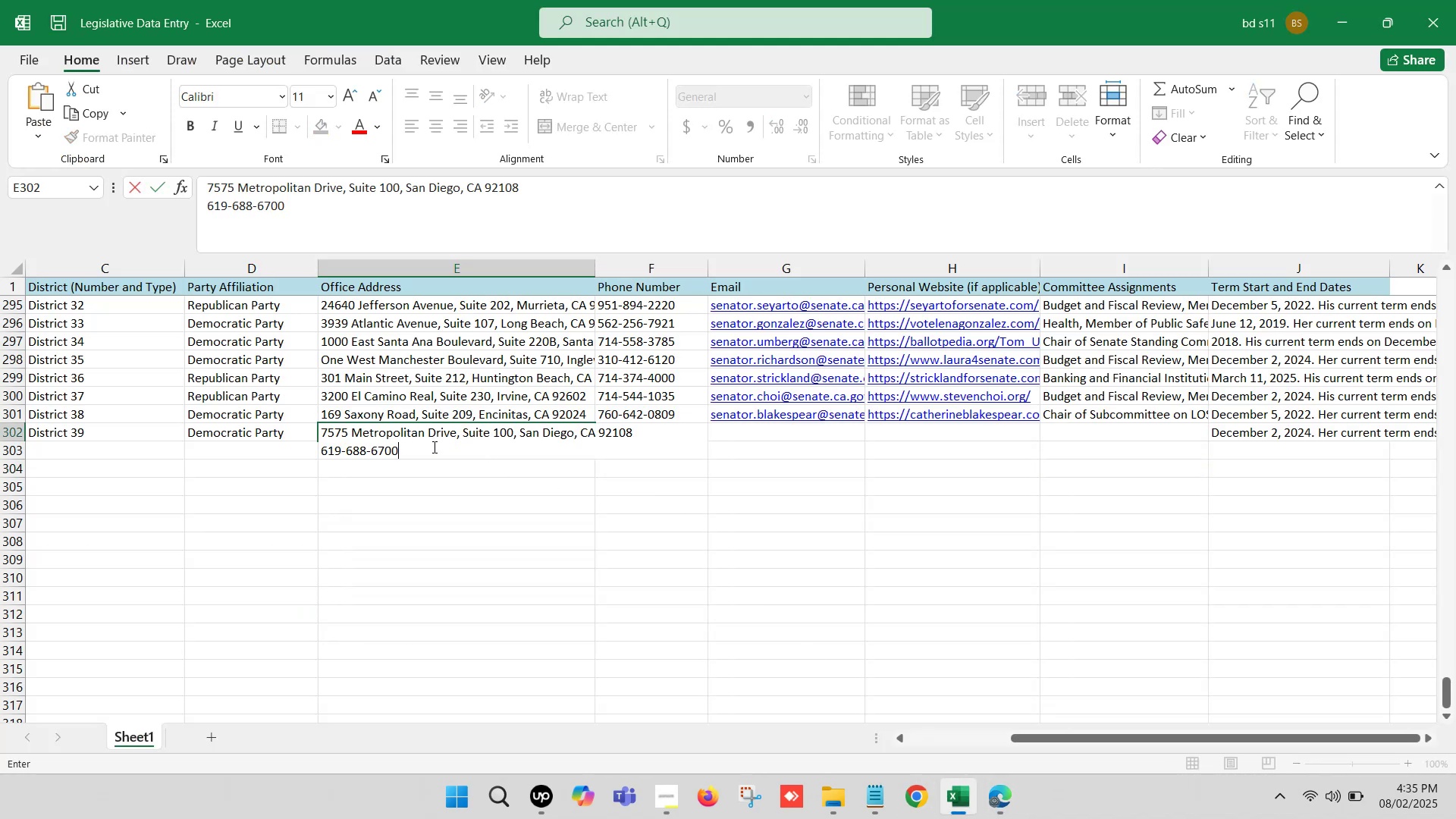 
left_click_drag(start_coordinate=[426, 450], to_coordinate=[295, 452])
 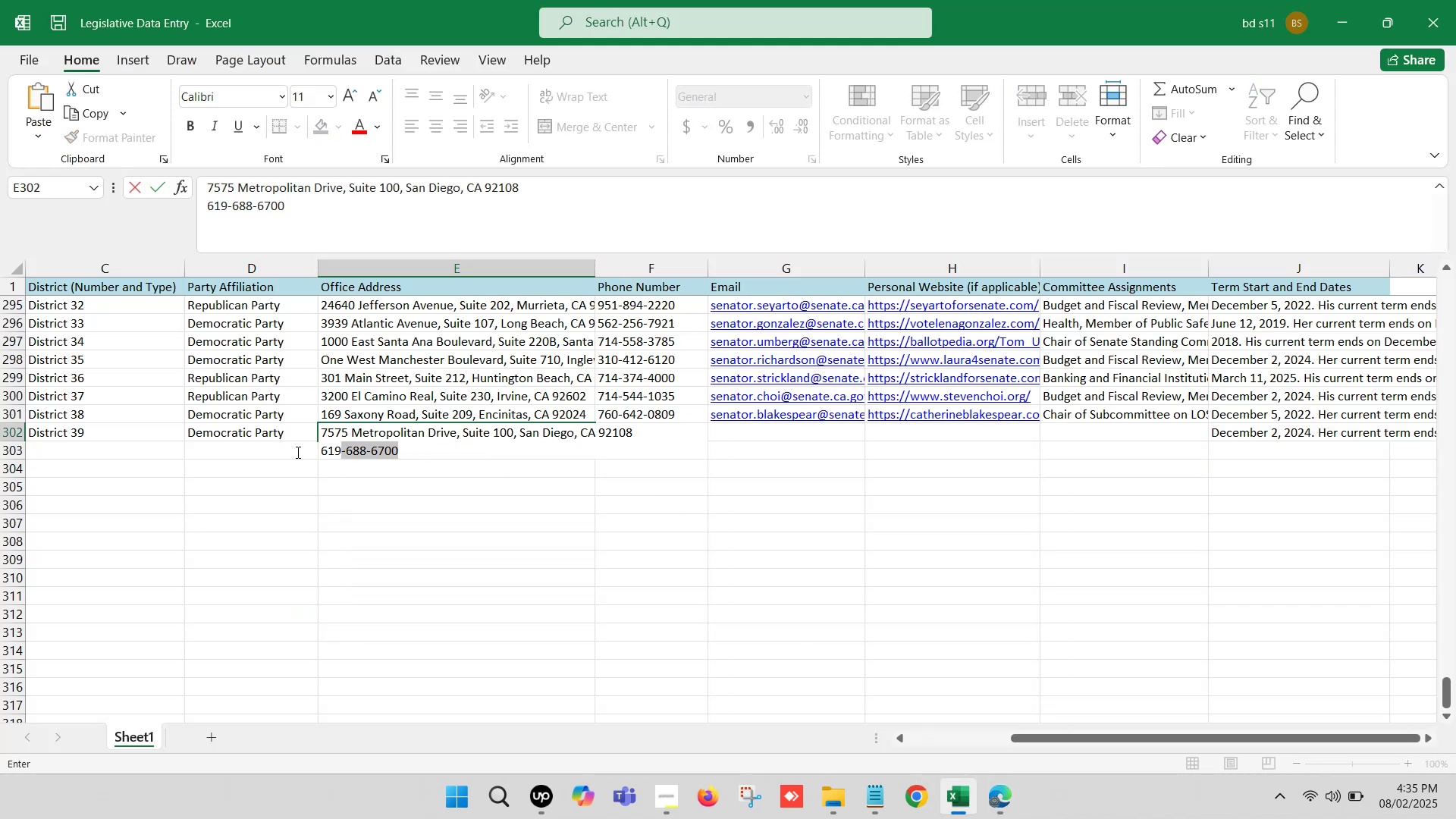 
key(Control+ControlLeft)
 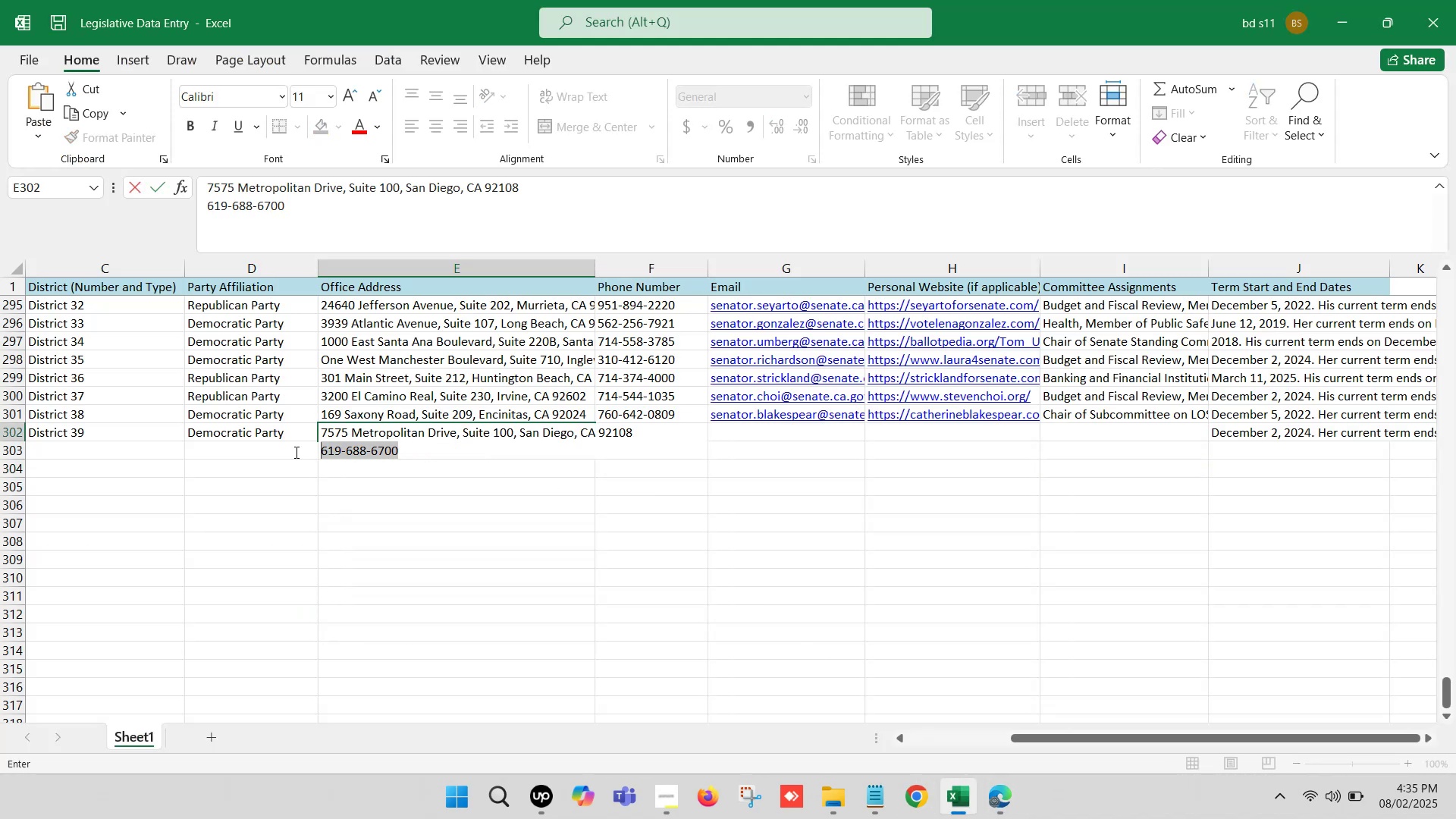 
key(Control+X)
 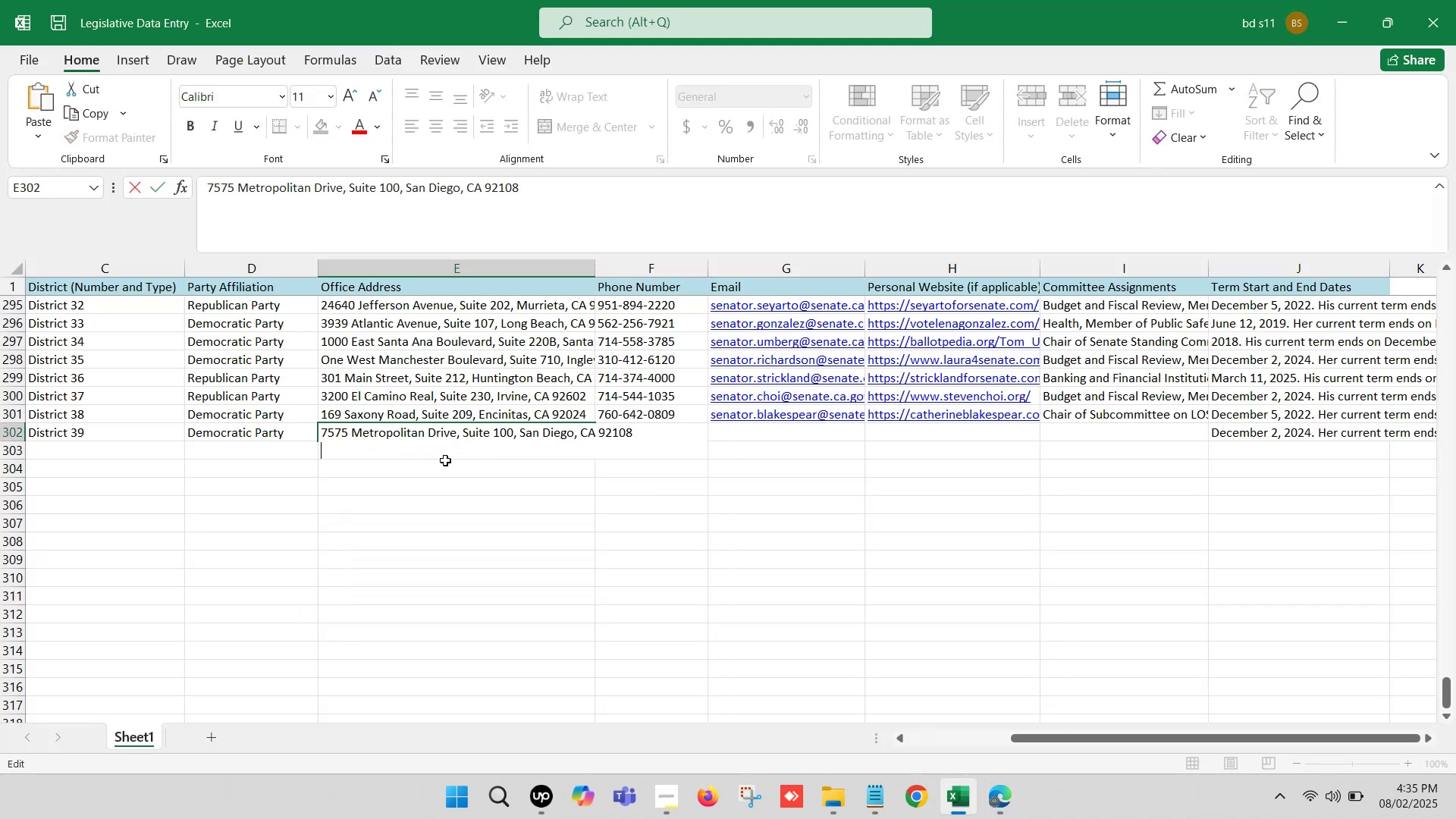 
key(Backspace)
 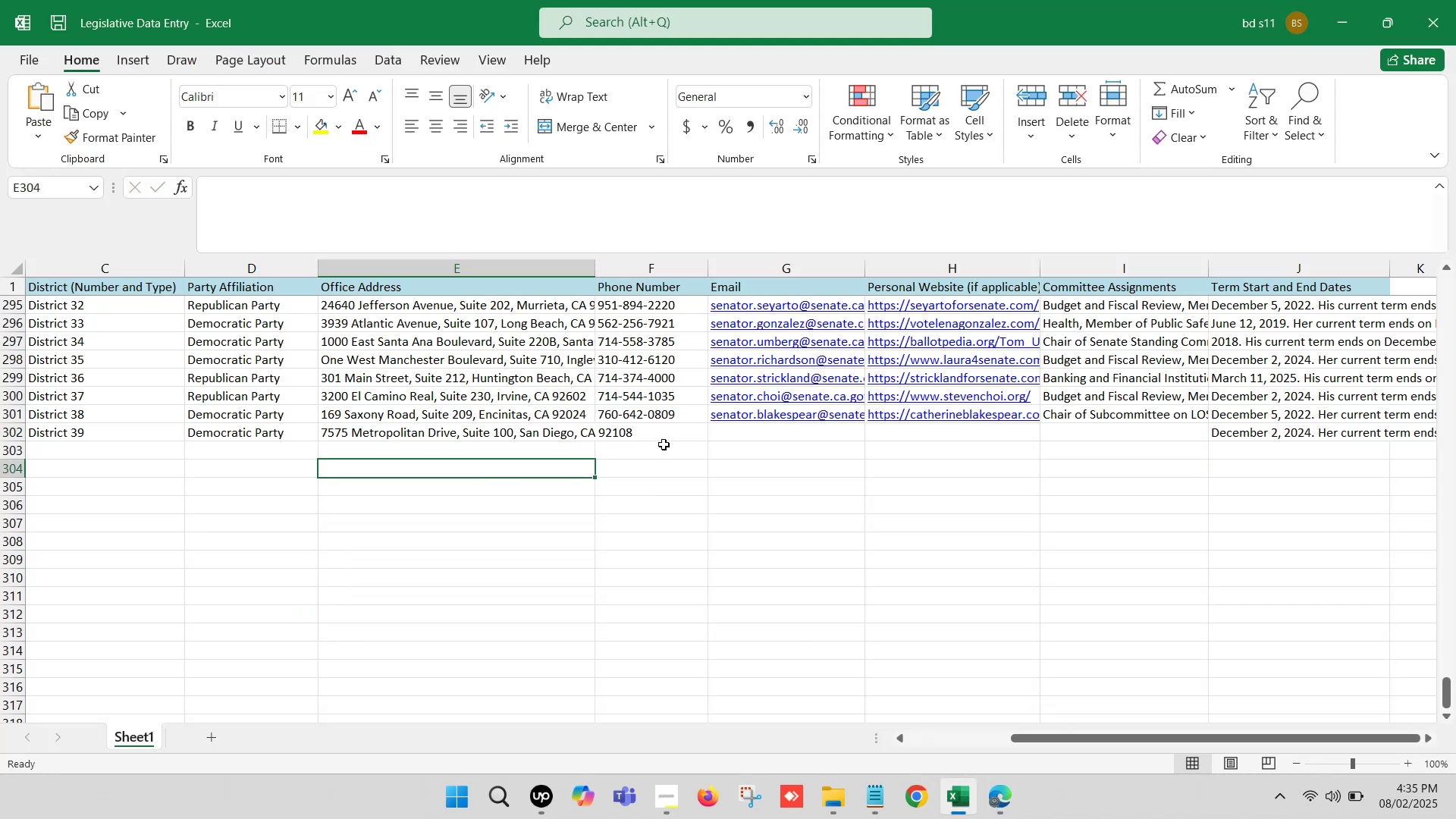 
left_click([657, 430])
 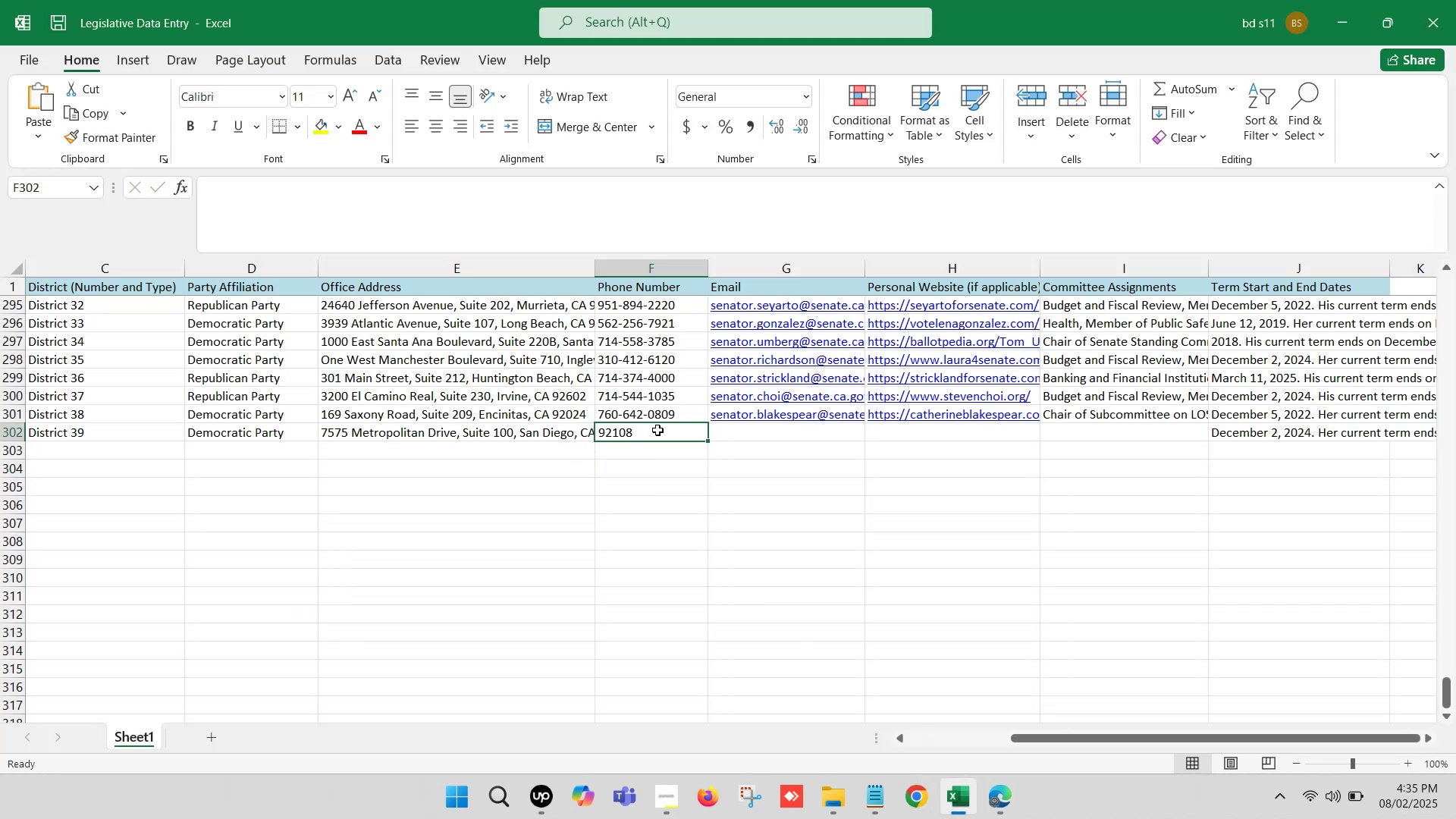 
key(Control+ControlLeft)
 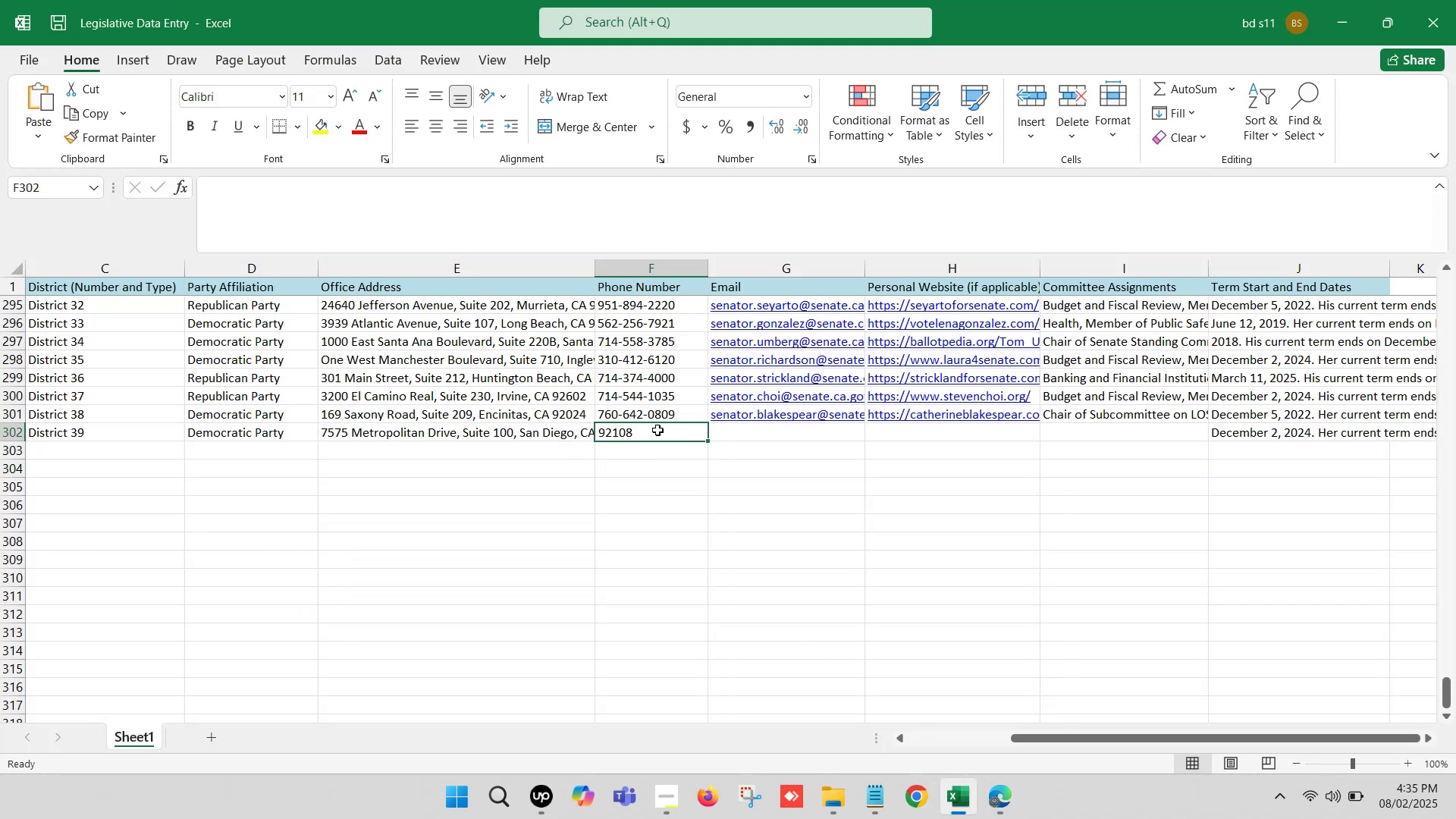 
double_click([657, 430])
 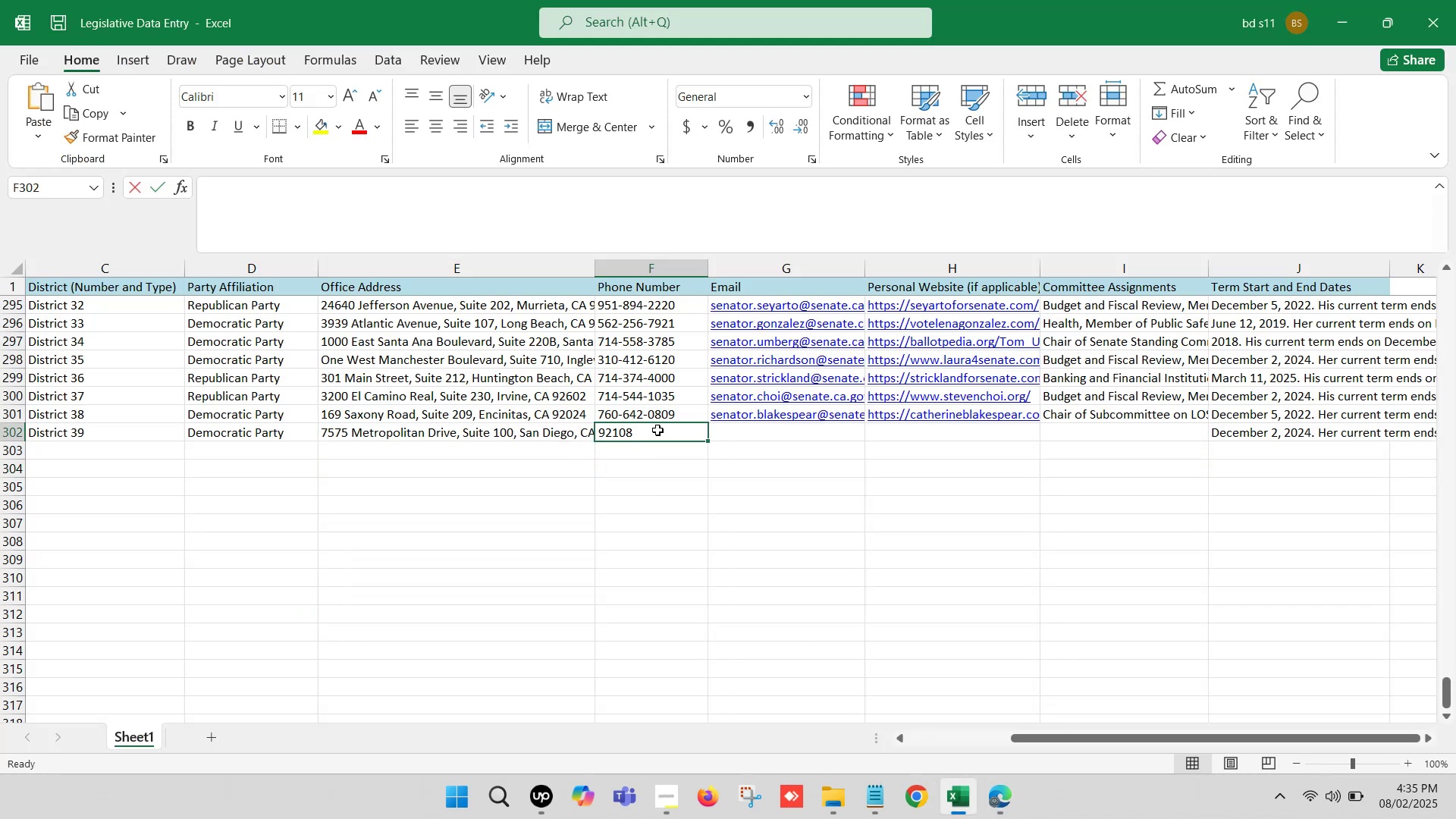 
key(Control+V)
 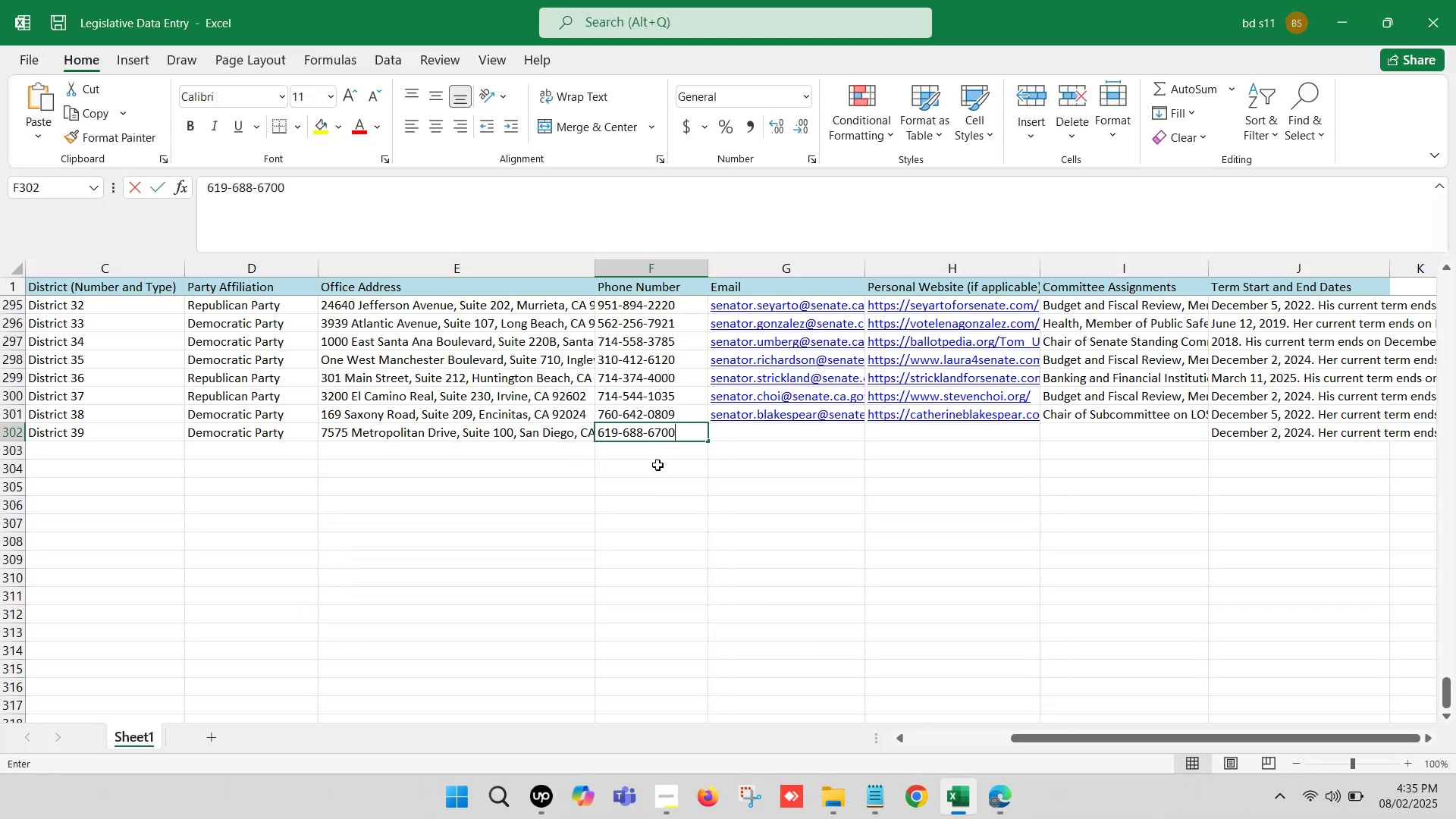 
triple_click([658, 466])
 